 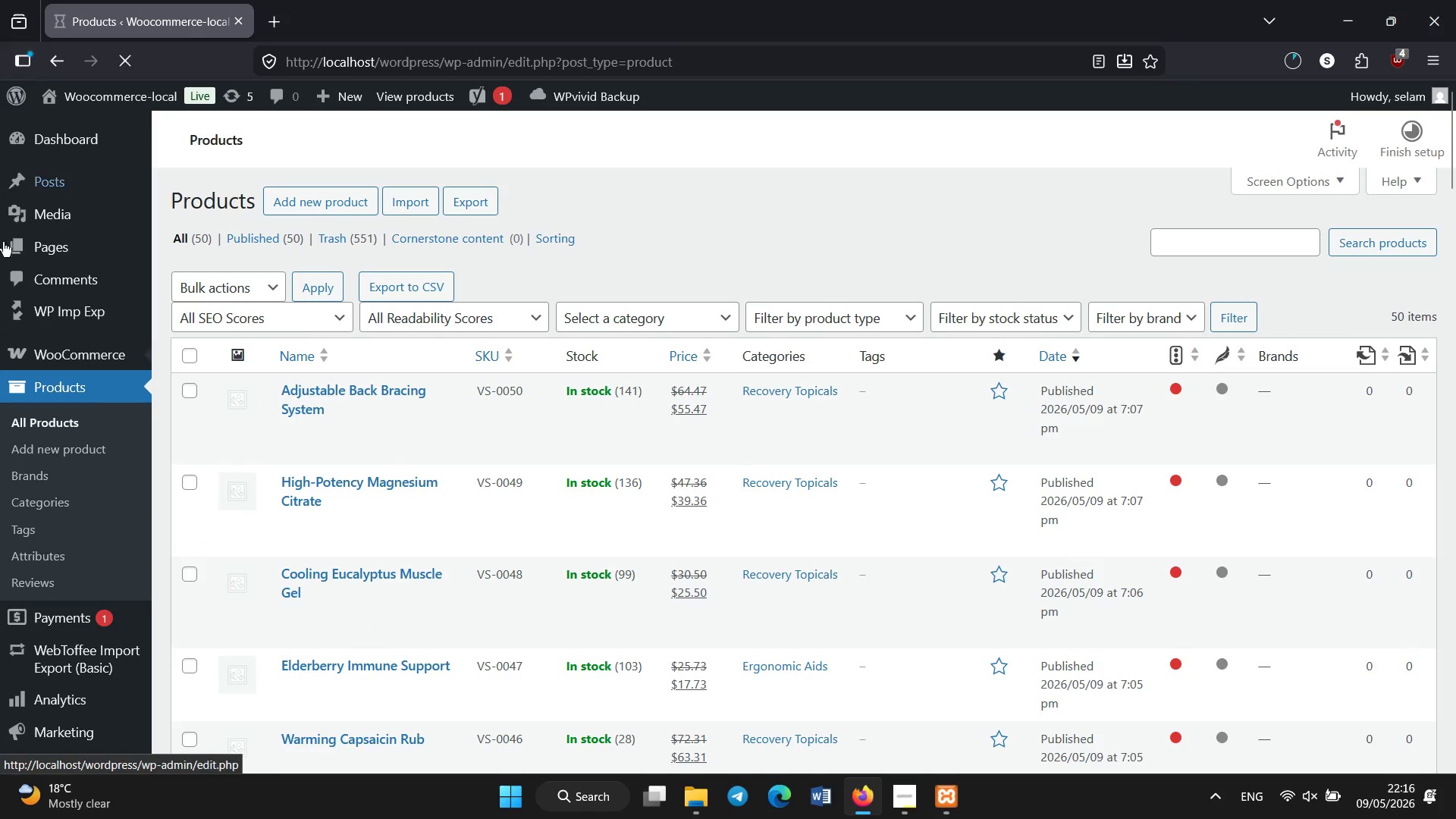 
scroll: coordinate [99, 421], scroll_direction: up, amount: 18.0
 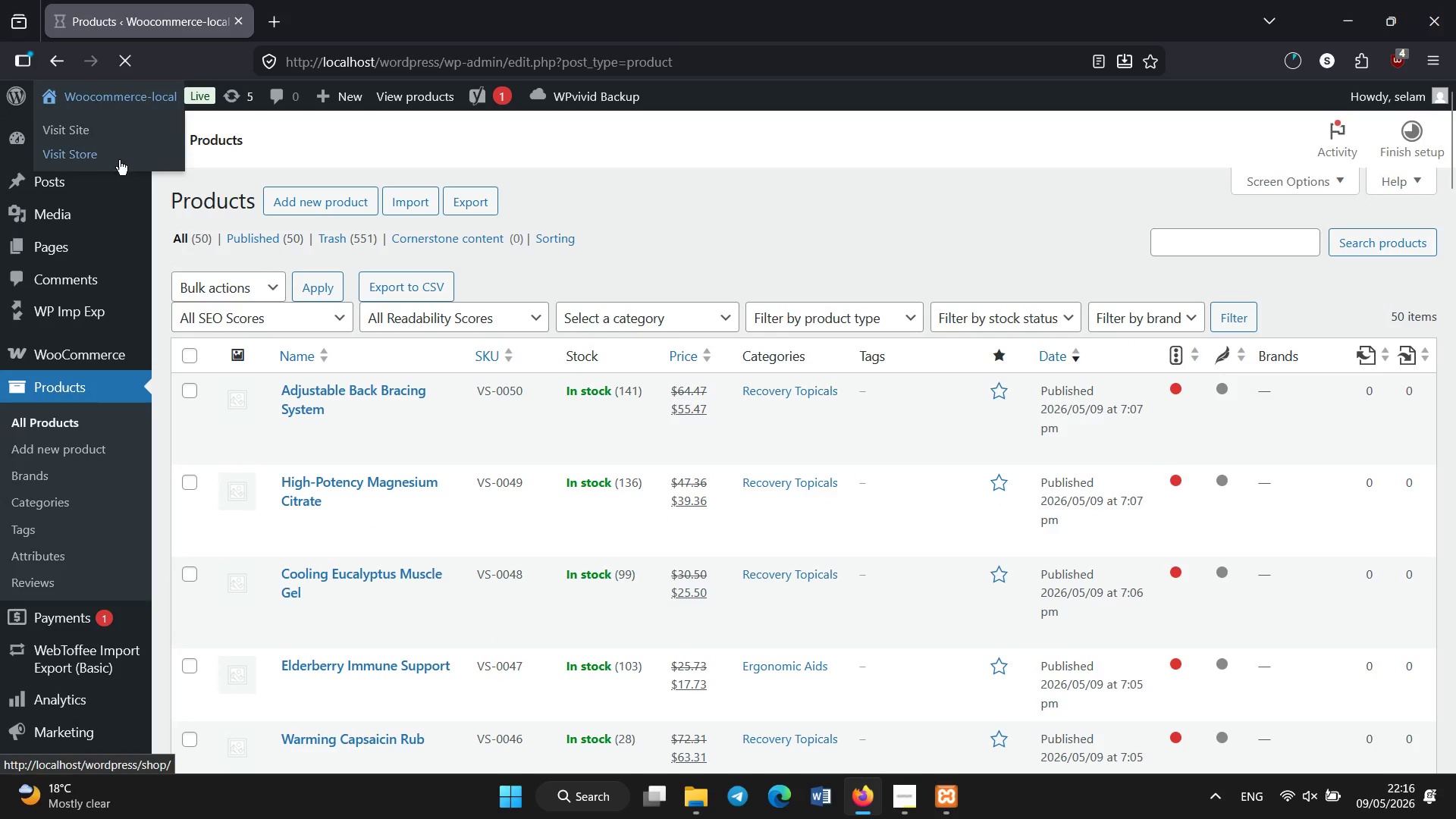 
right_click([108, 152])
 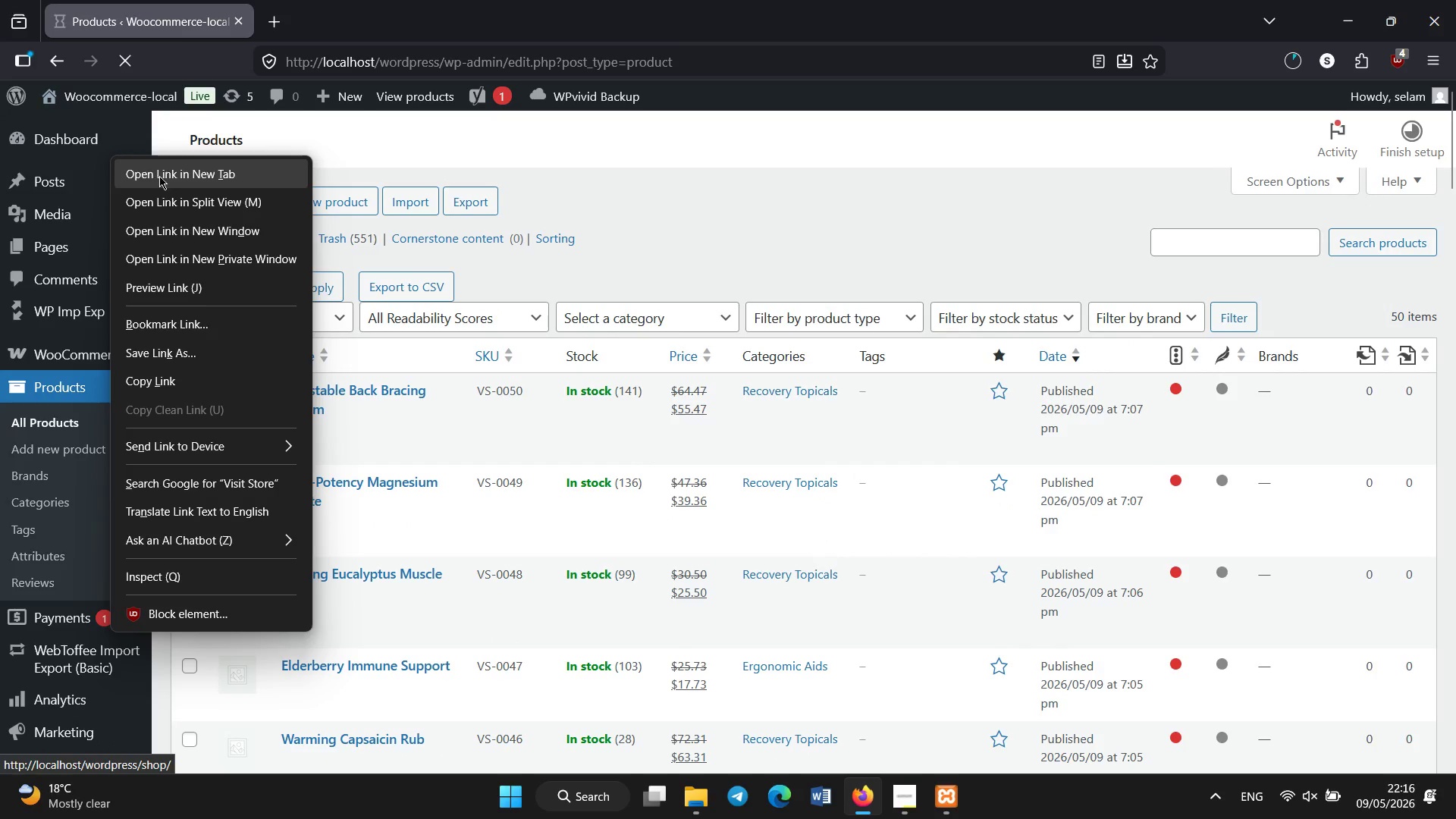 
left_click([159, 176])
 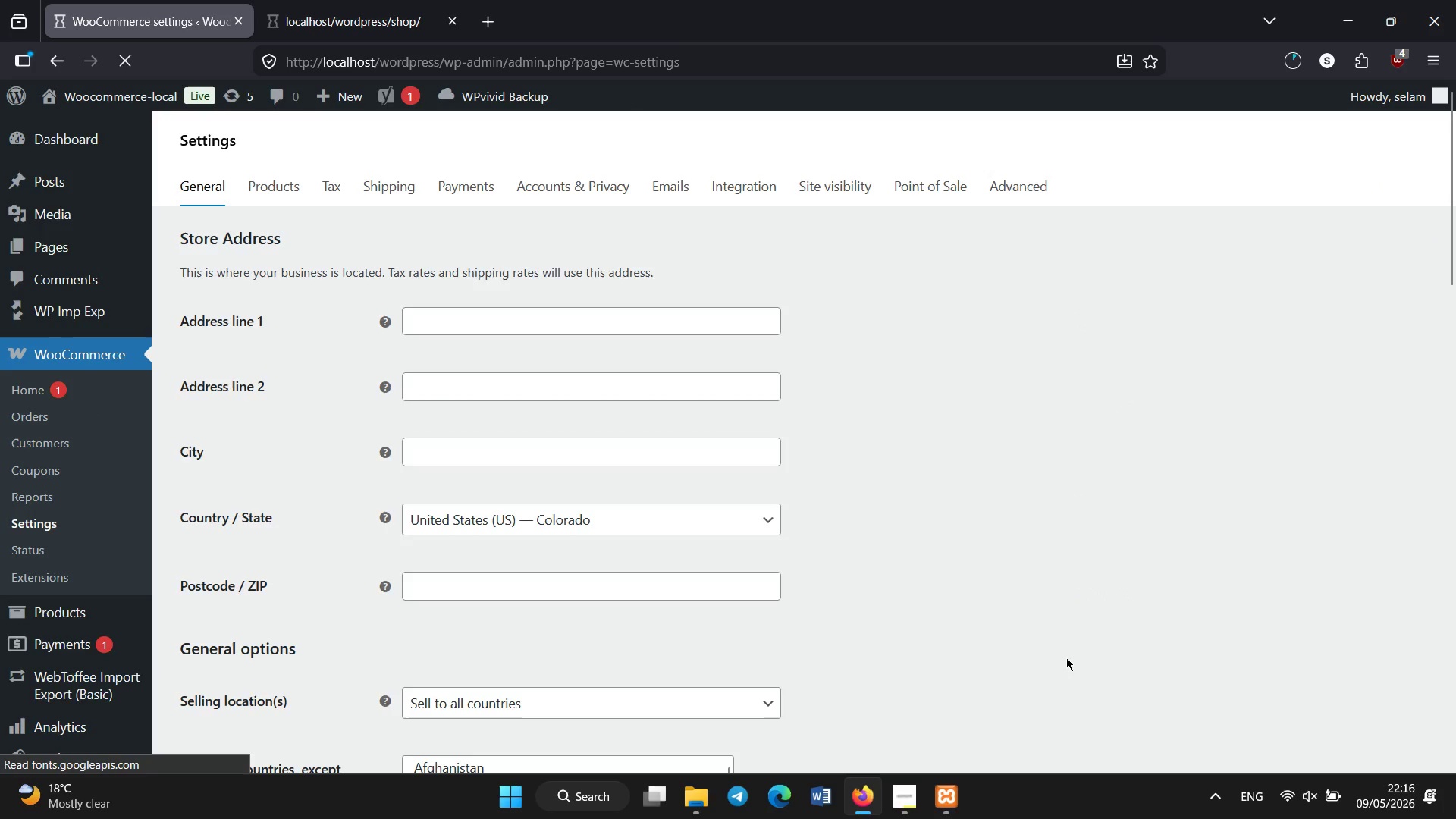 
wait(7.64)
 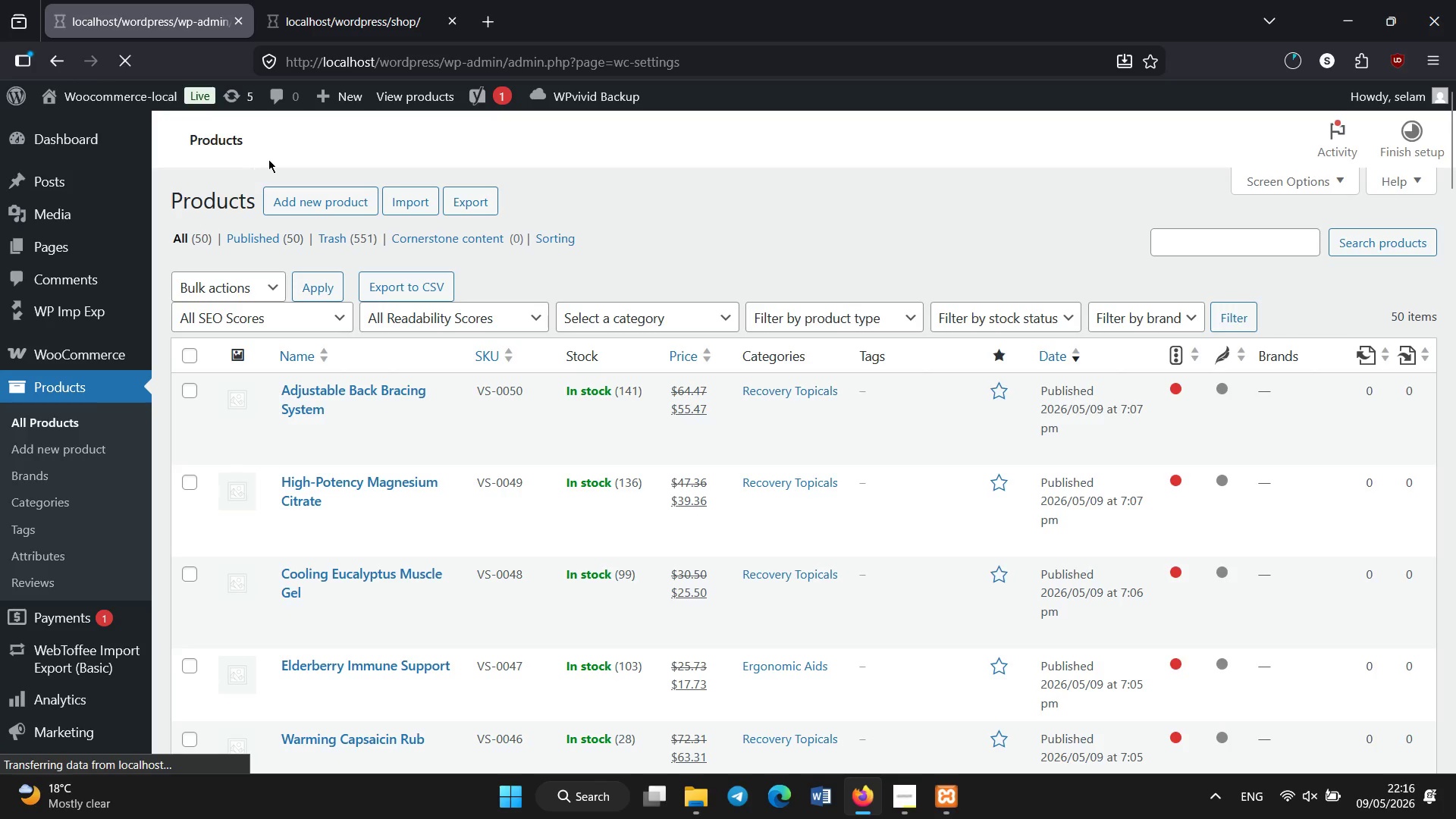 
left_click([331, 187])
 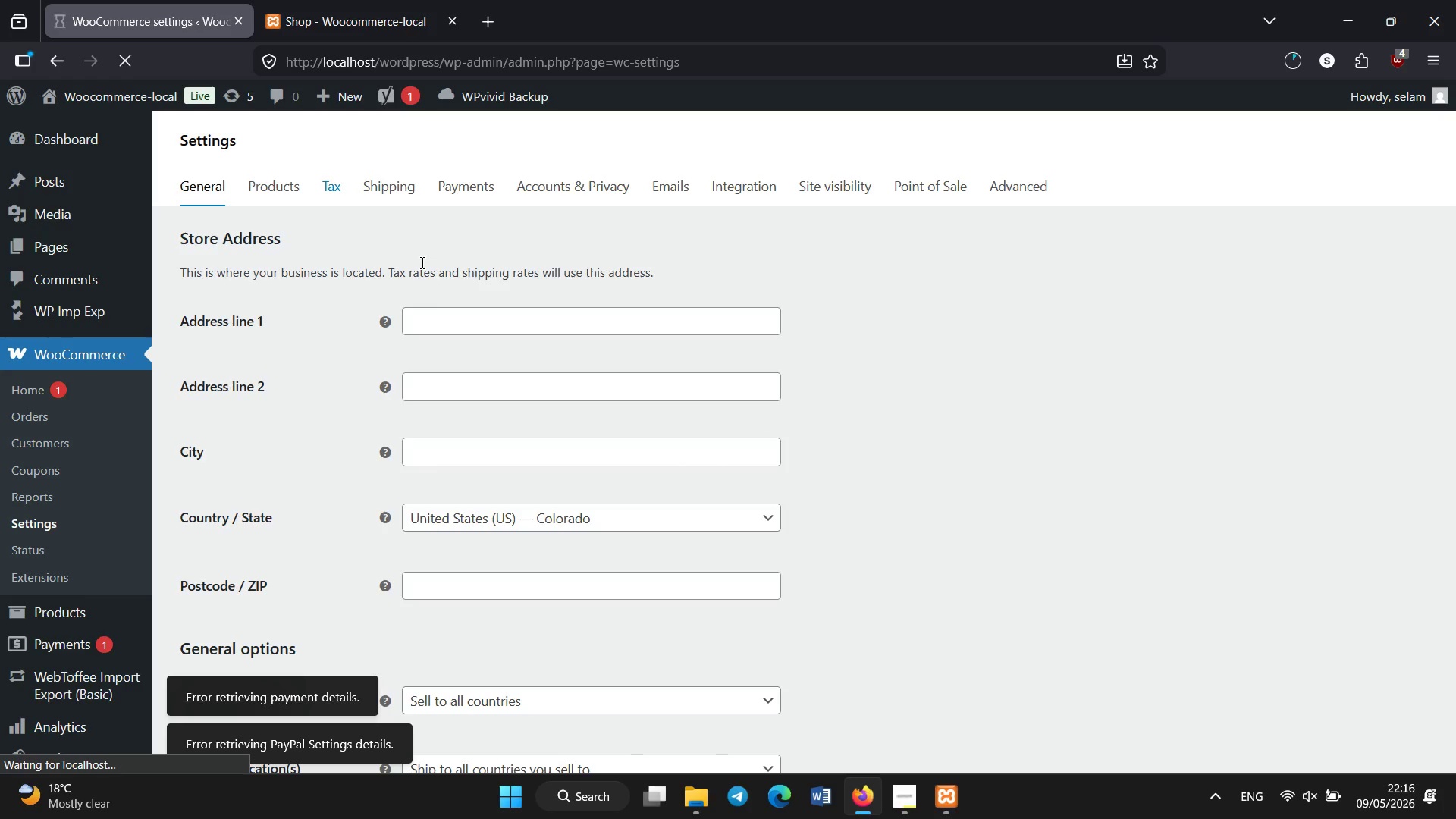 
wait(6.36)
 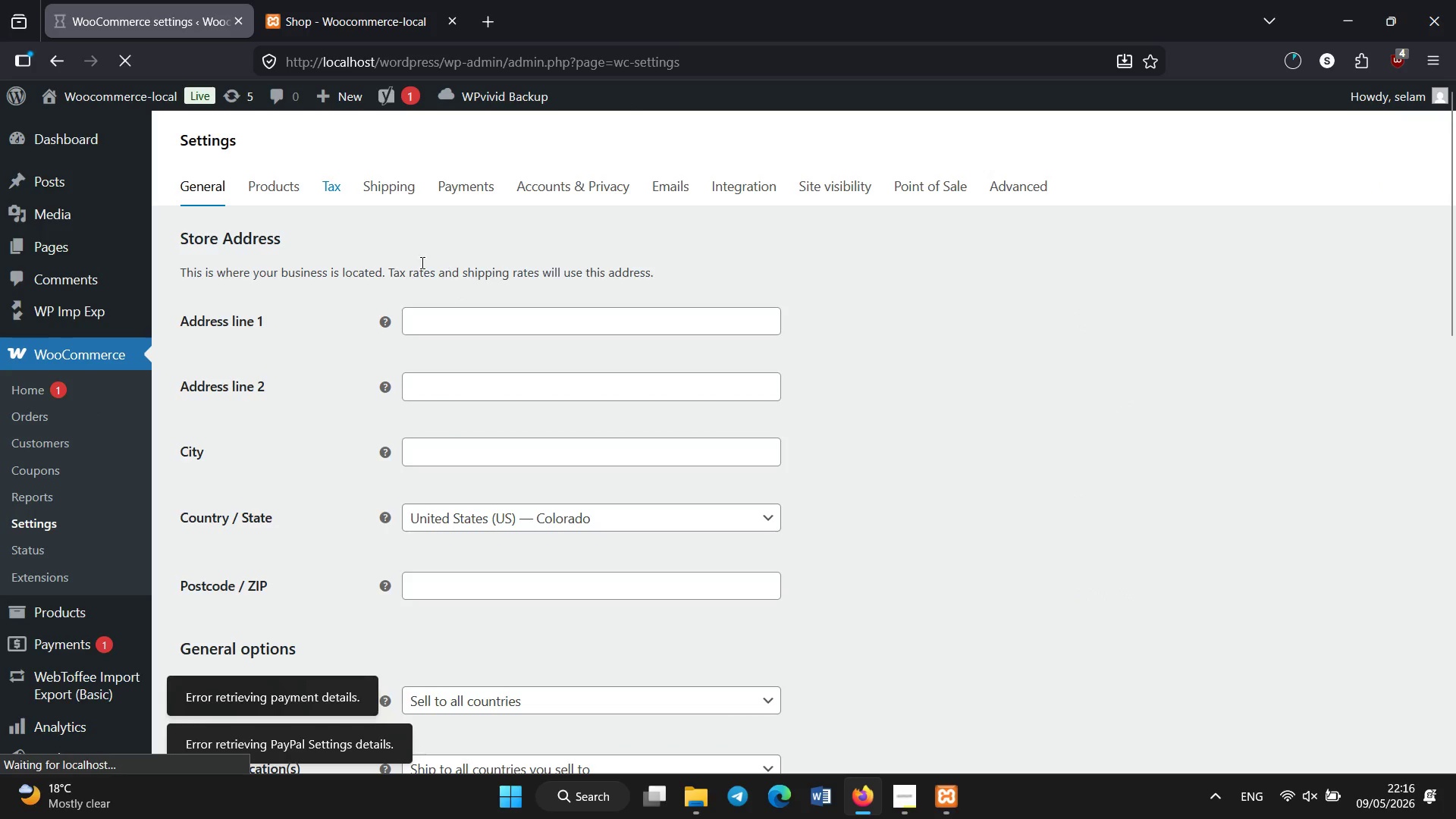 
left_click([941, 799])
 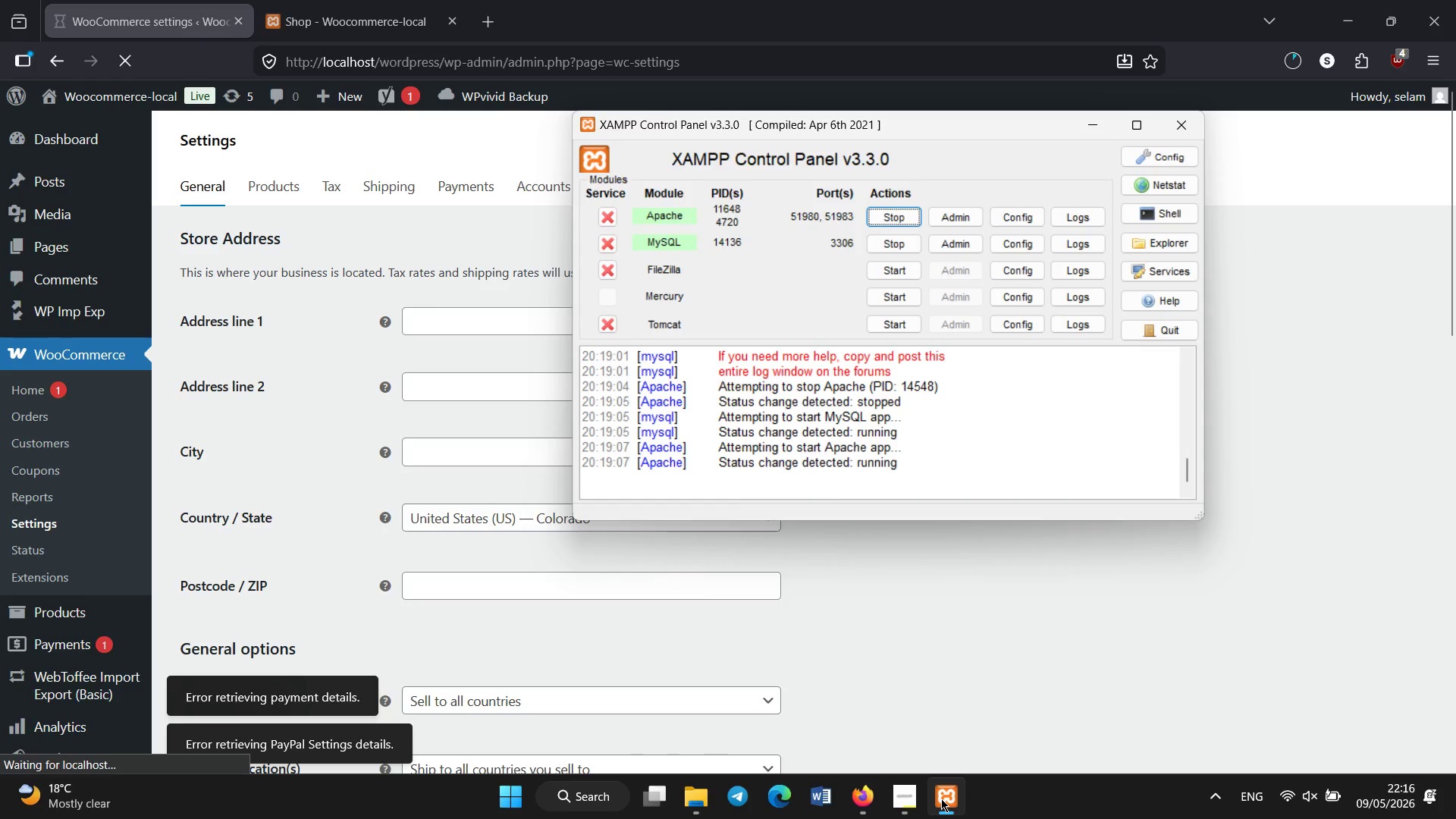 
left_click([941, 799])
 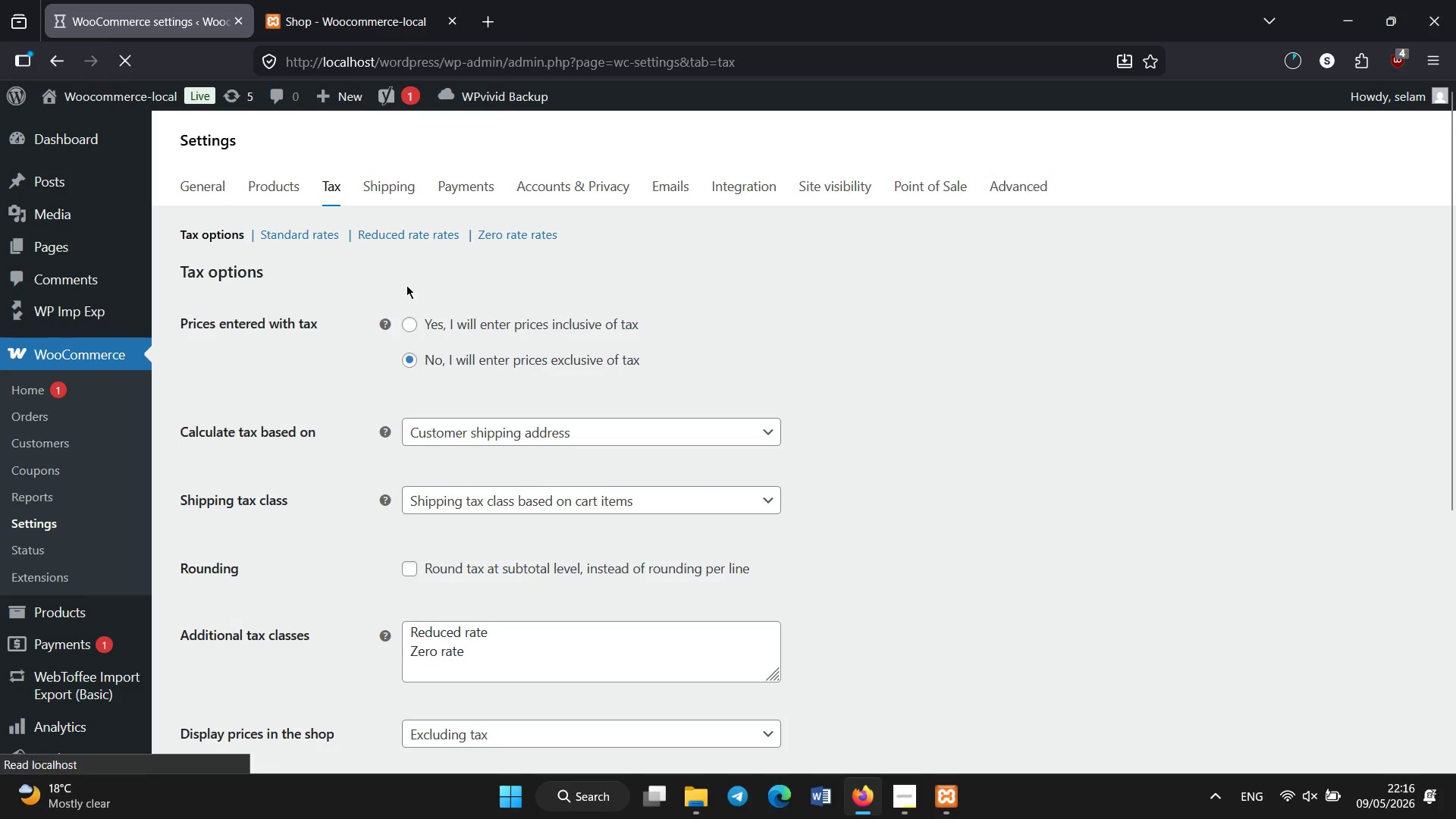 
left_click([293, 231])
 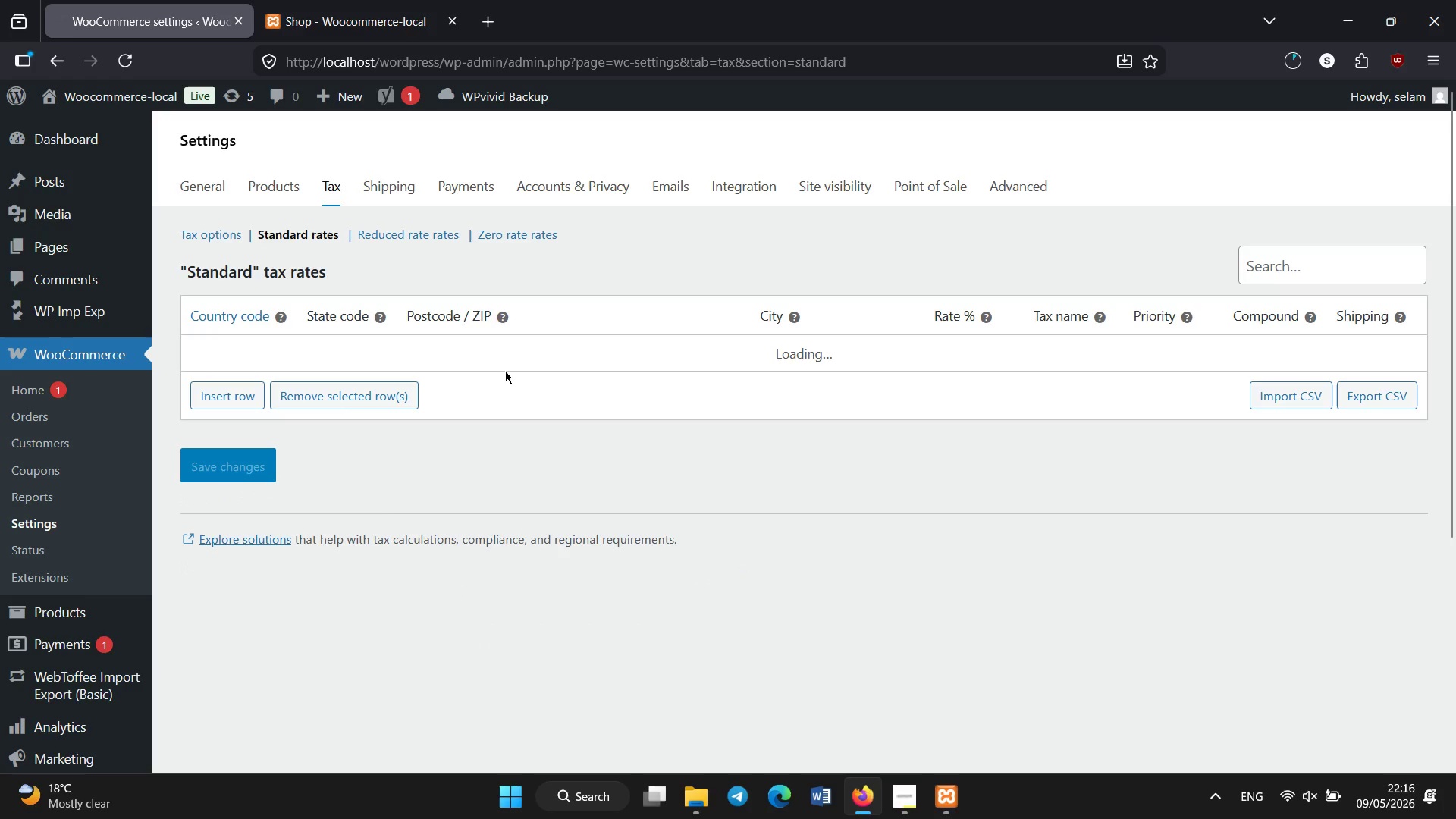 
wait(7.58)
 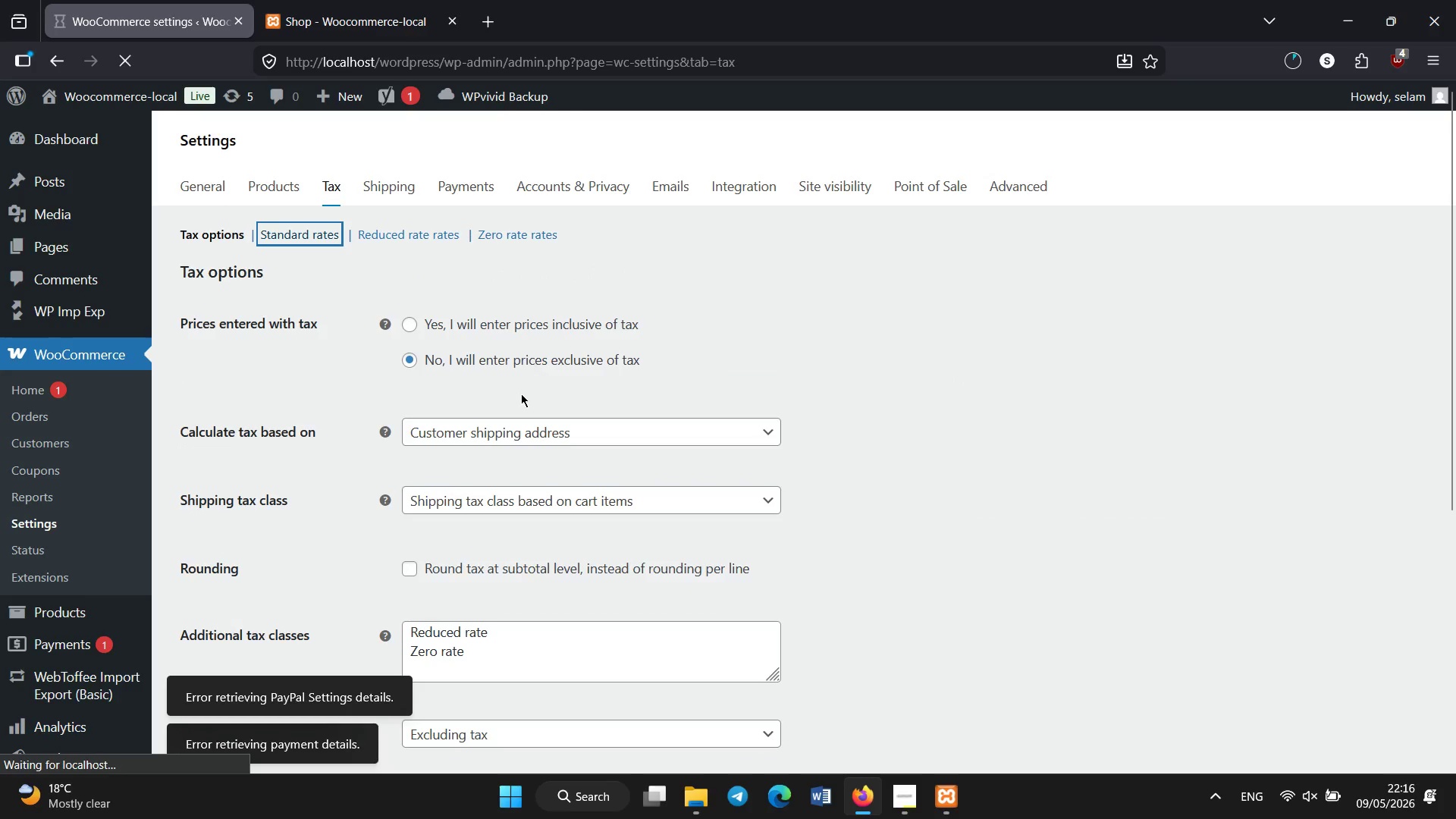 
left_click([941, 356])
 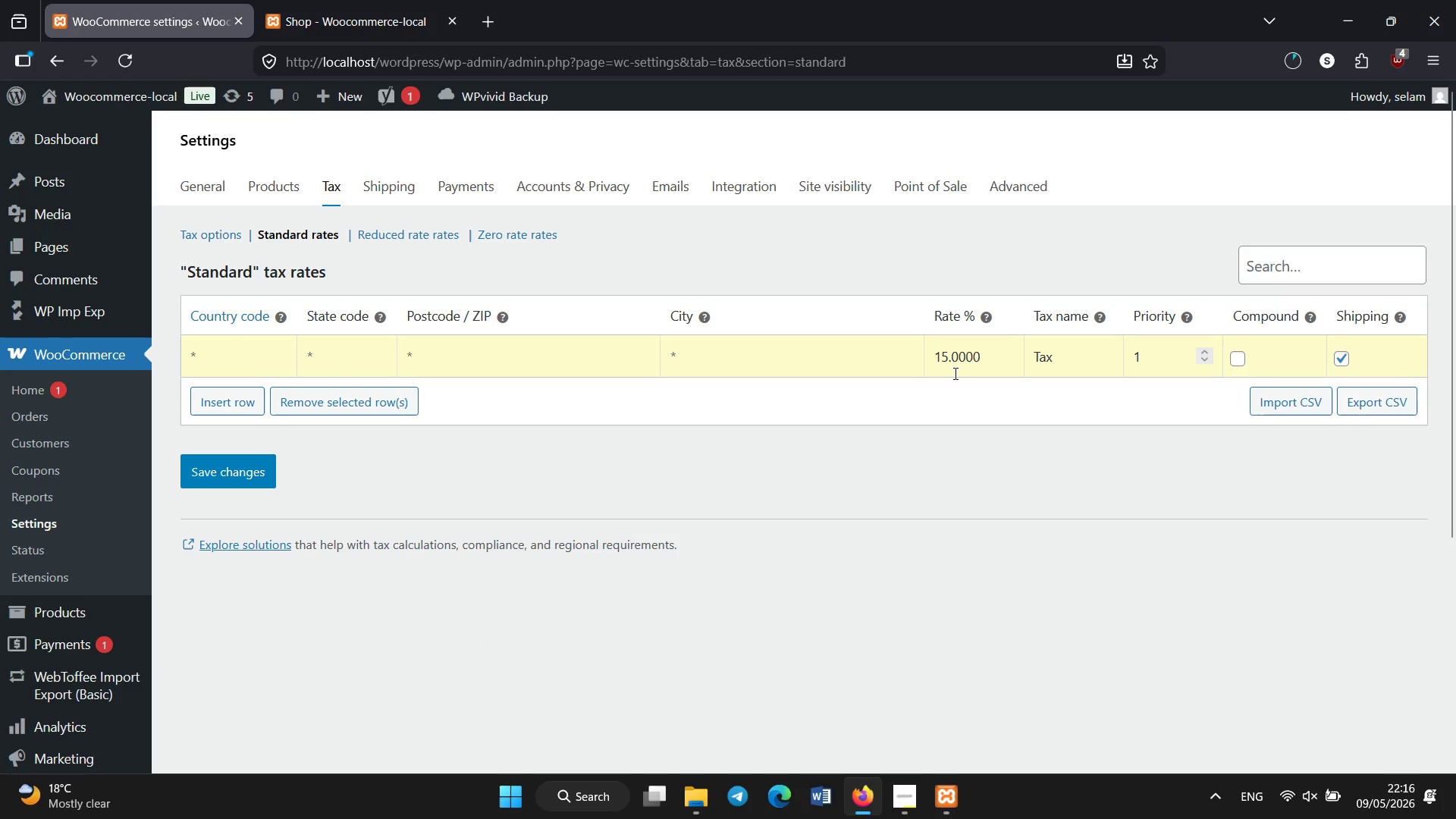 
key(ArrowRight)
 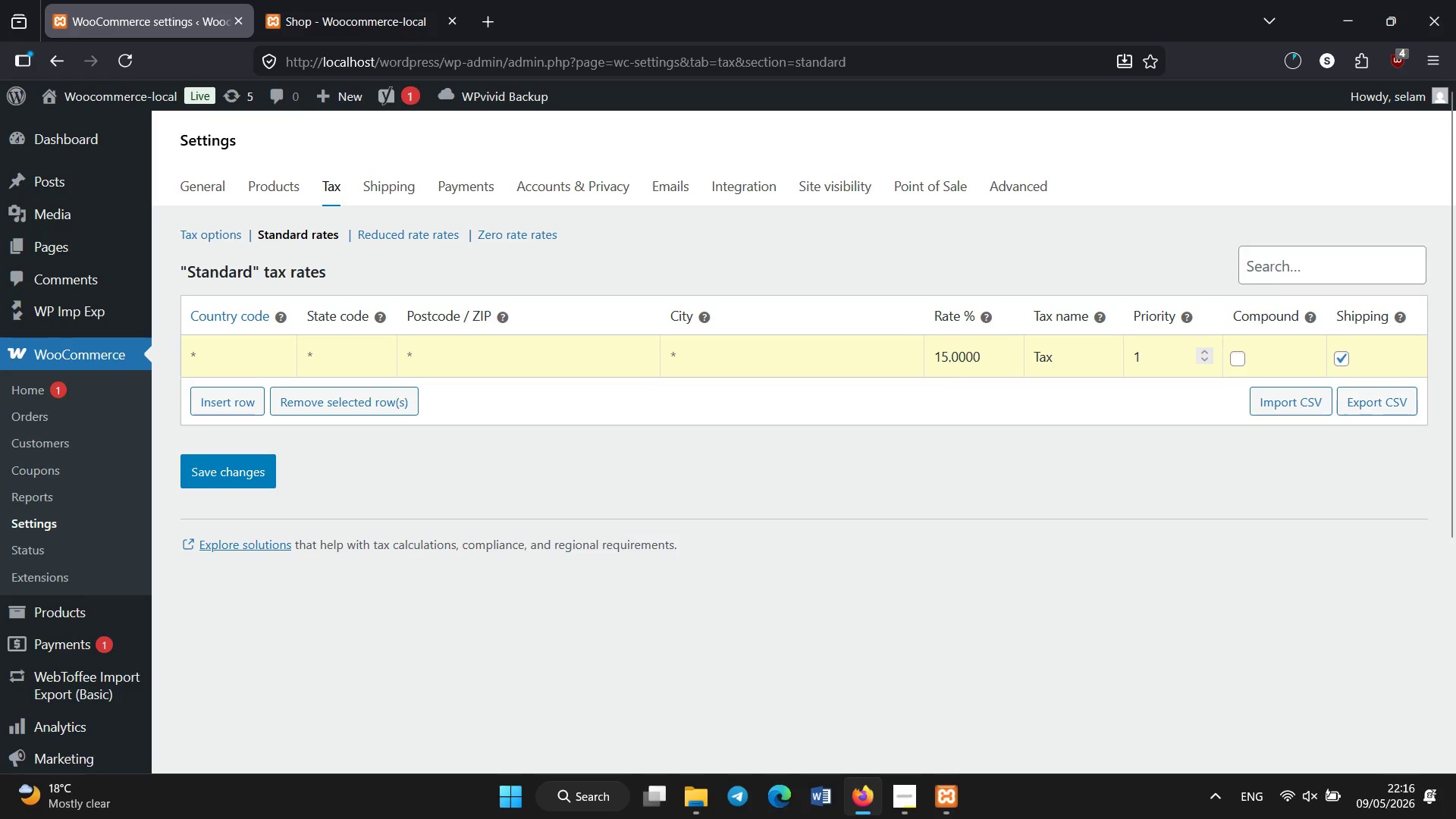 
key(Backspace)
 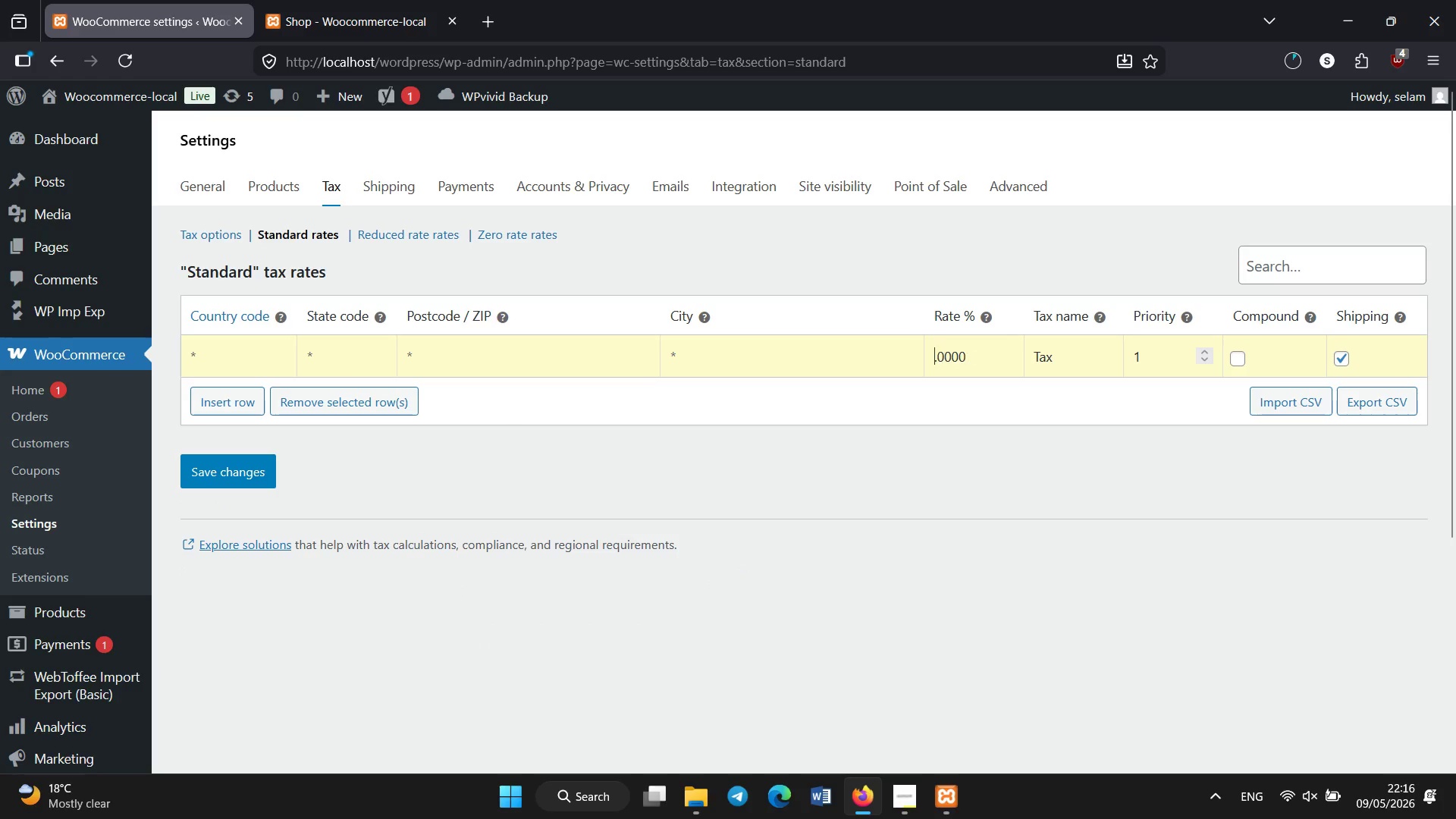 
key(Backspace)
 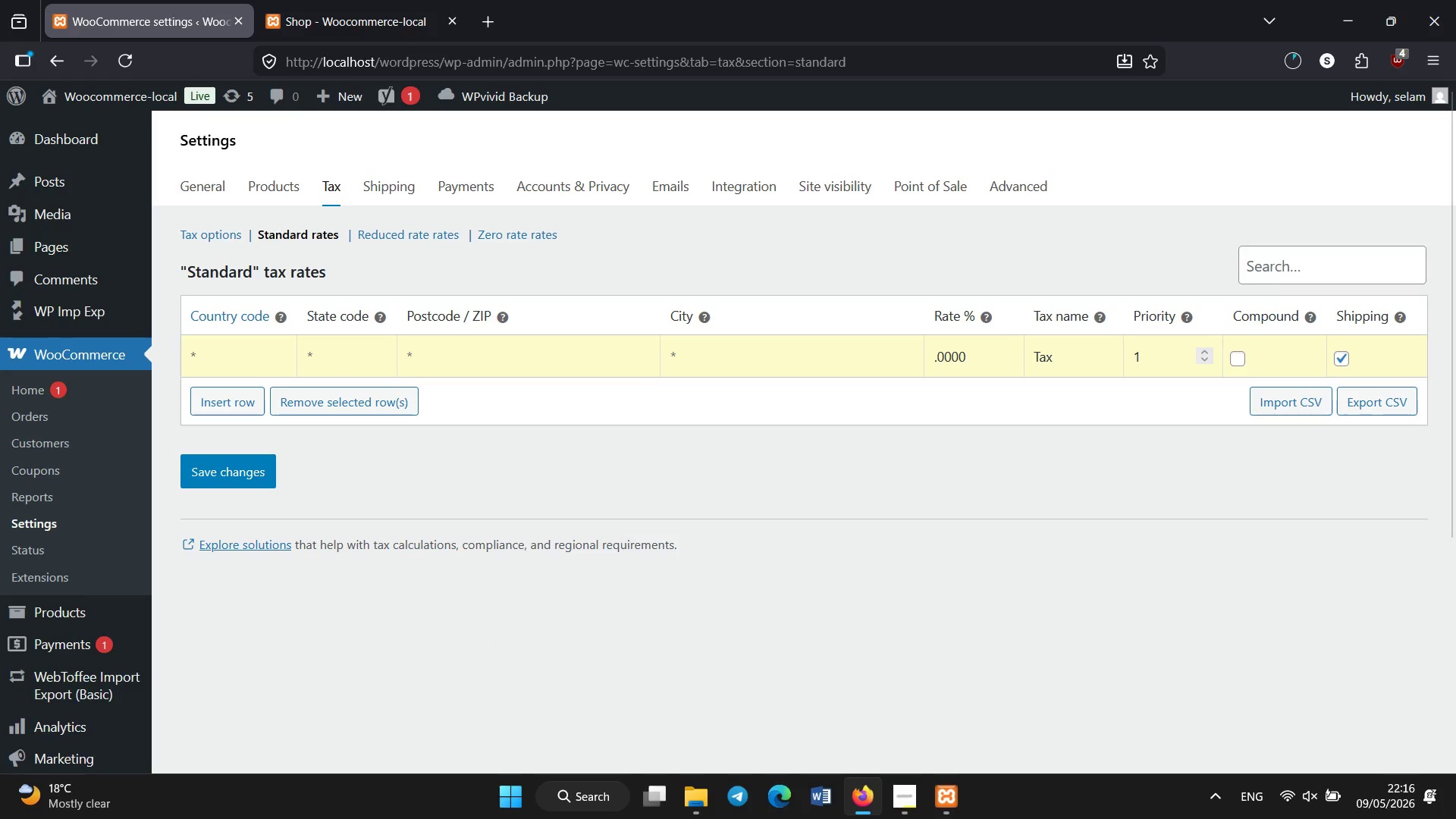 
key(8)
 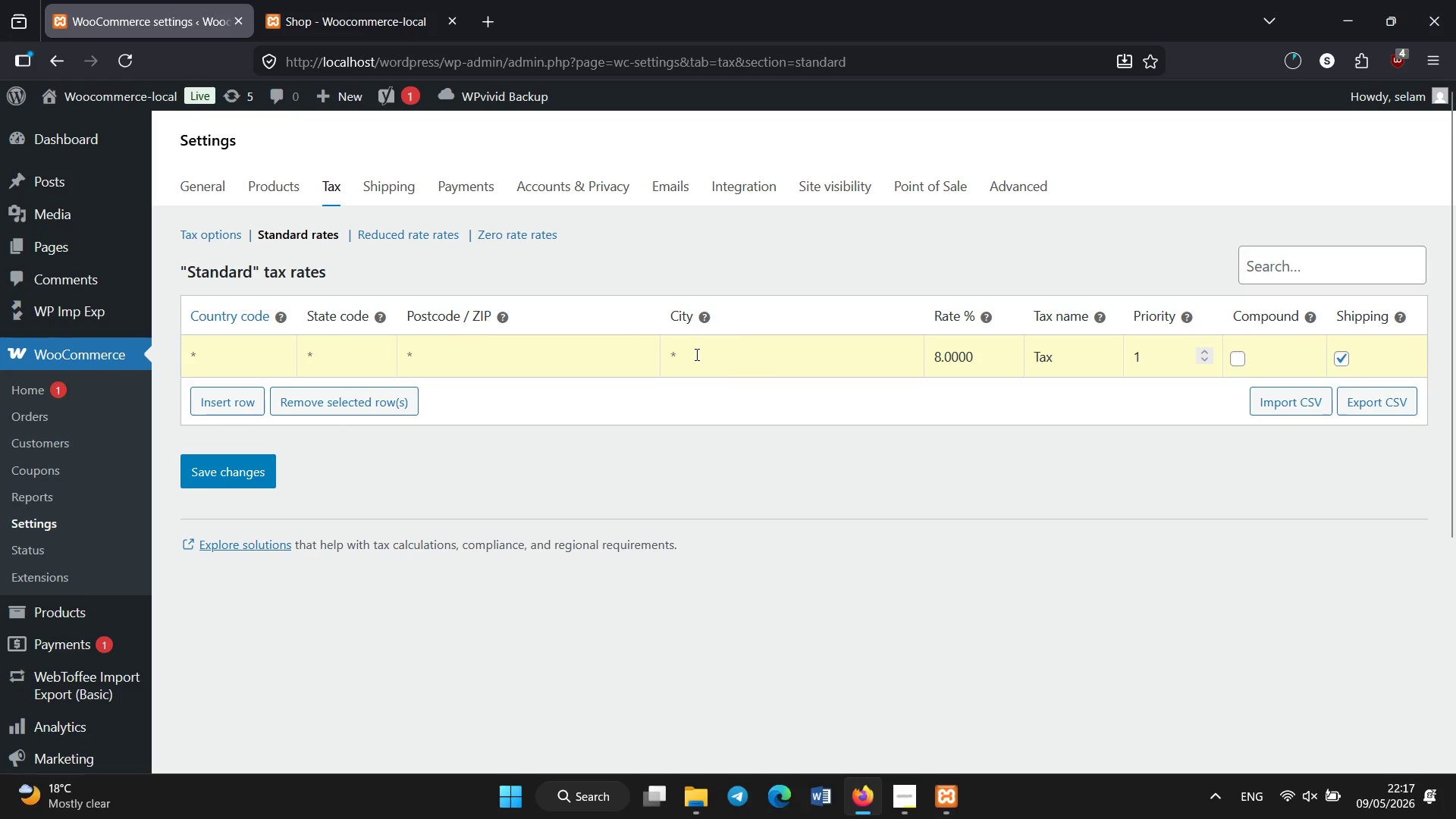 
wait(9.26)
 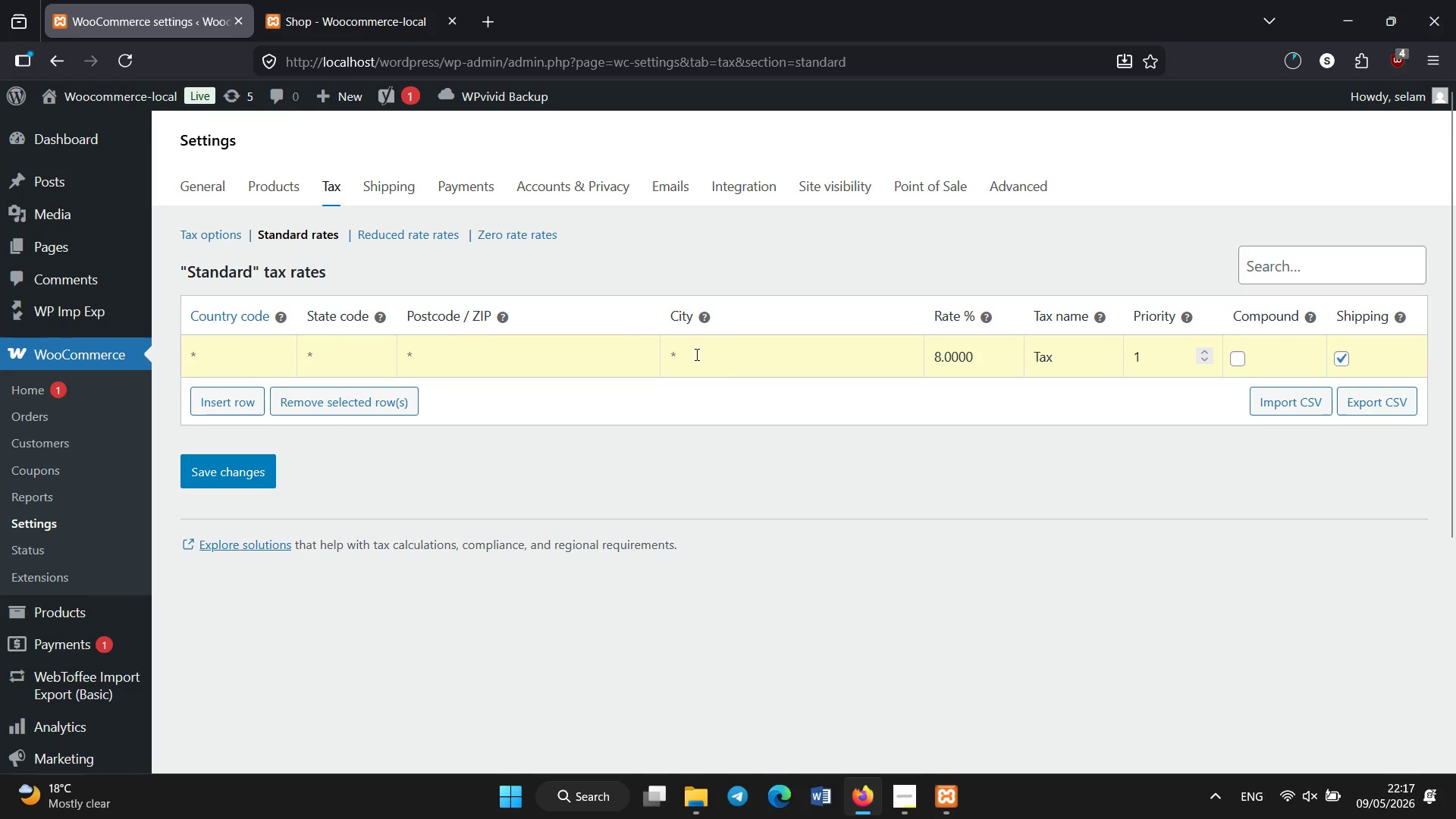 
left_click([721, 347])
 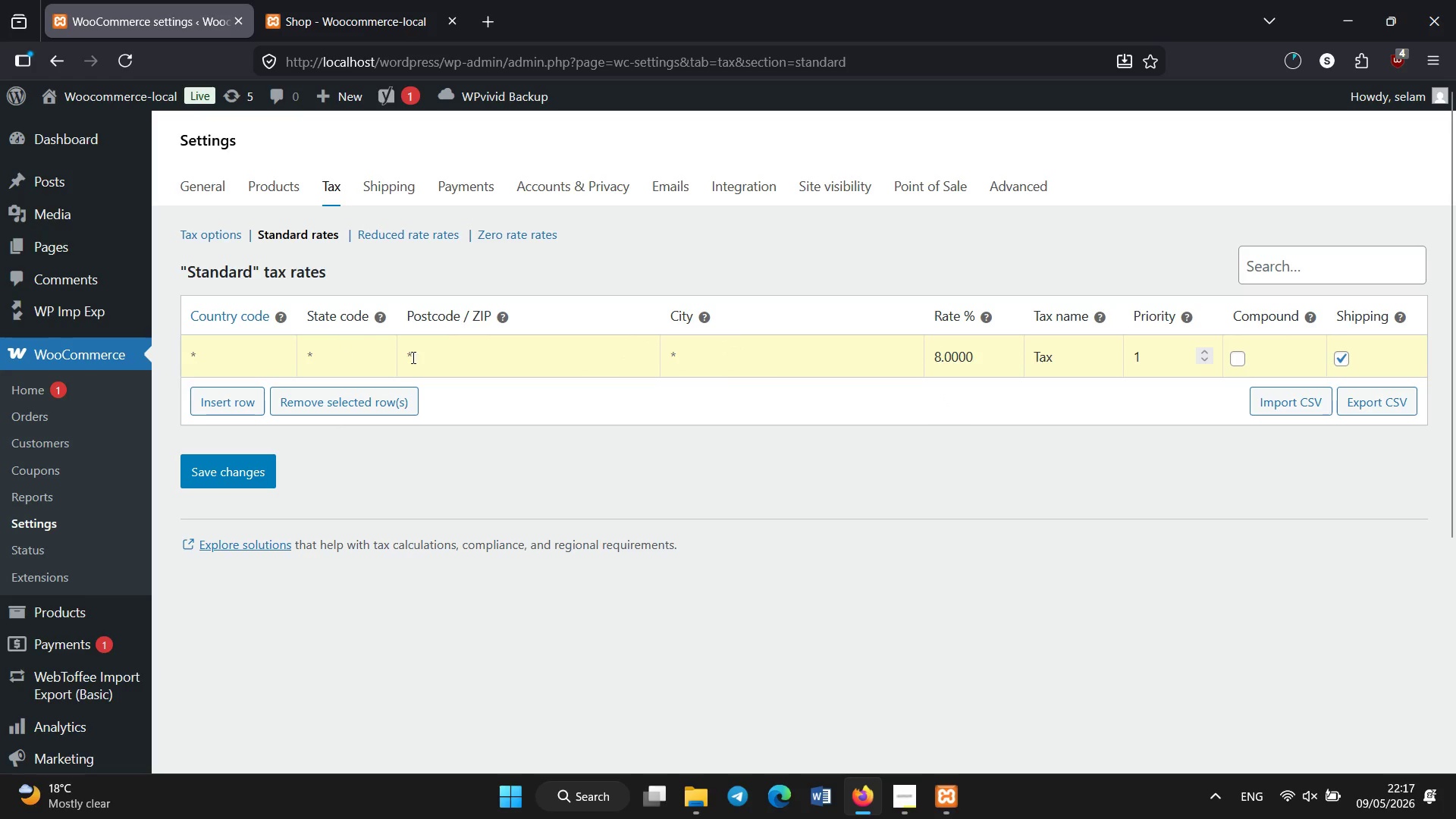 
key(F)
 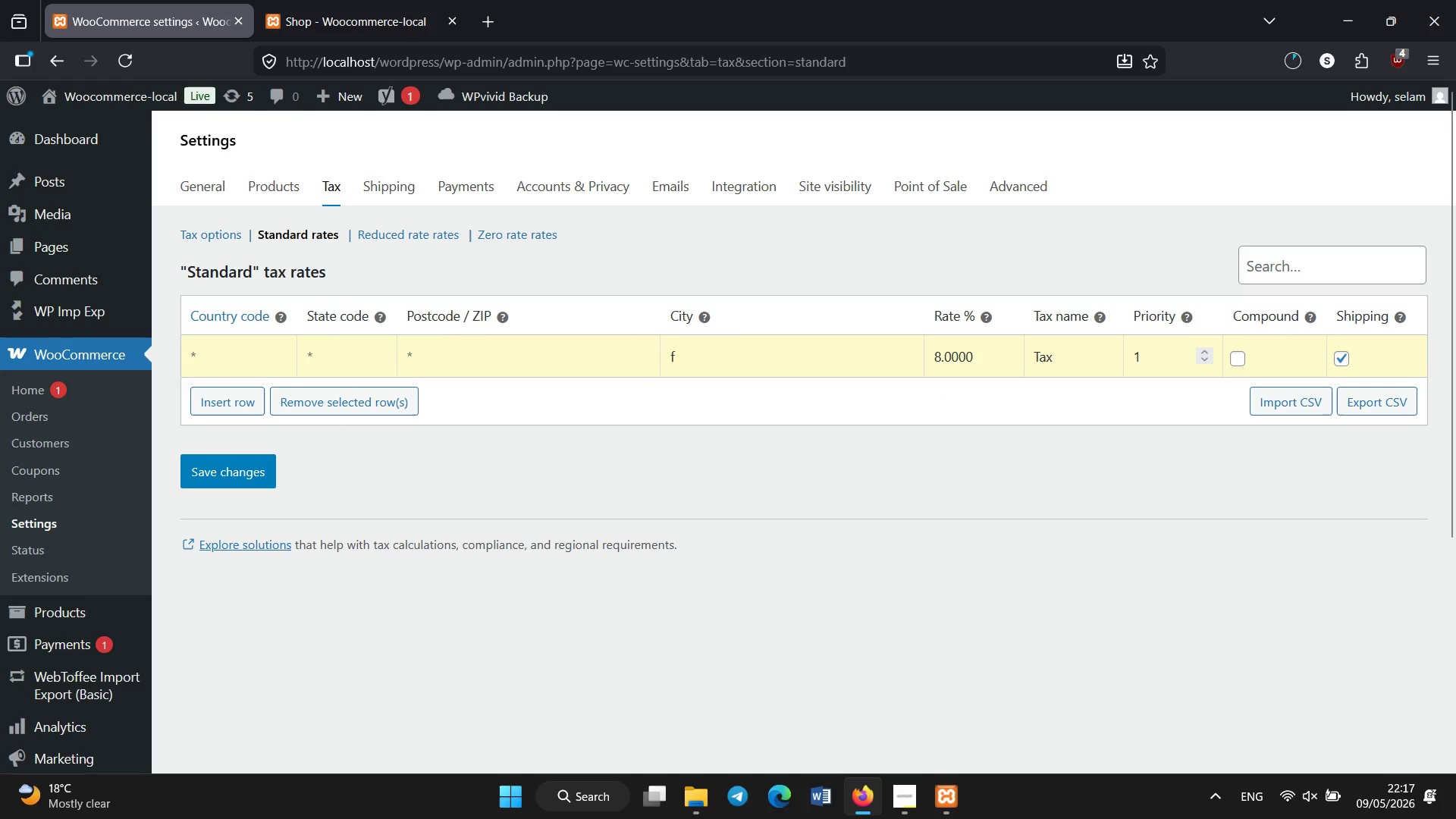 
key(Backspace)
 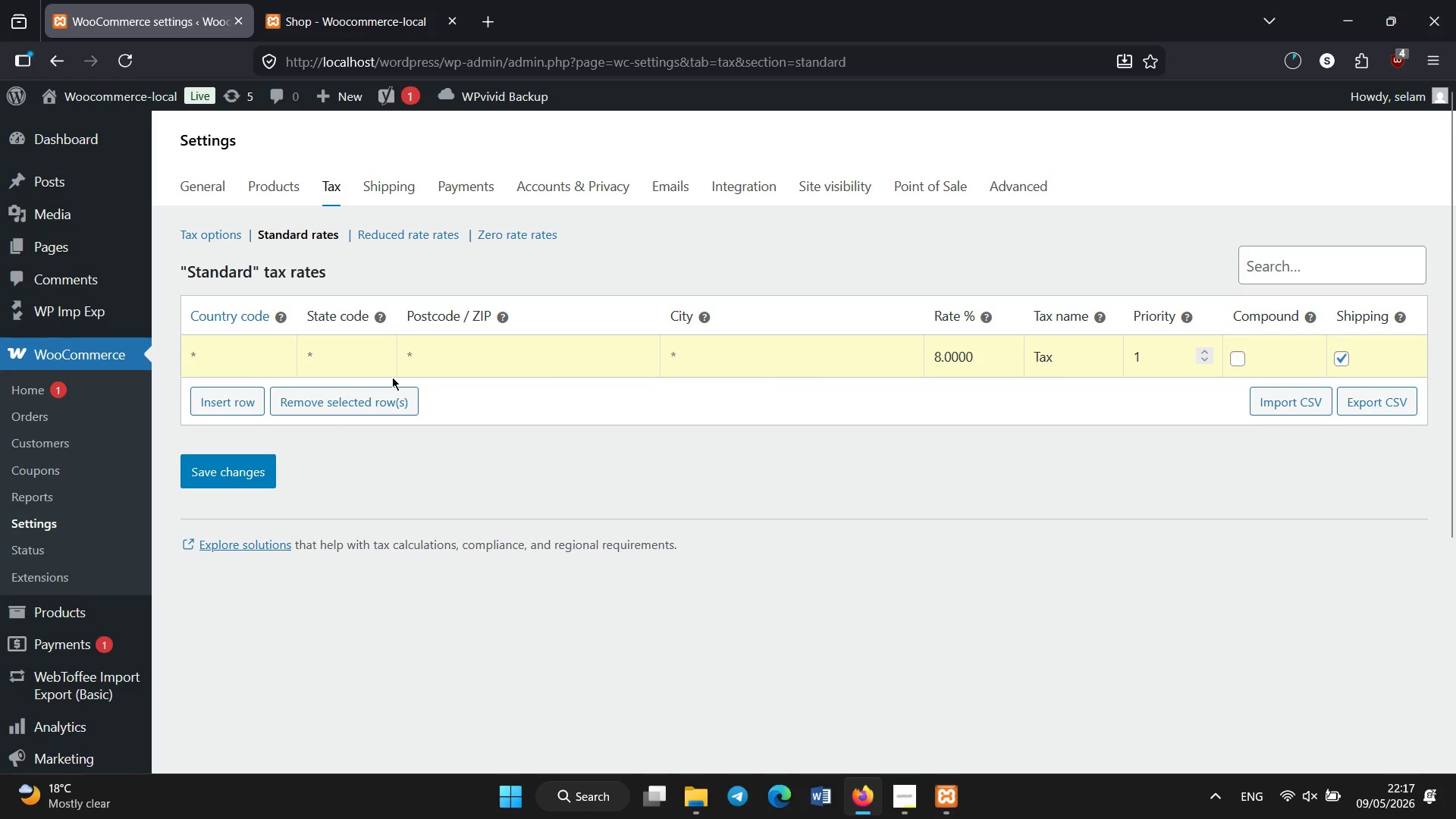 
mouse_move([288, 312])
 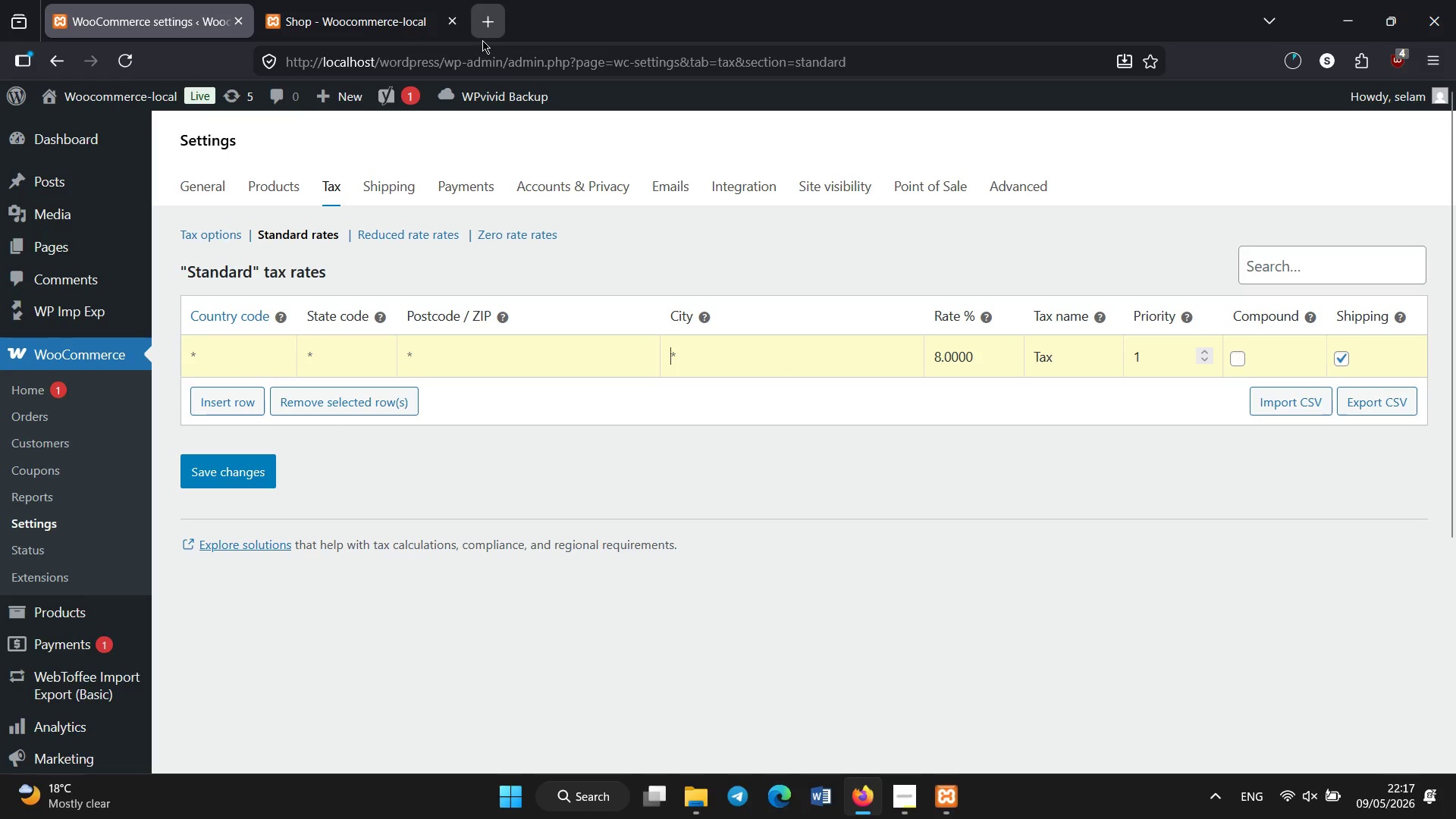 
left_click([482, 29])
 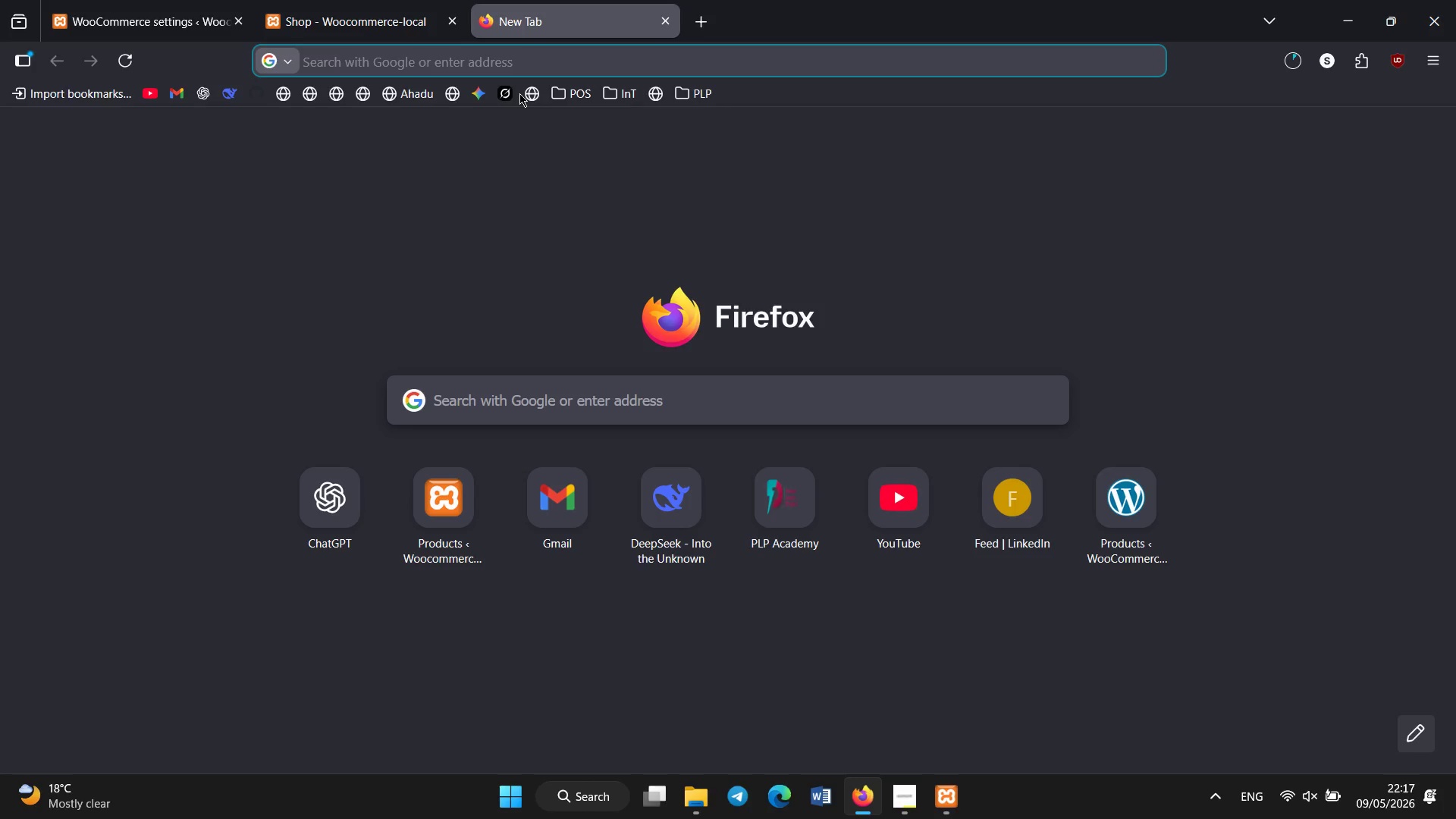 
type(US country code)
 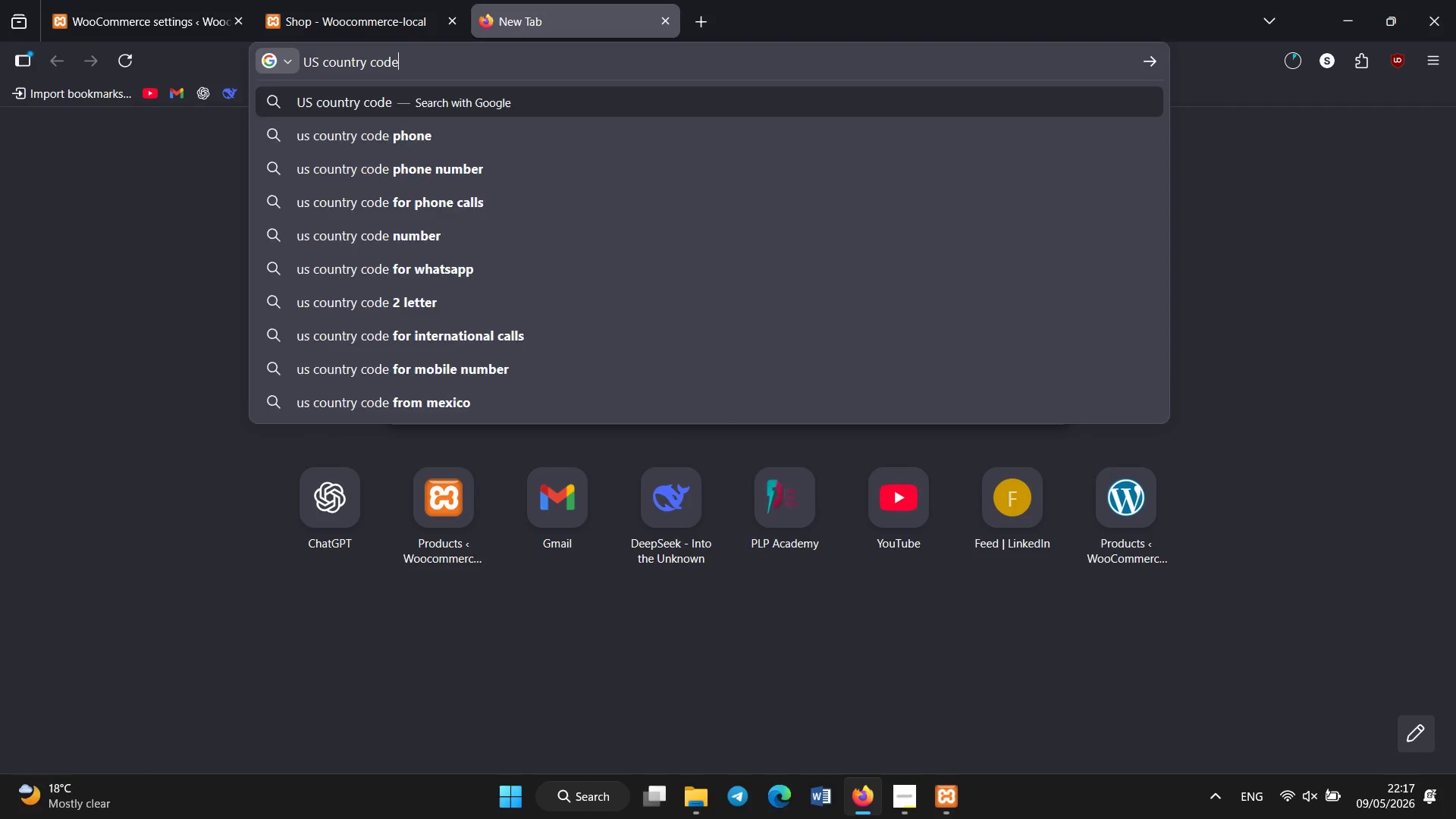 
key(Enter)
 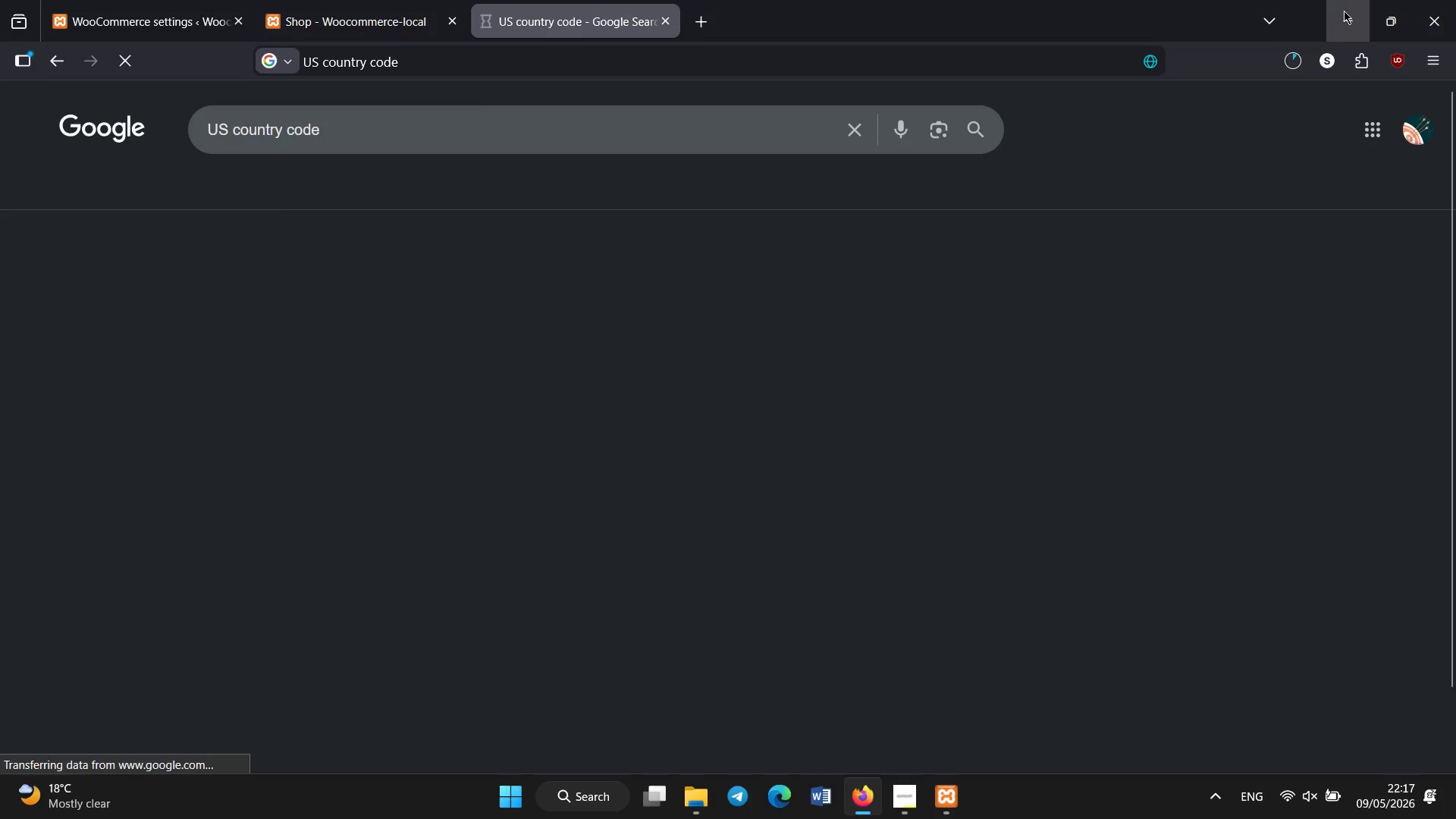 
right_click([1243, 57])
 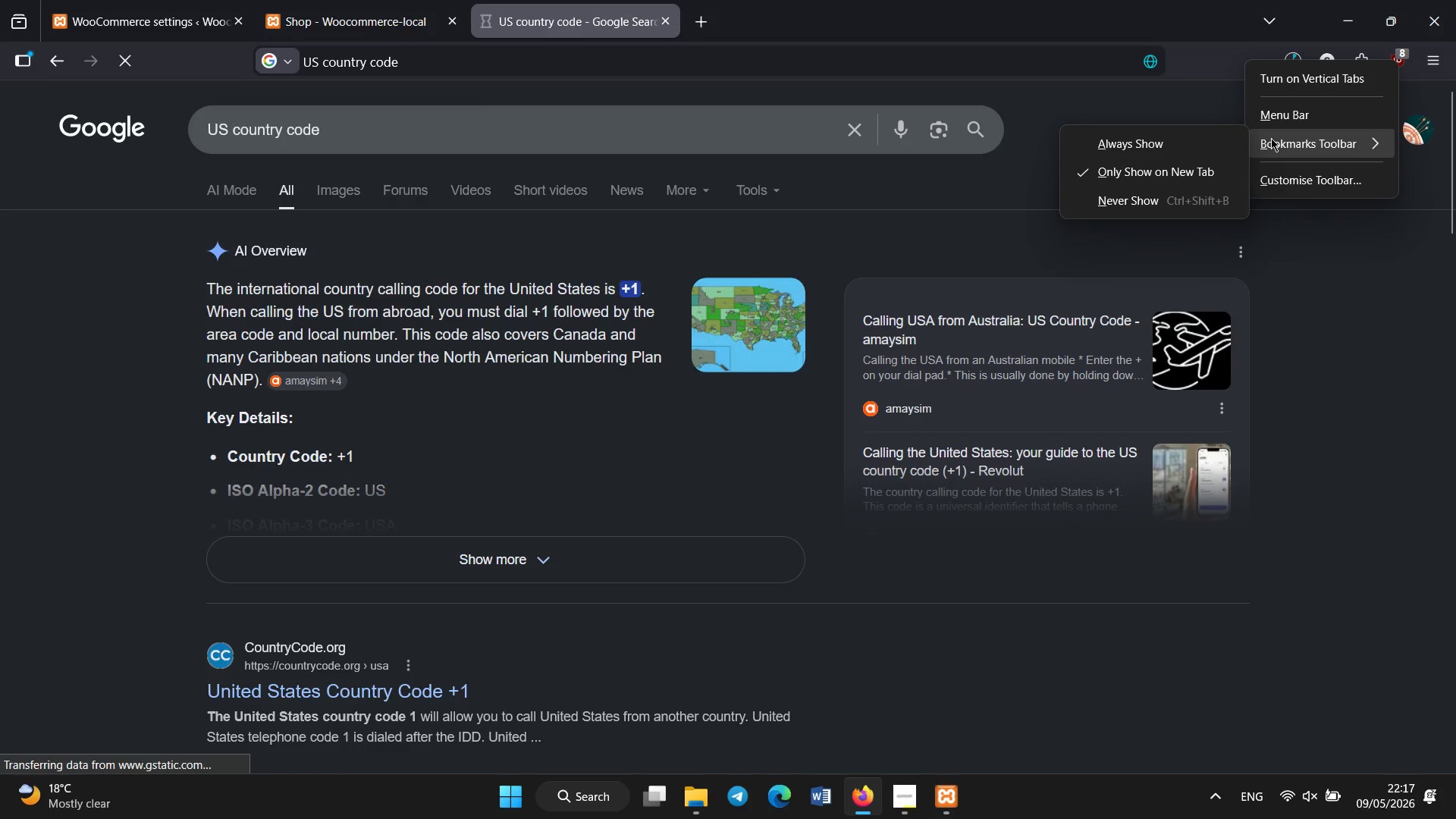 
left_click([1164, 206])
 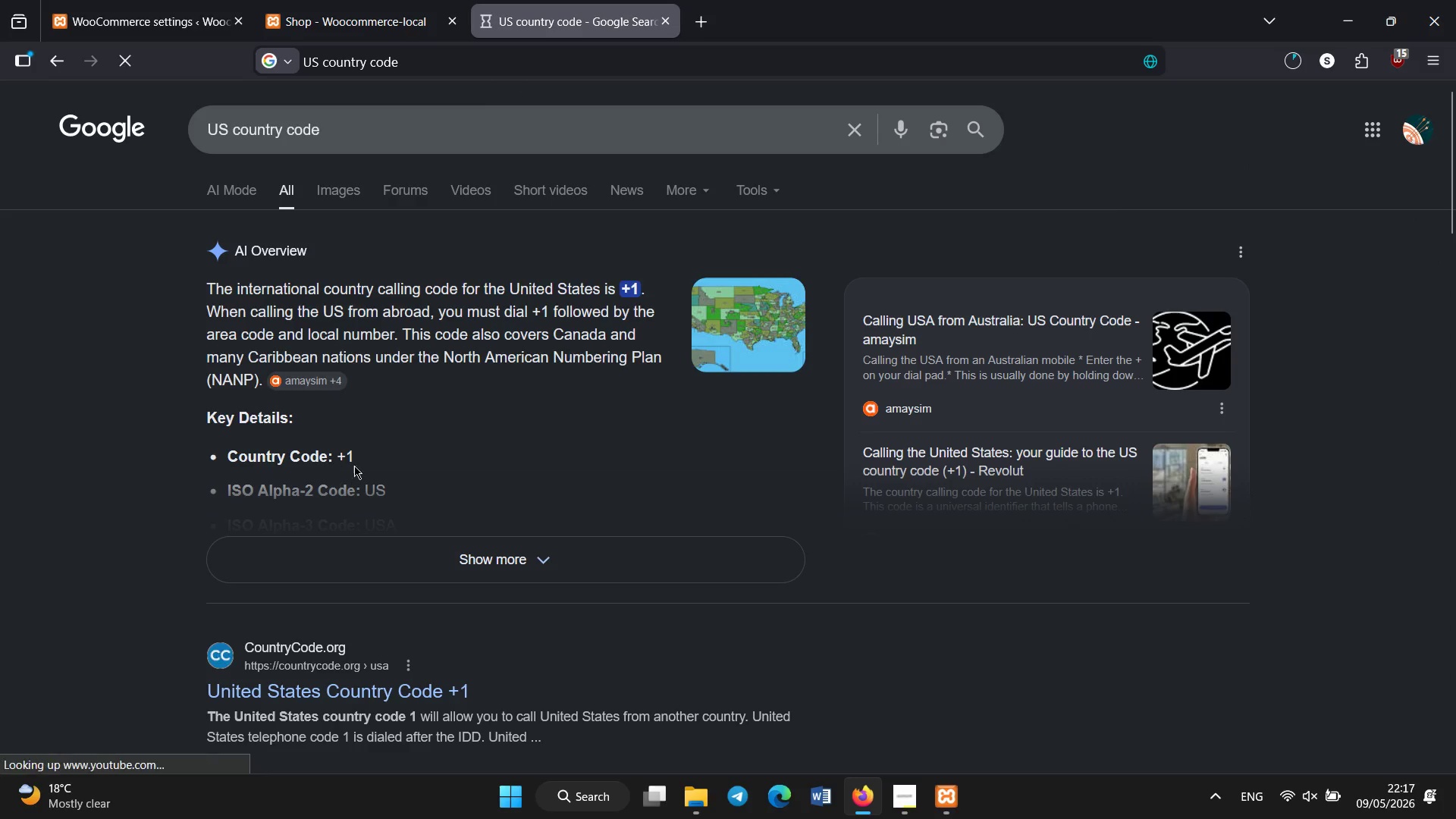 
left_click_drag(start_coordinate=[364, 458], to_coordinate=[336, 458])
 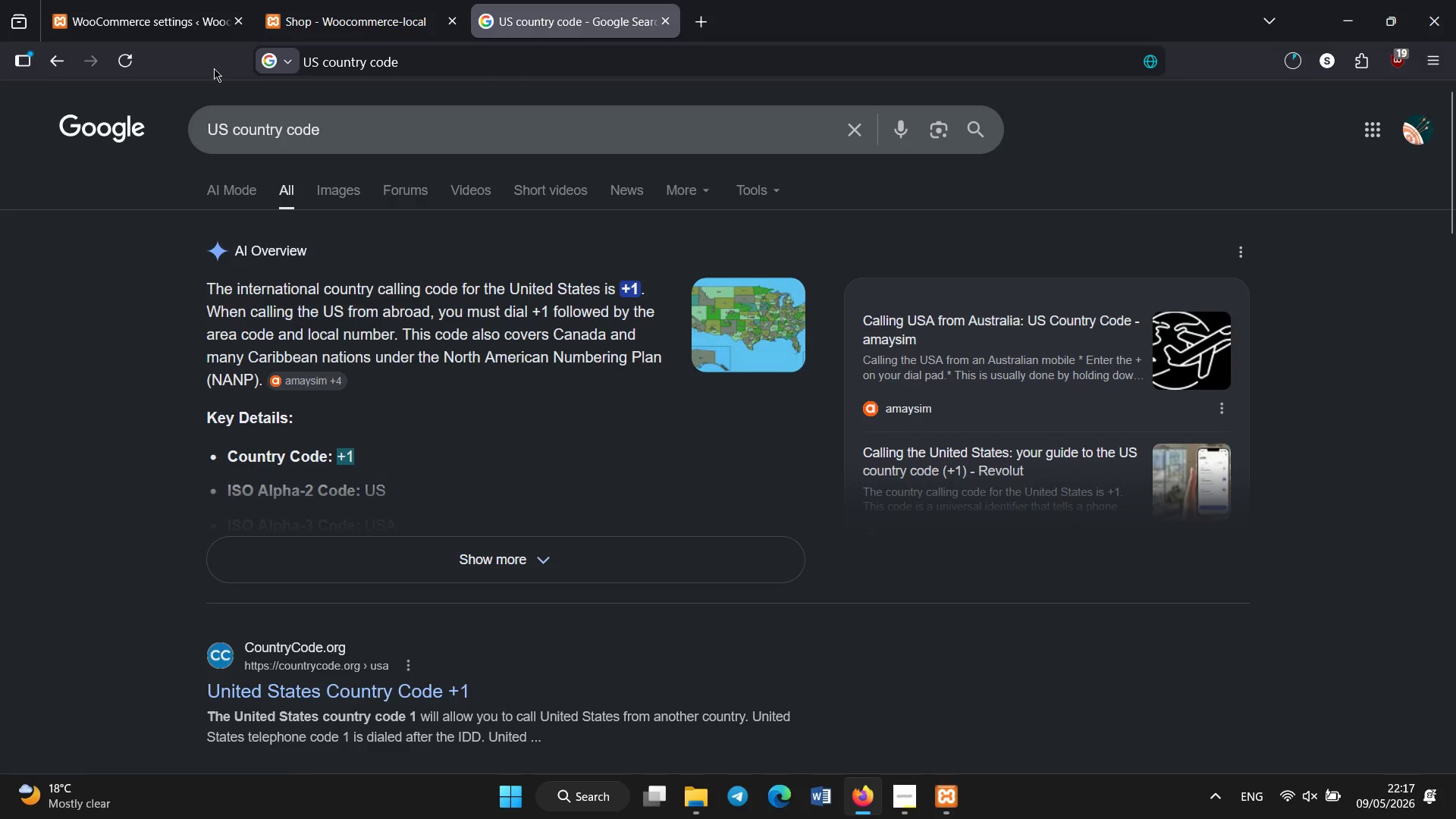 
key(Control+C)
 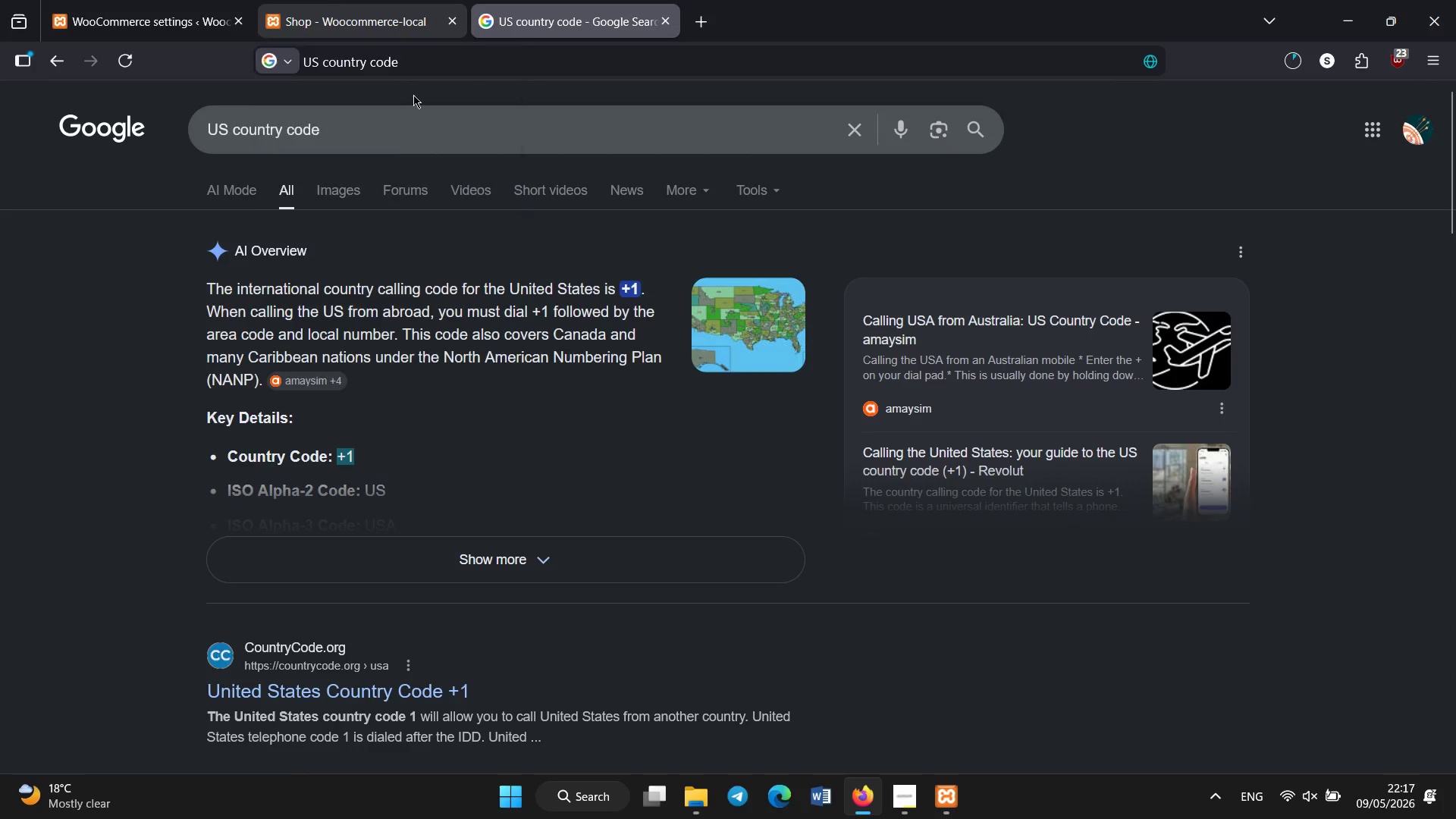 
left_click([471, 129])
 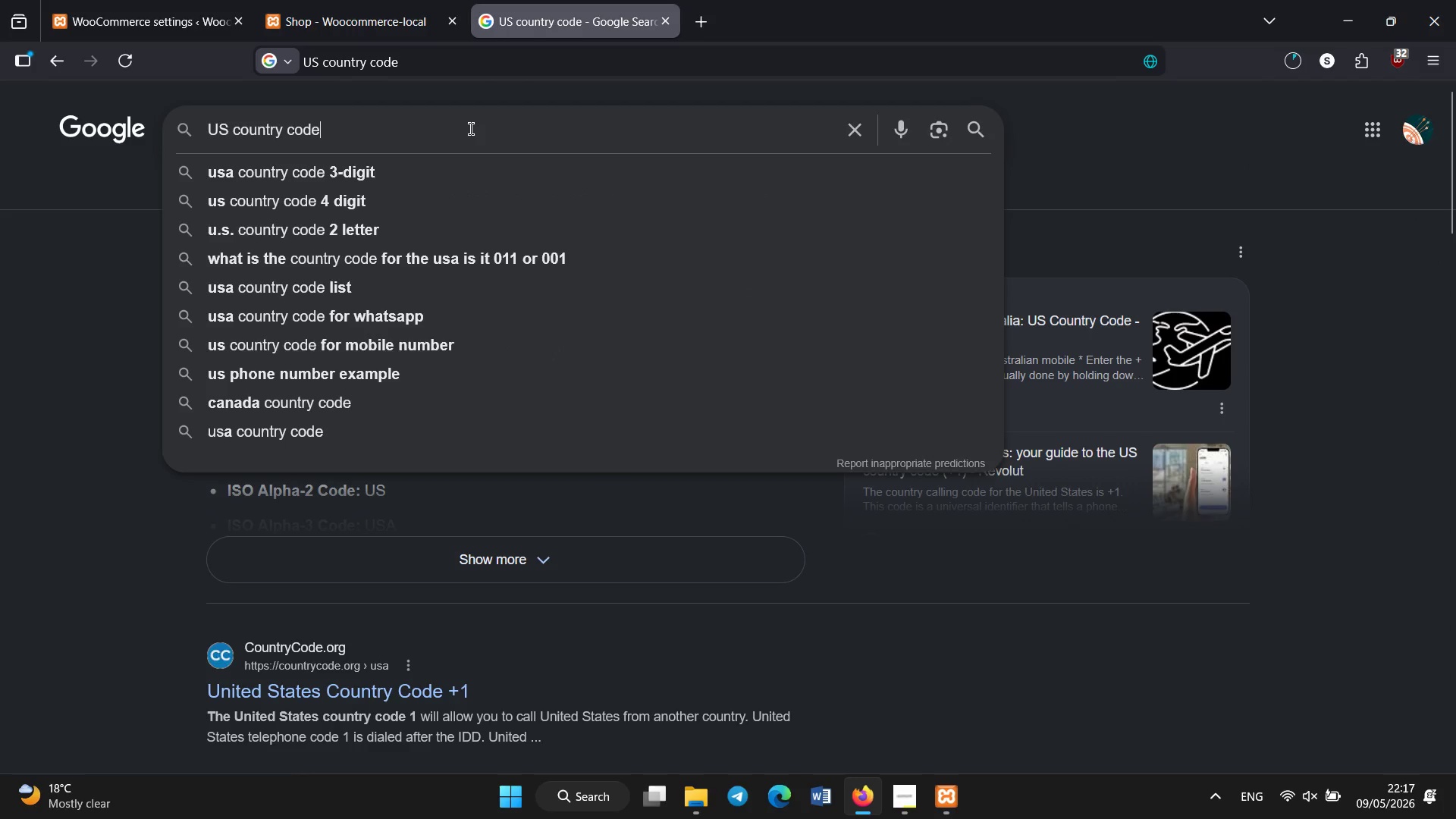 
type( for word press tax)
 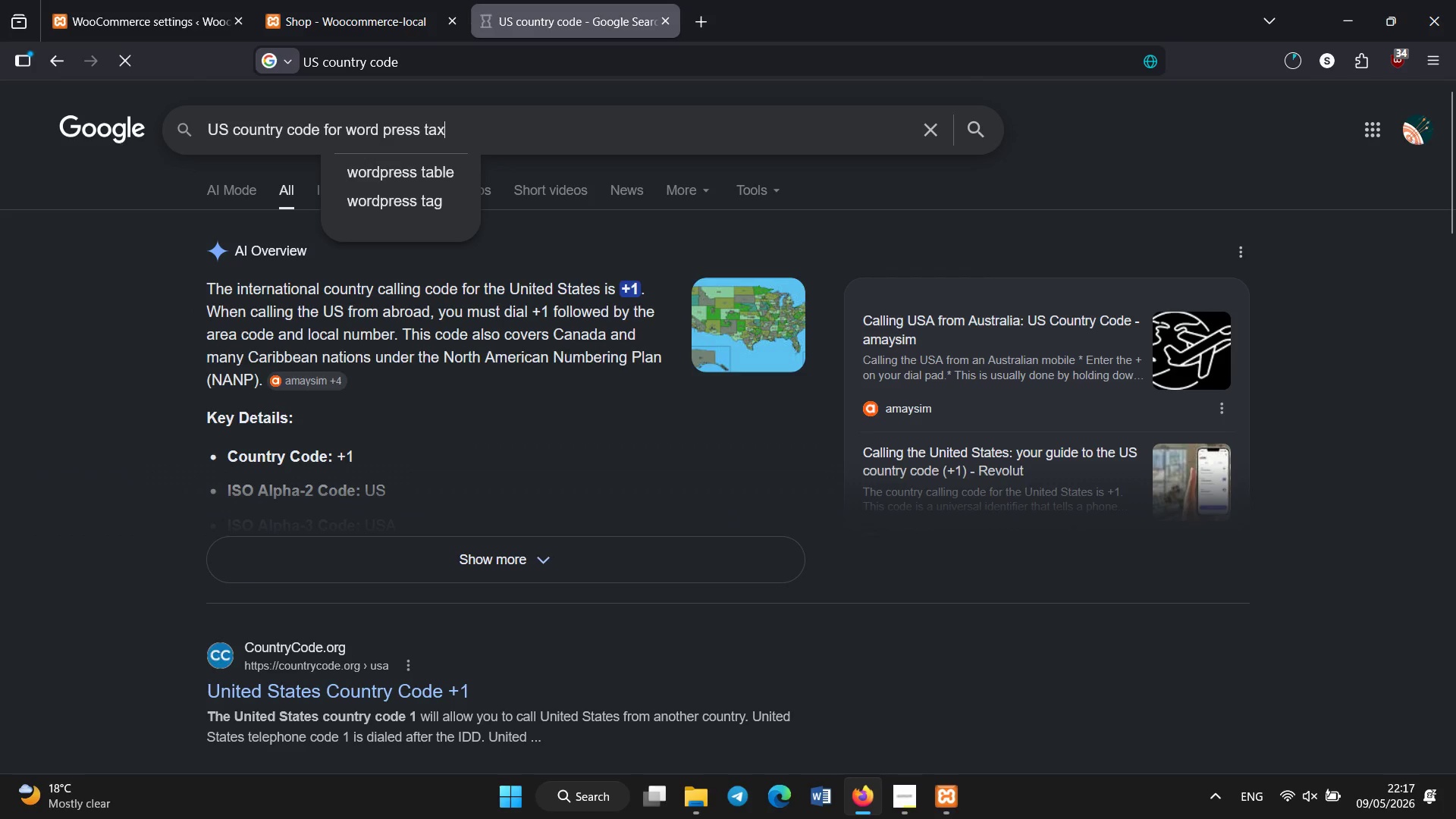 
key(Enter)
 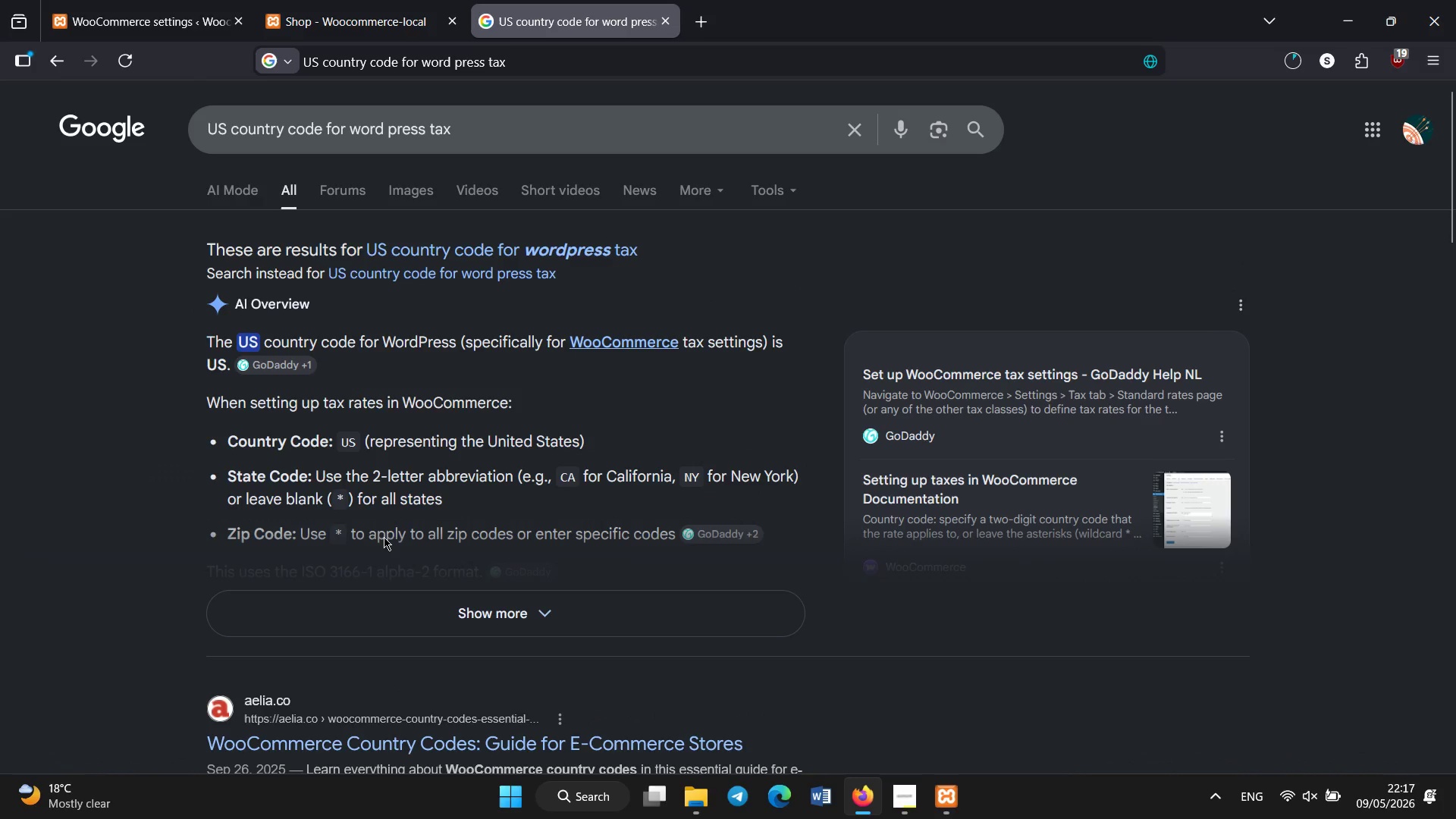 
wait(5.94)
 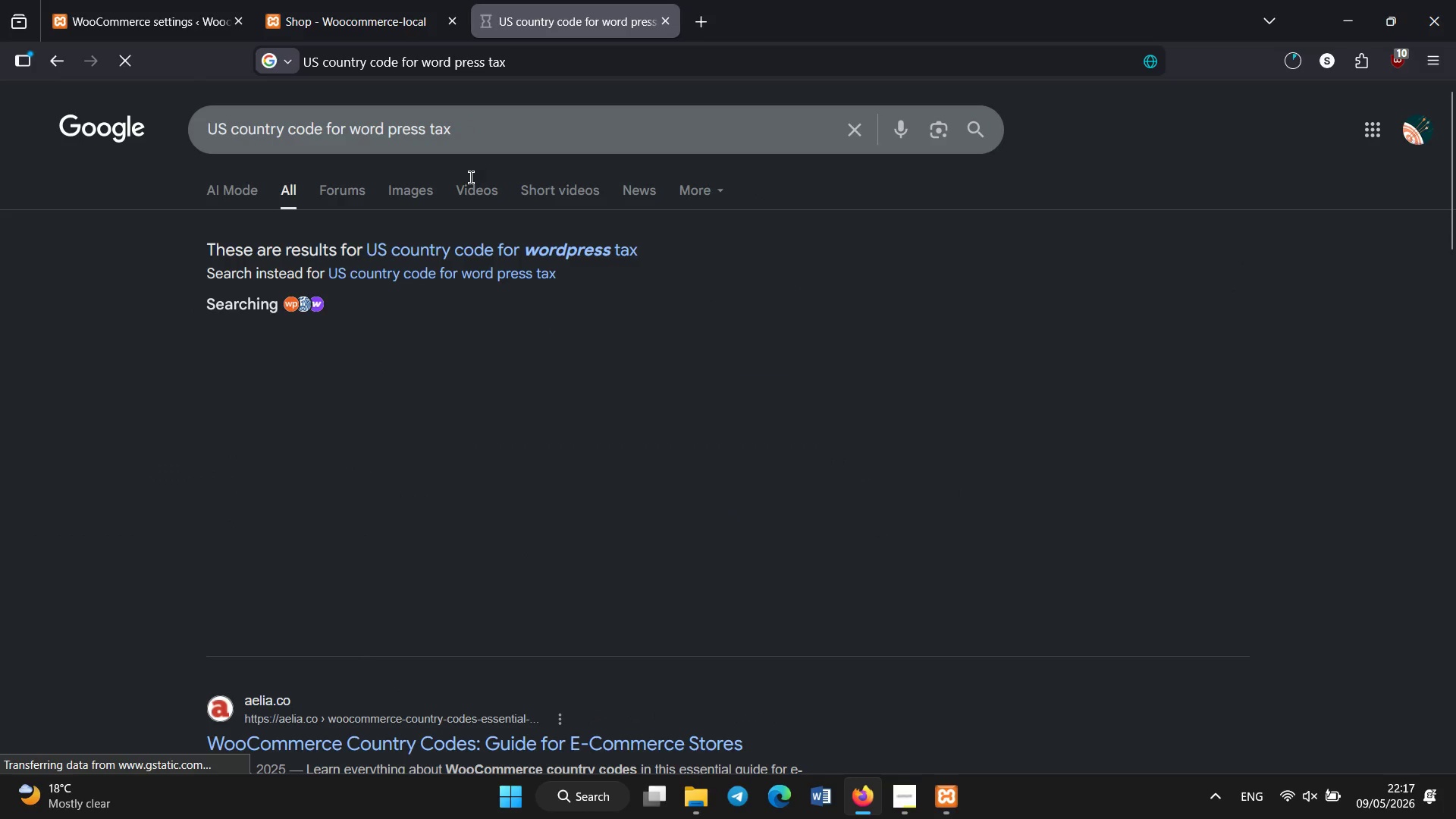 
left_click_drag(start_coordinate=[358, 444], to_coordinate=[342, 446])
 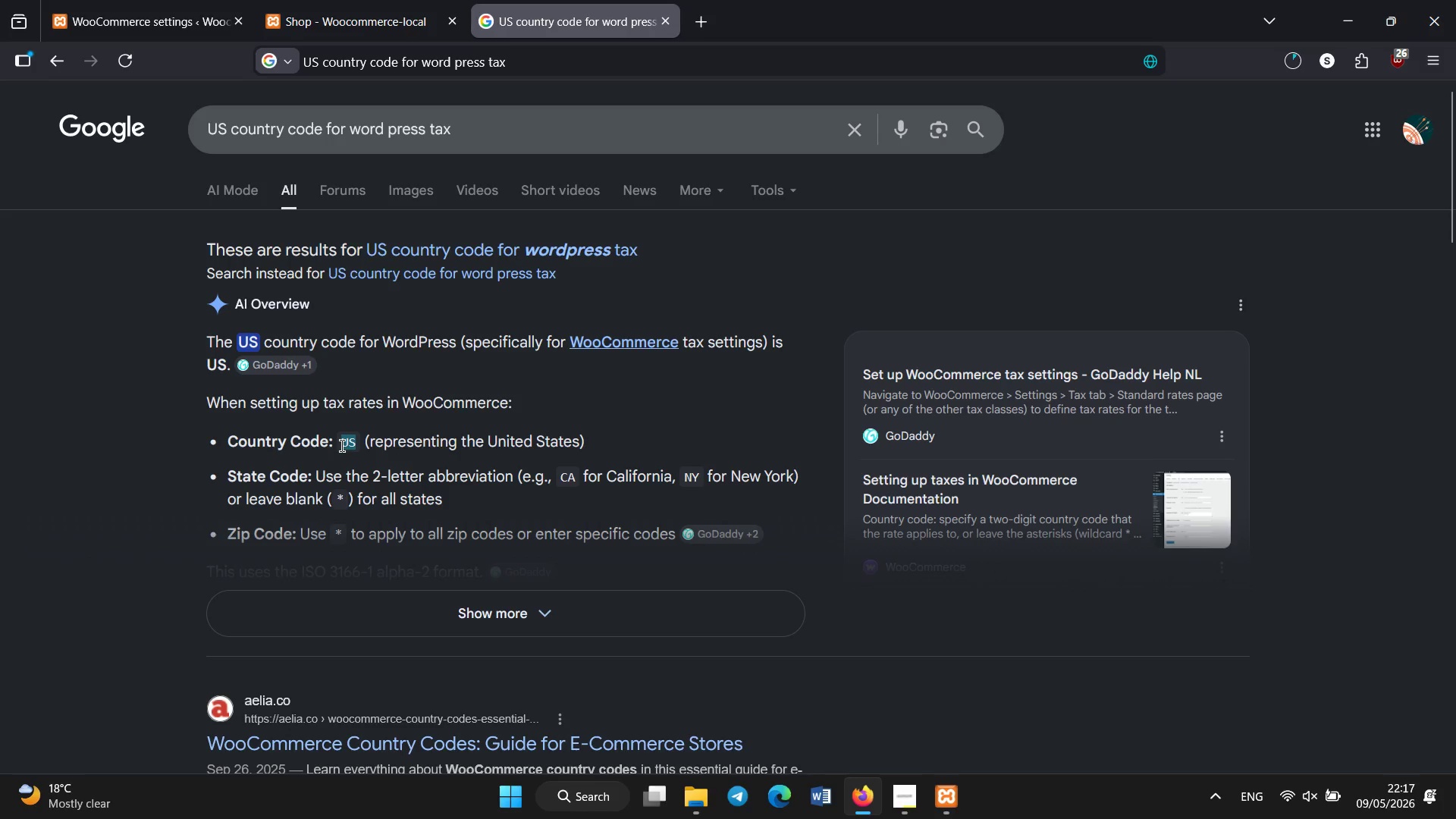 
key(Control+C)
 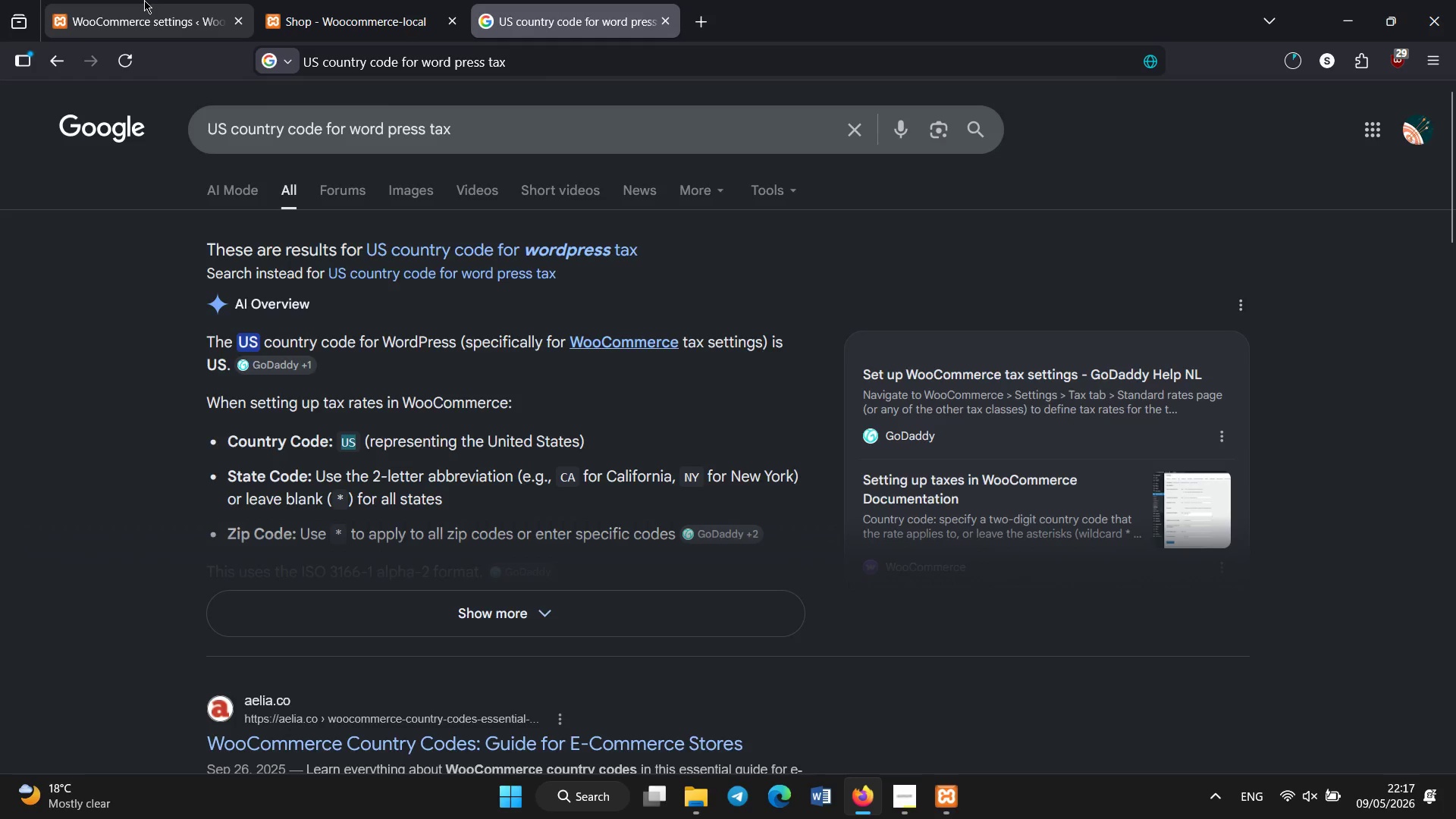 
left_click([144, 0])
 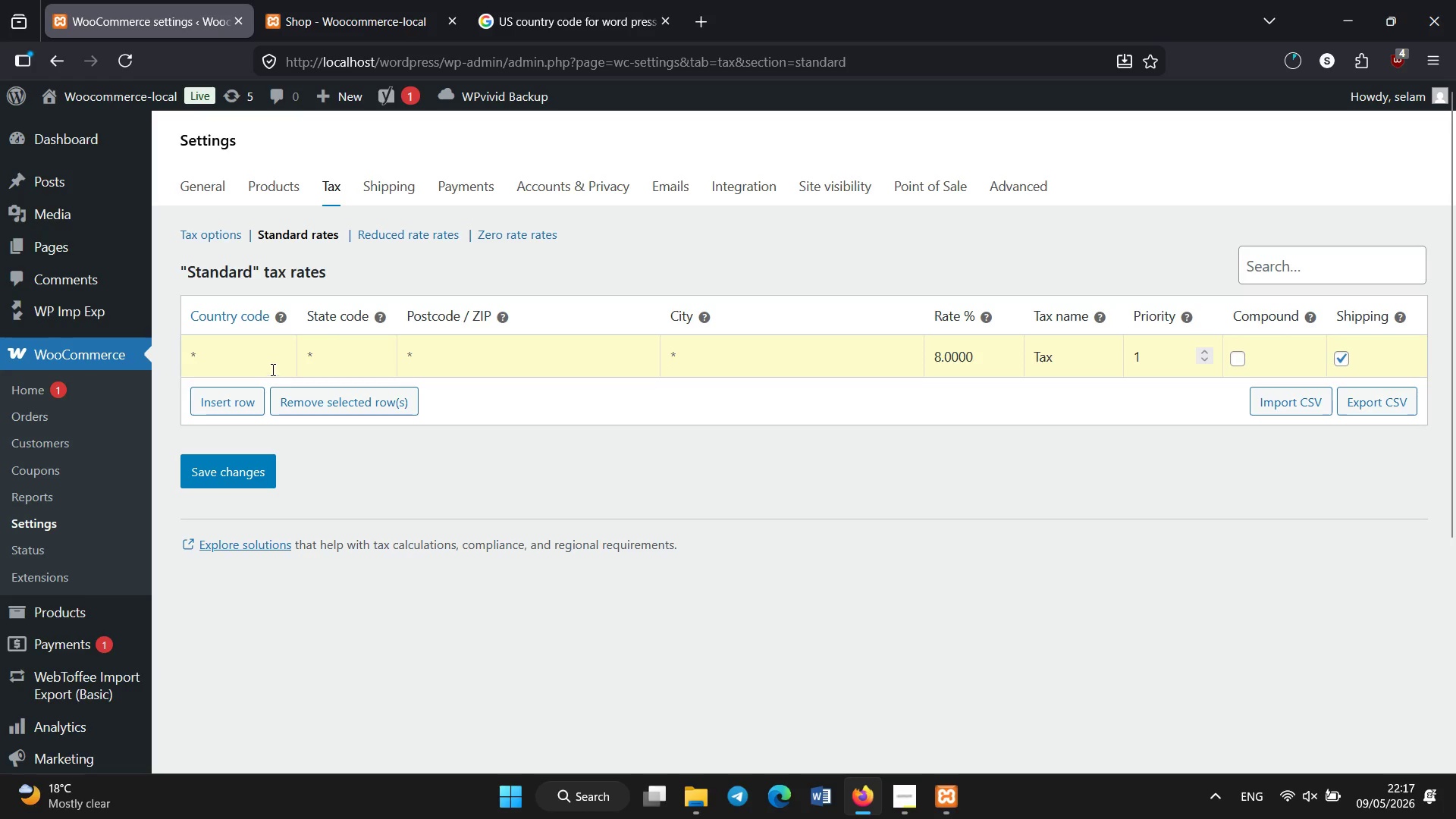 
left_click([258, 362])
 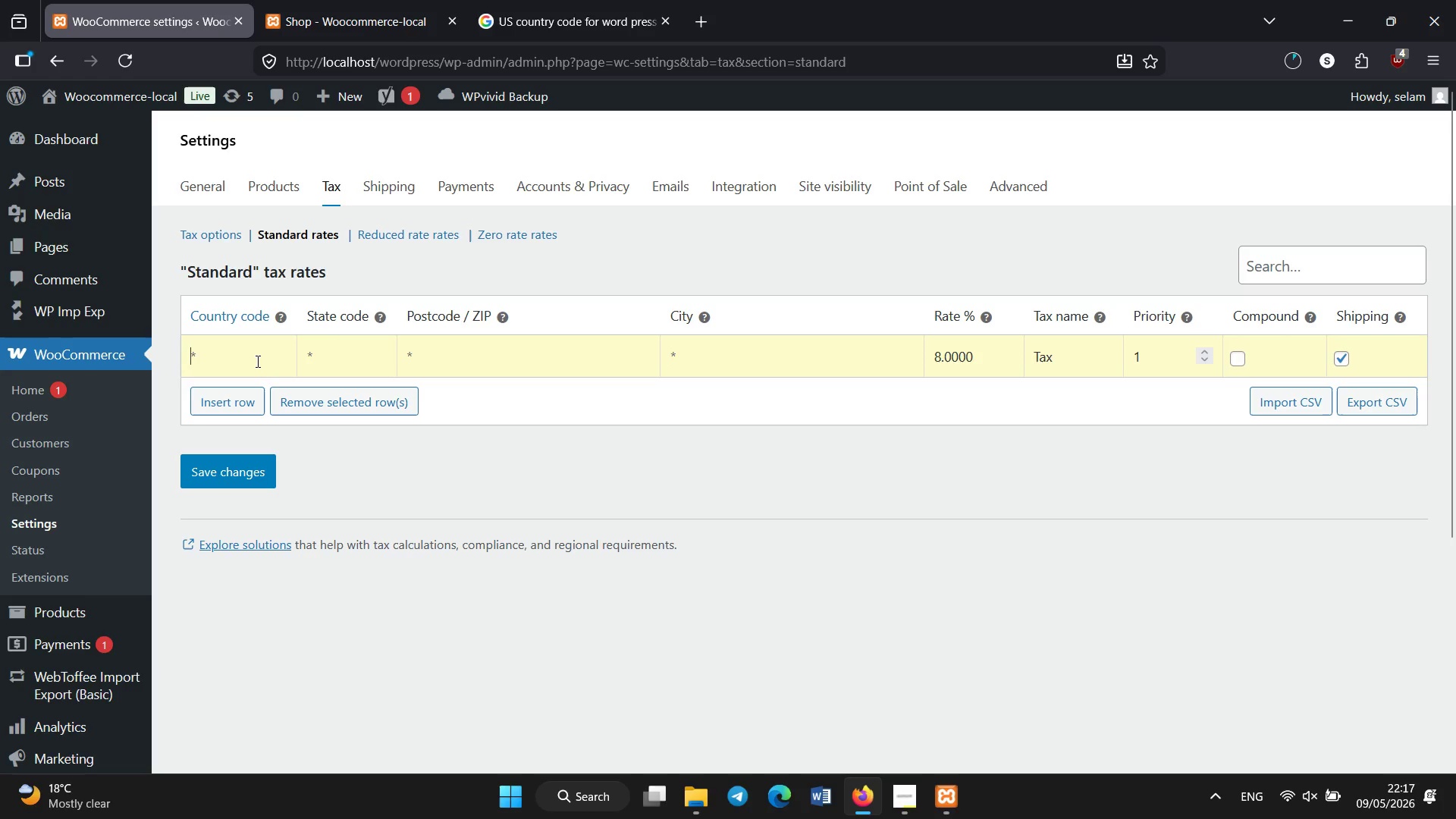 
key(Control+V)
 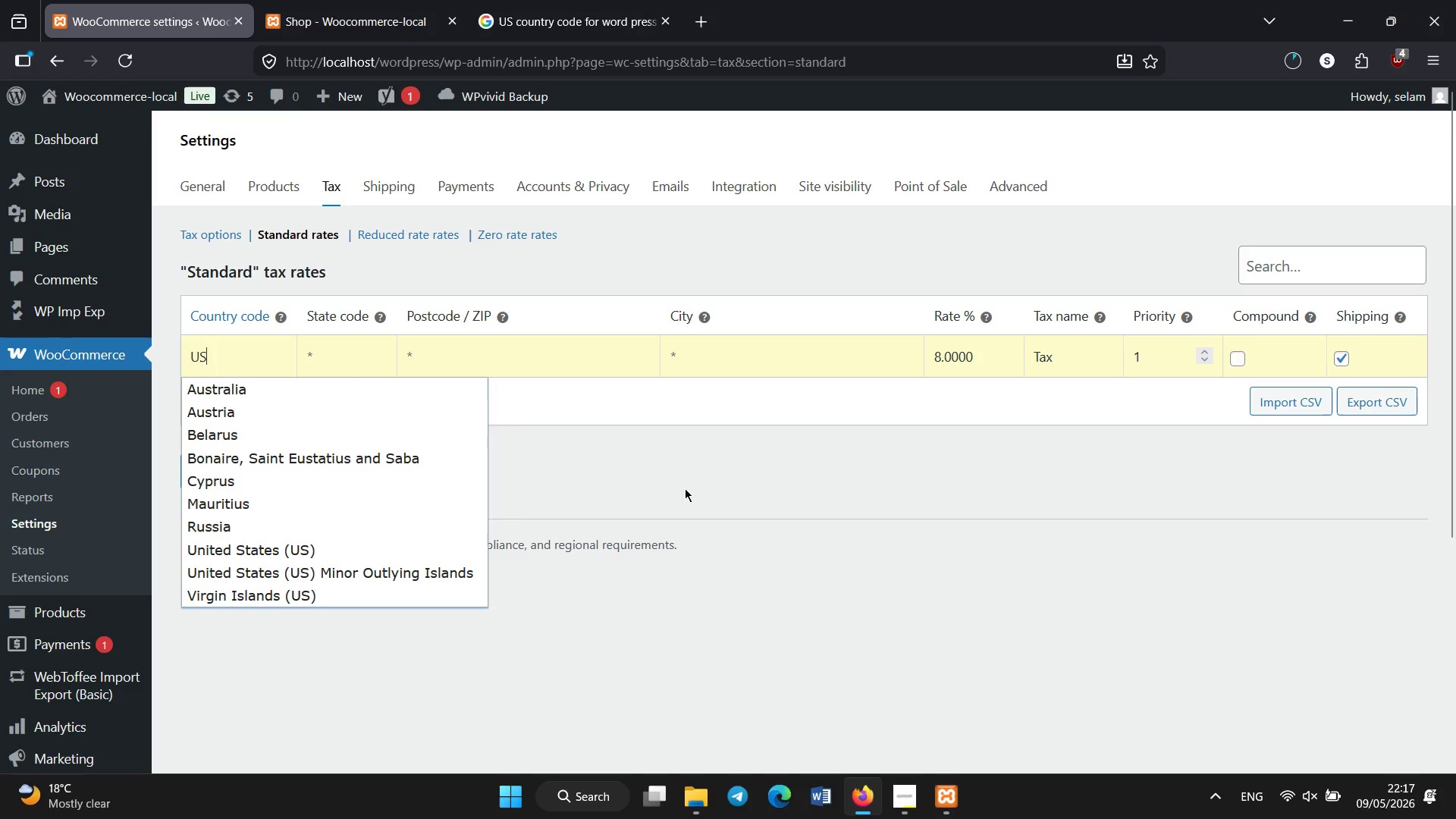 
left_click([339, 544])
 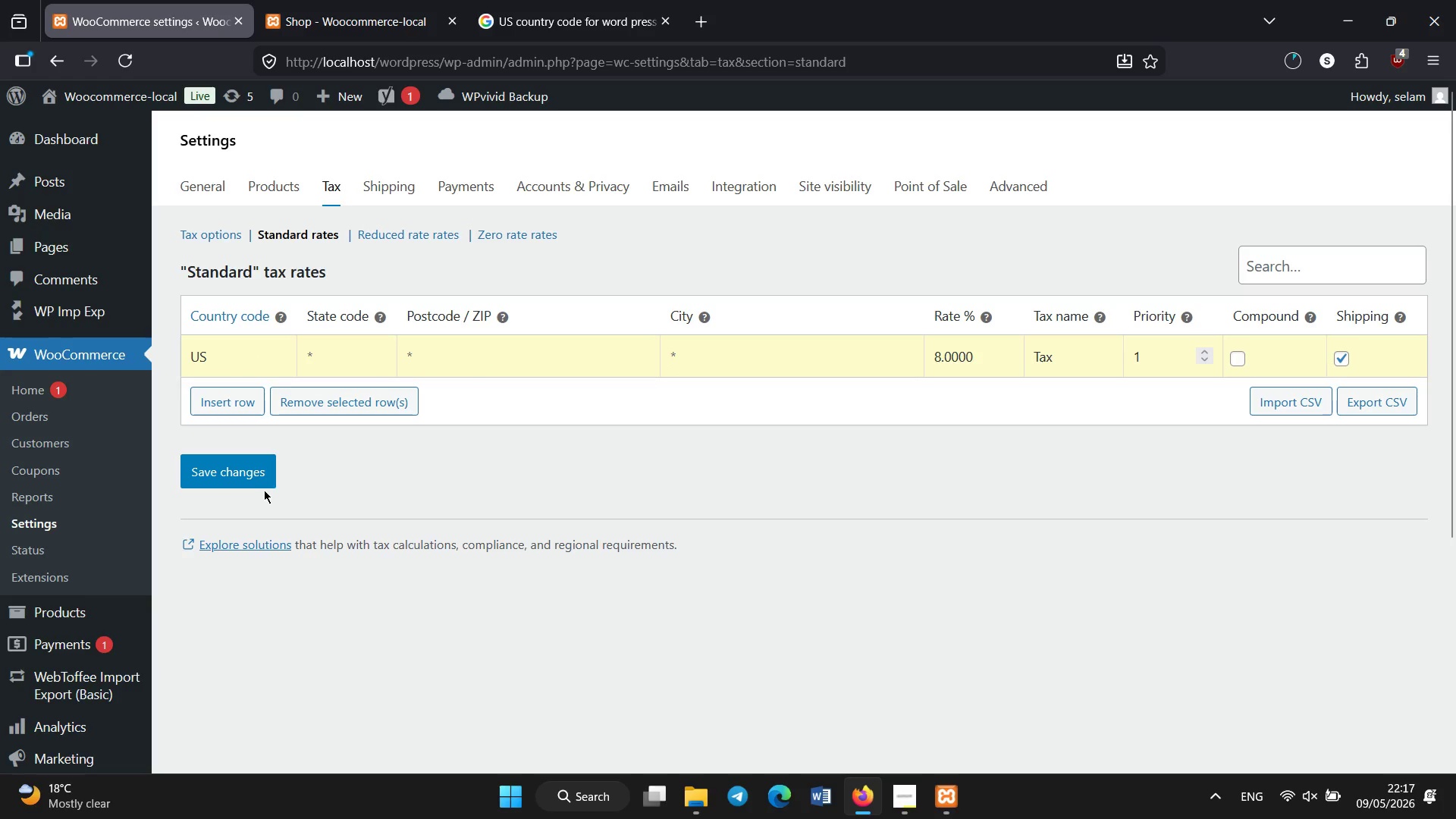 
left_click([255, 469])
 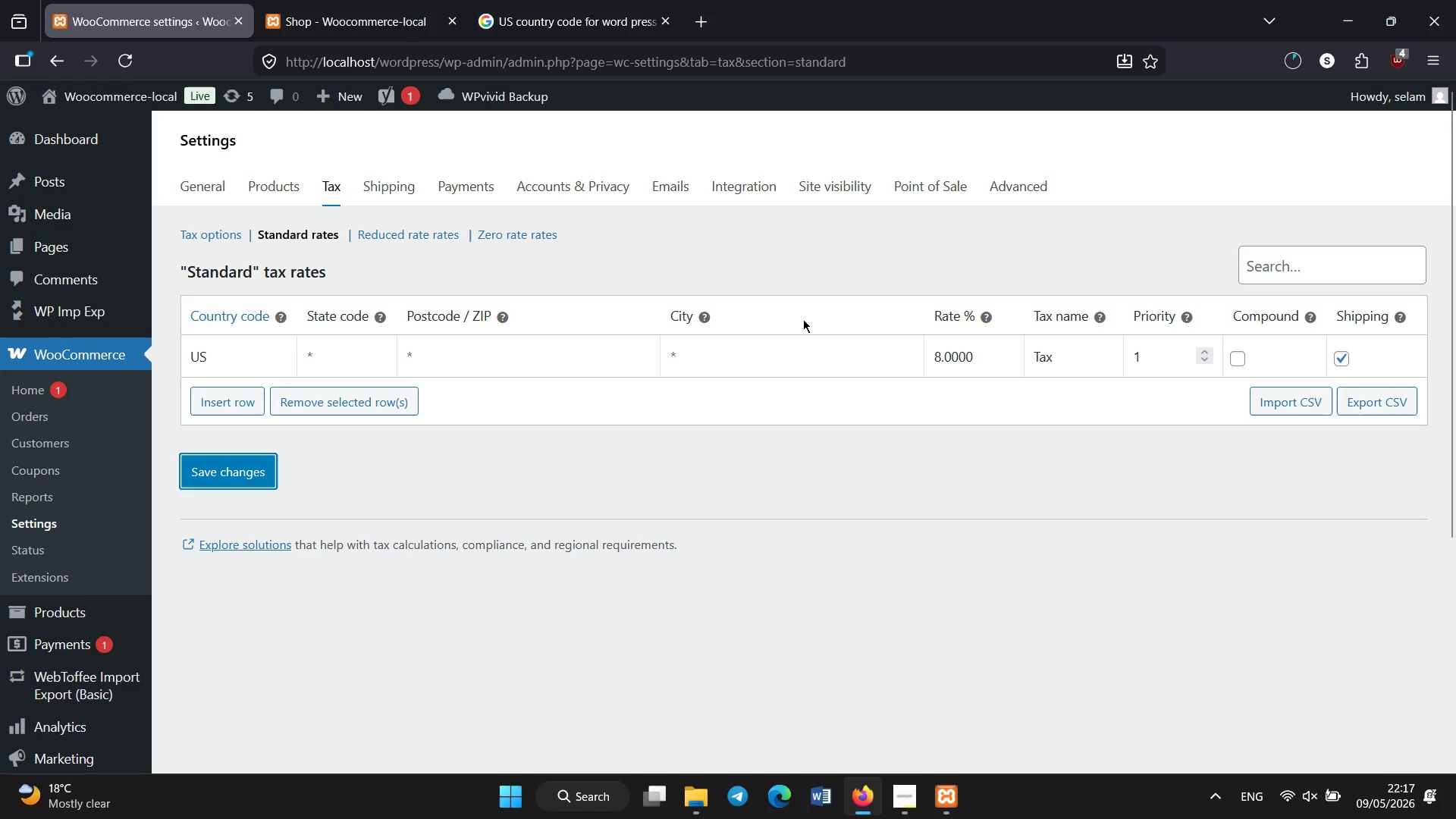 
wait(7.01)
 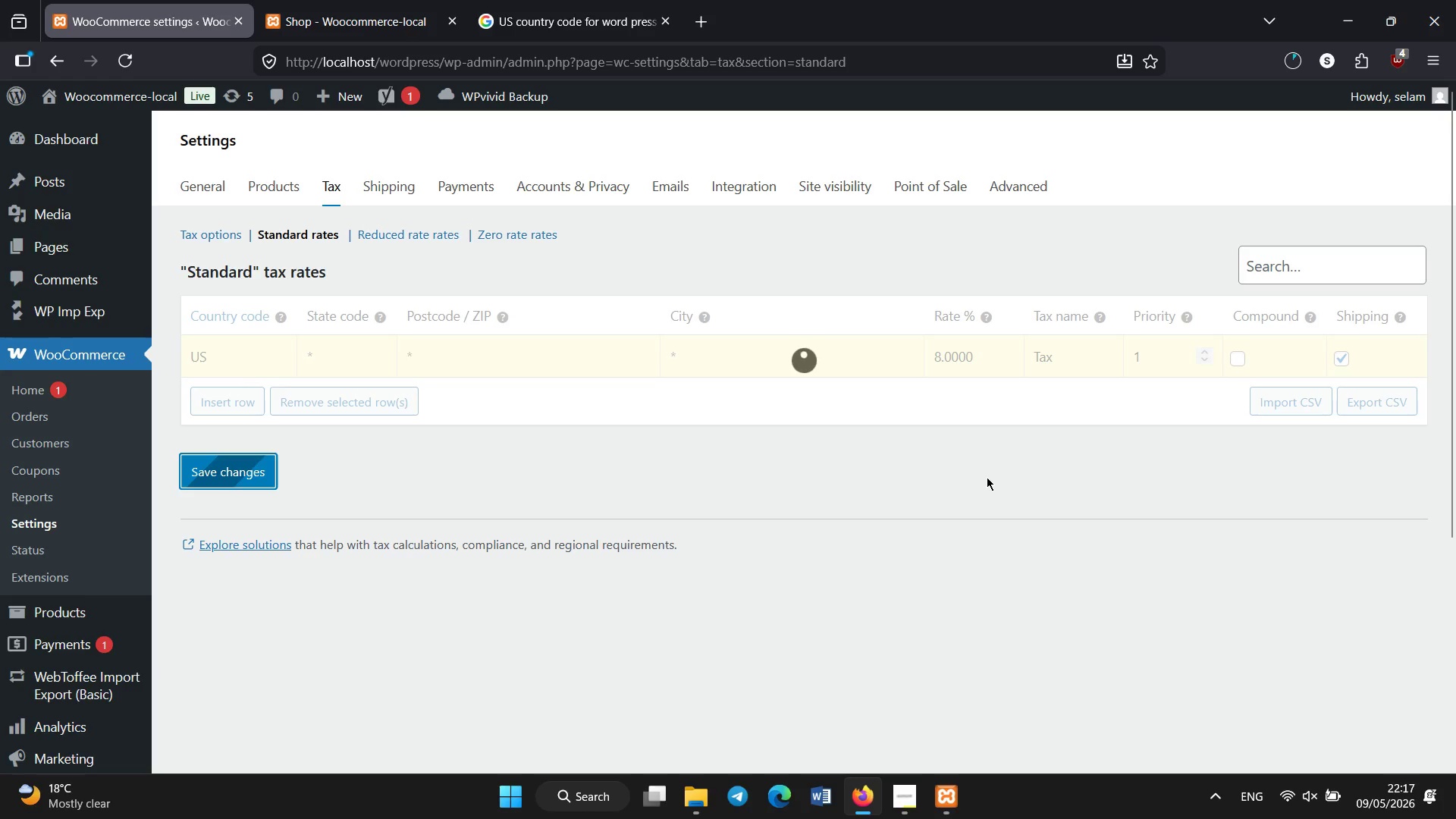 
scroll: coordinate [195, 457], scroll_direction: down, amount: 1.0
 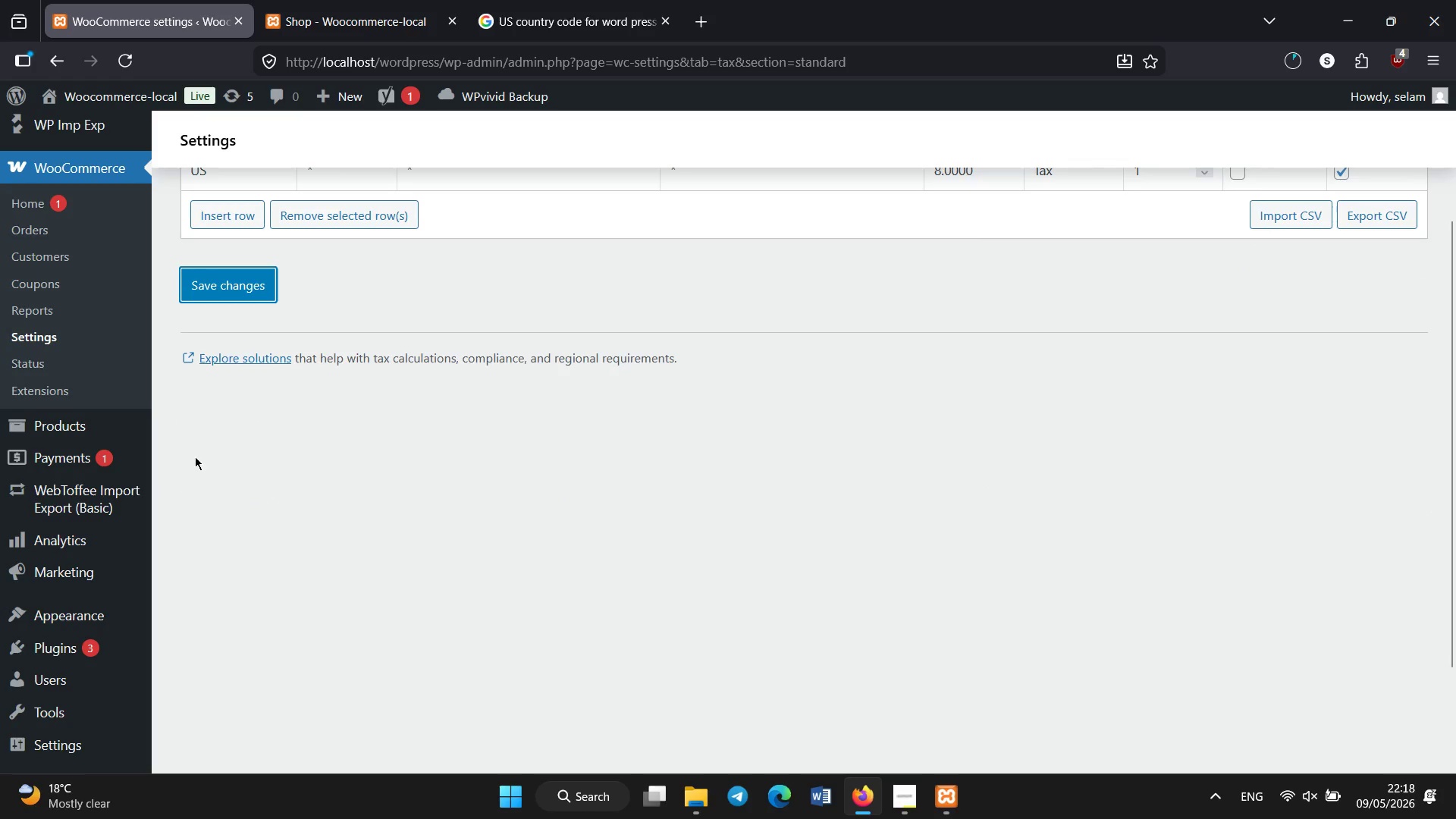 
scroll: coordinate [202, 455], scroll_direction: up, amount: 5.0
 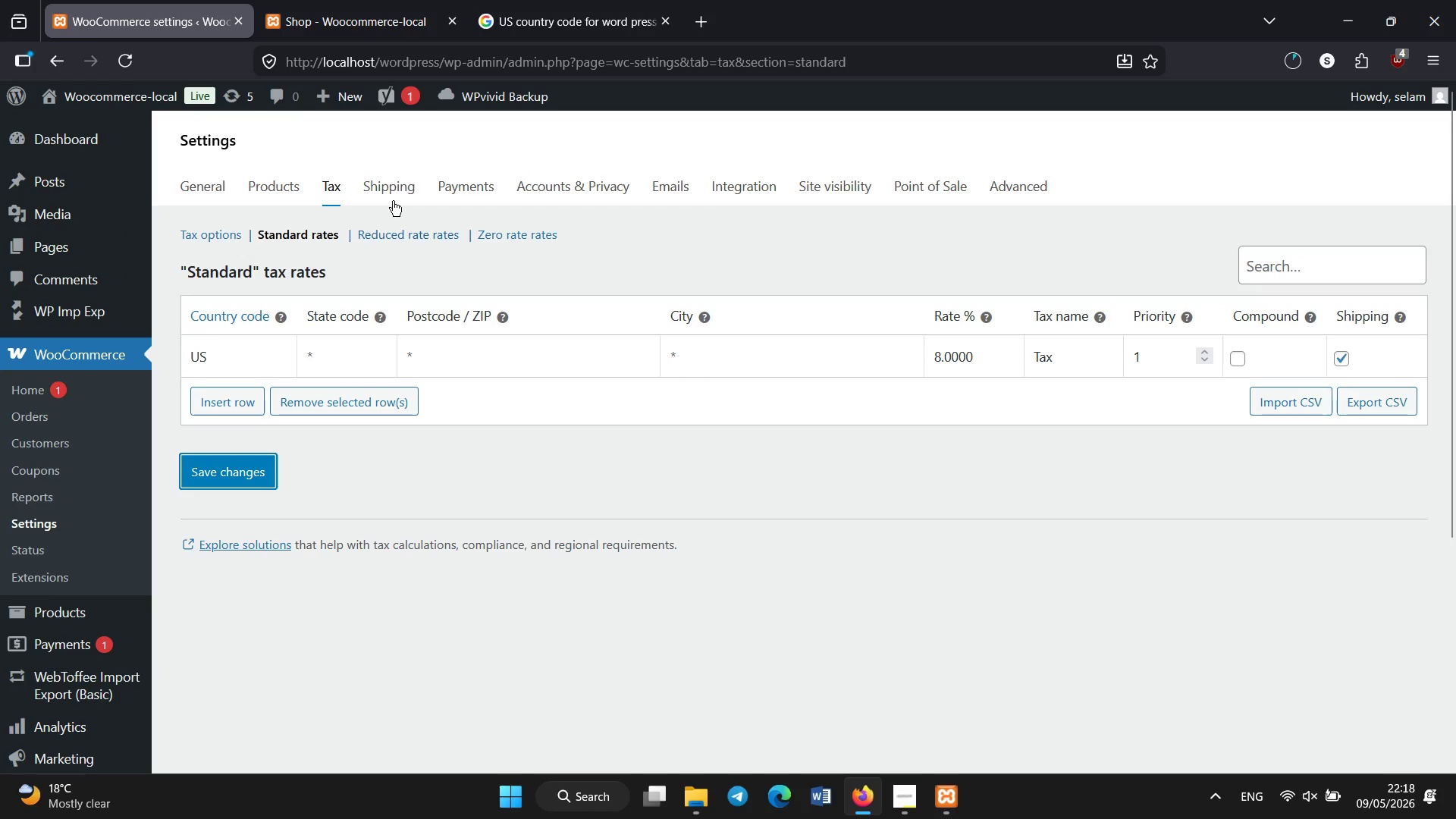 
left_click([395, 189])
 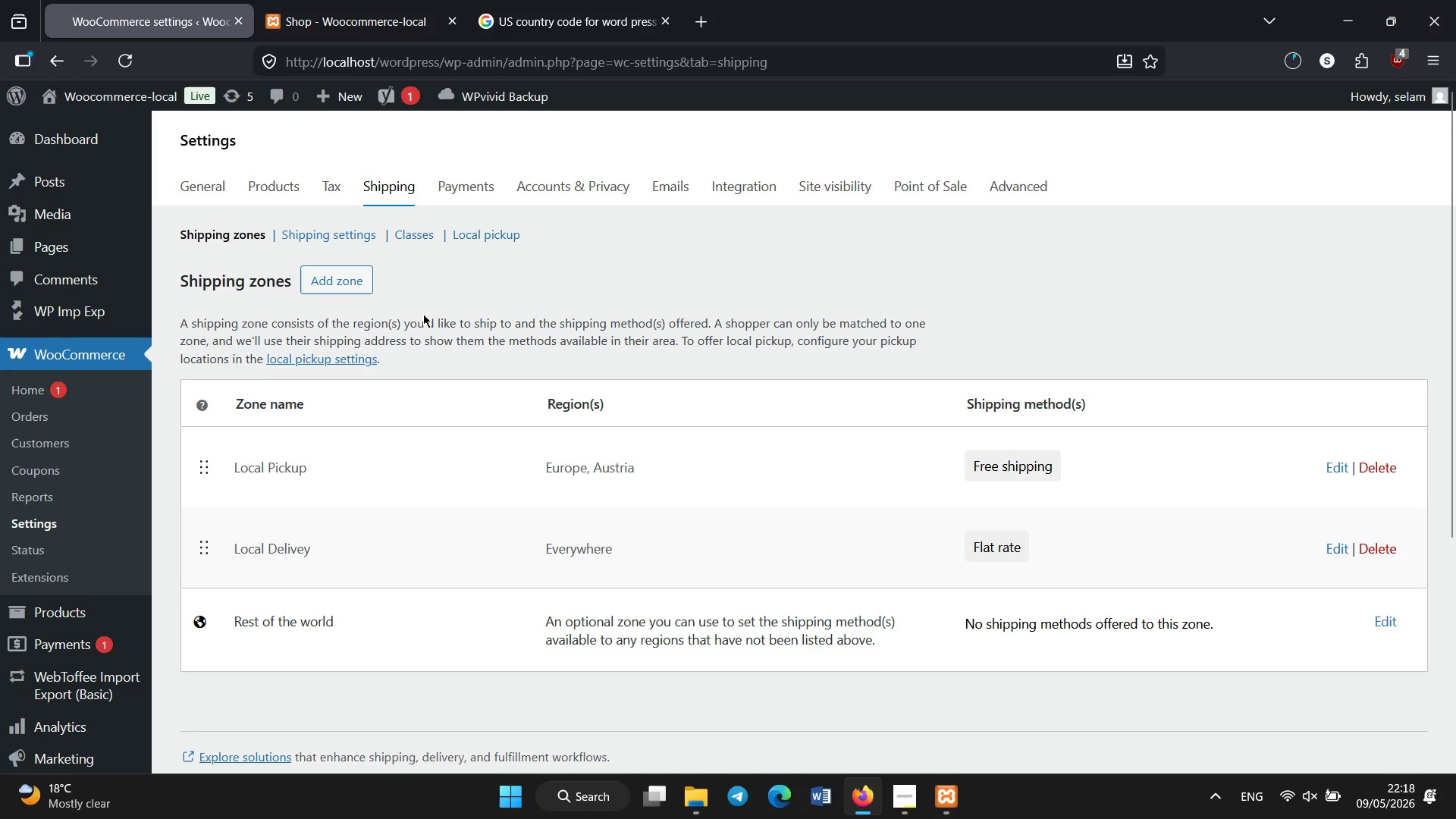 
wait(7.99)
 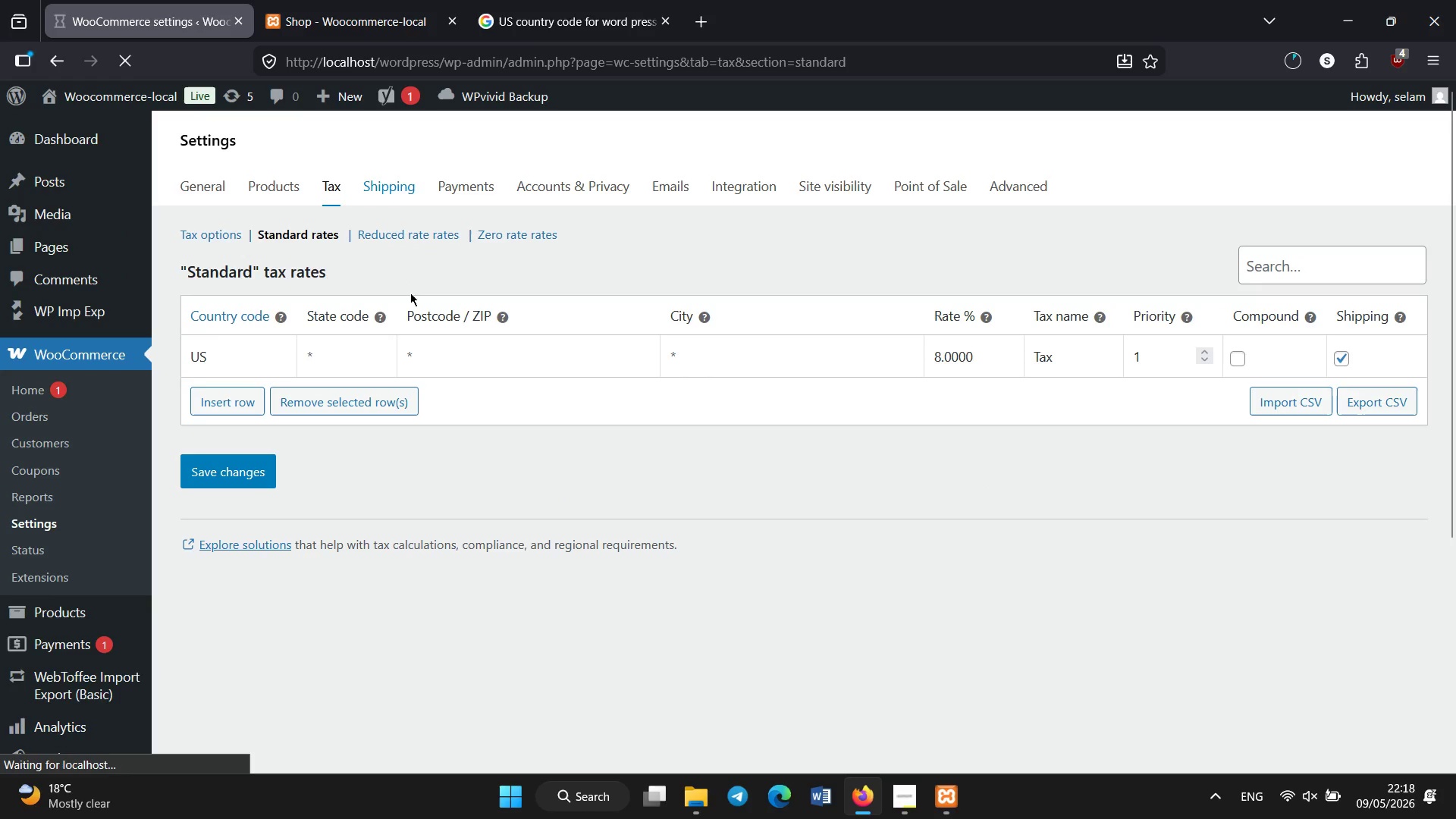 
left_click([1367, 469])
 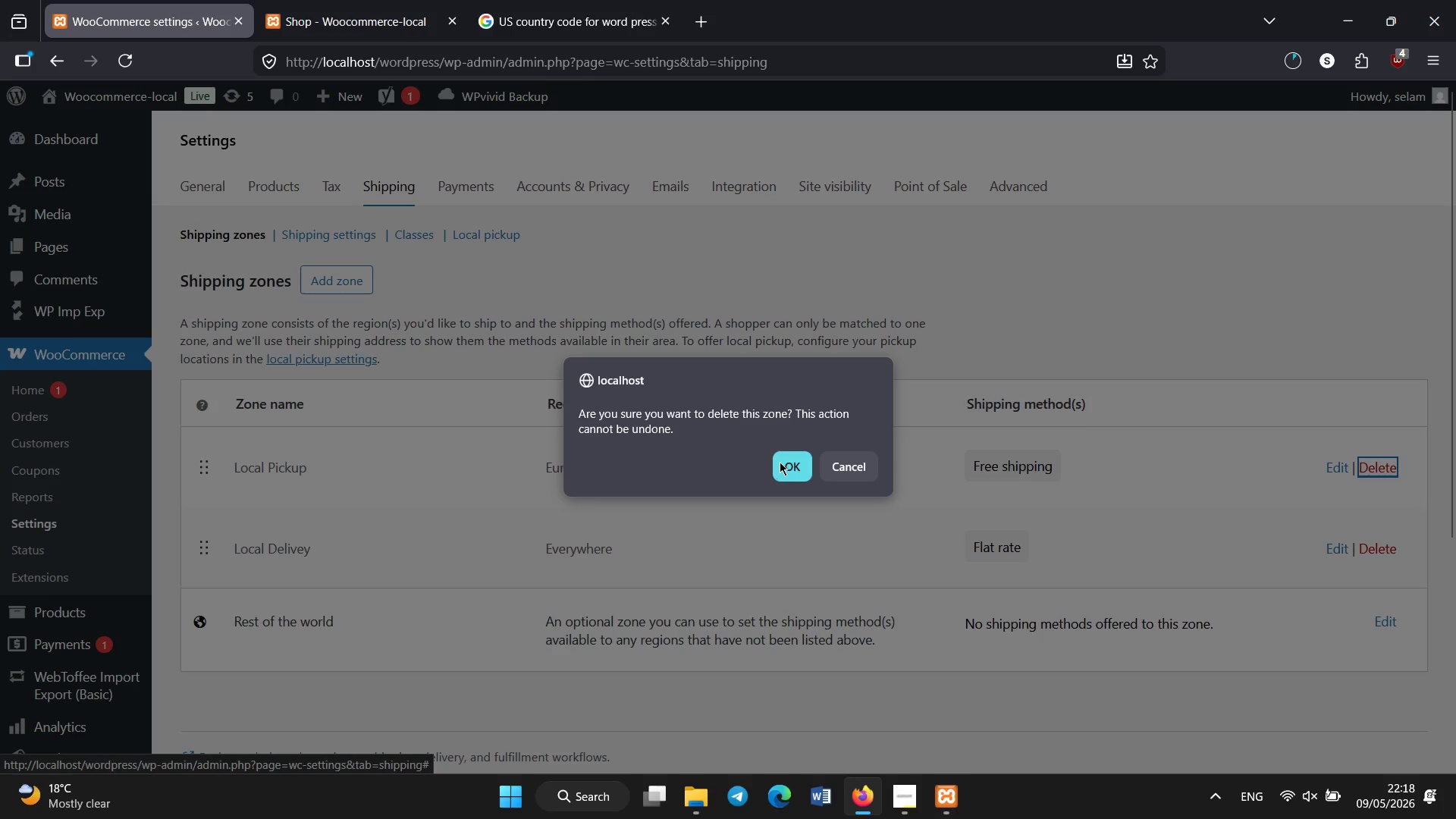 
left_click([783, 462])
 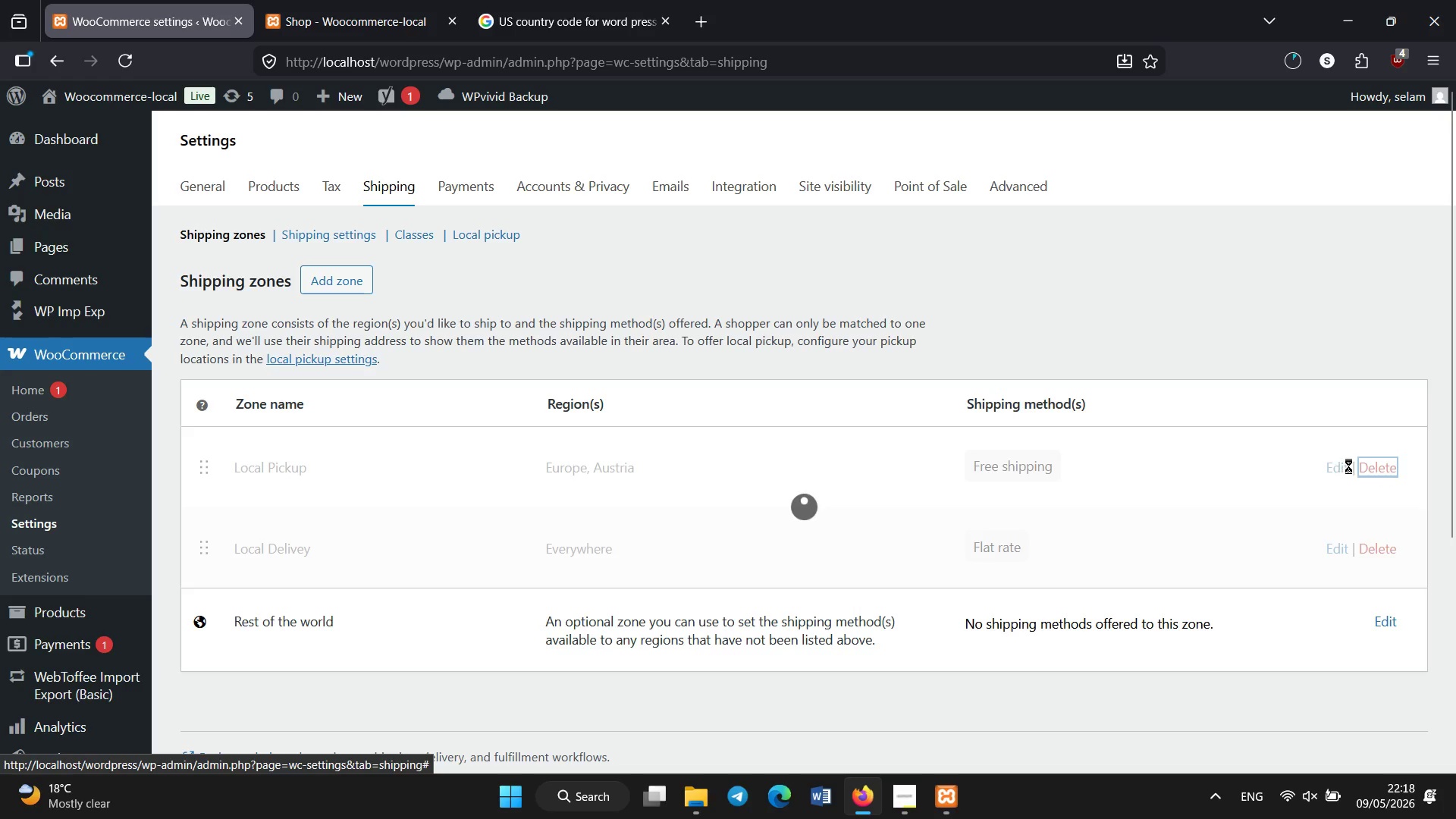 
wait(11.11)
 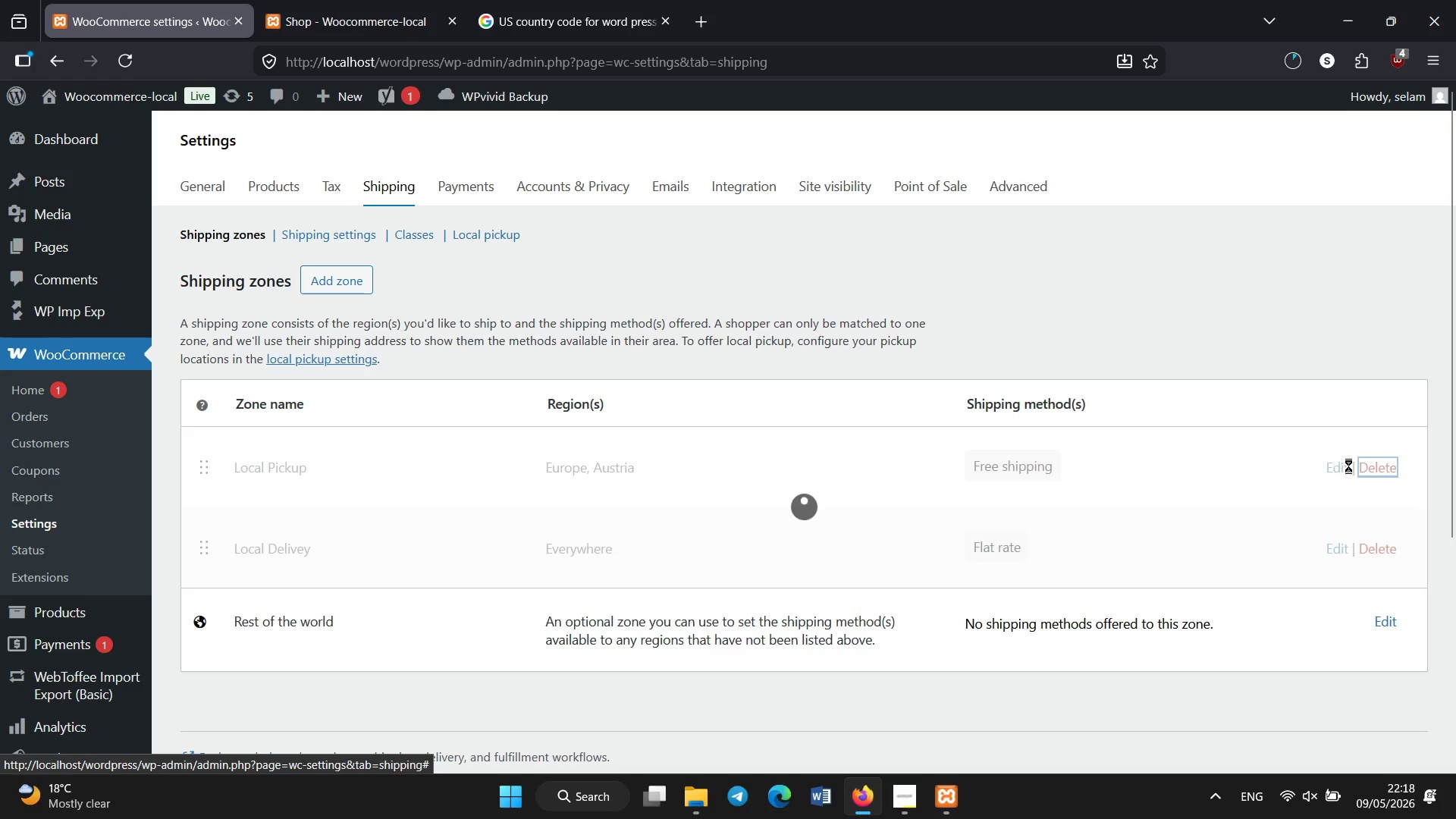 
left_click([1376, 472])
 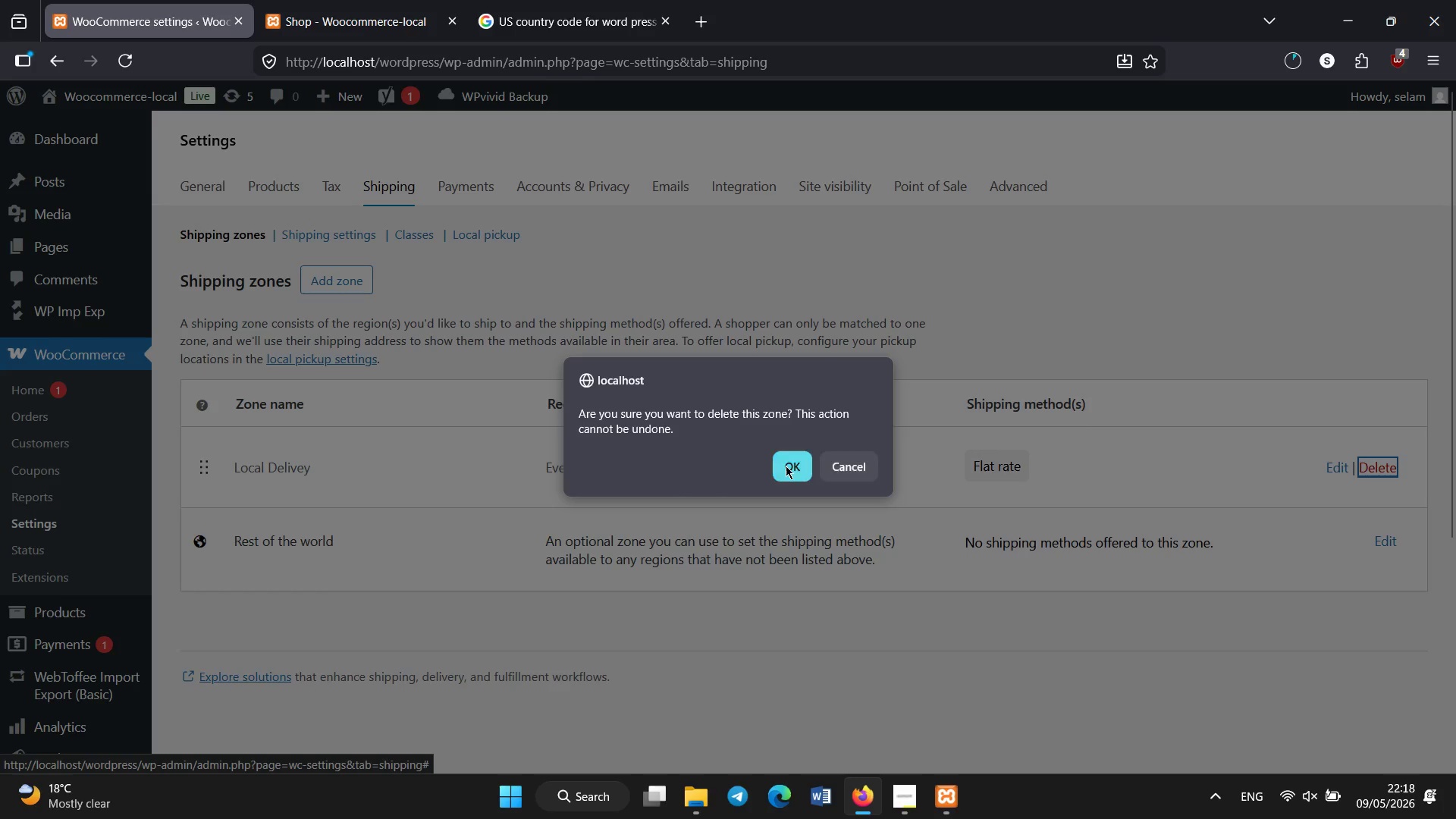 
left_click([793, 466])
 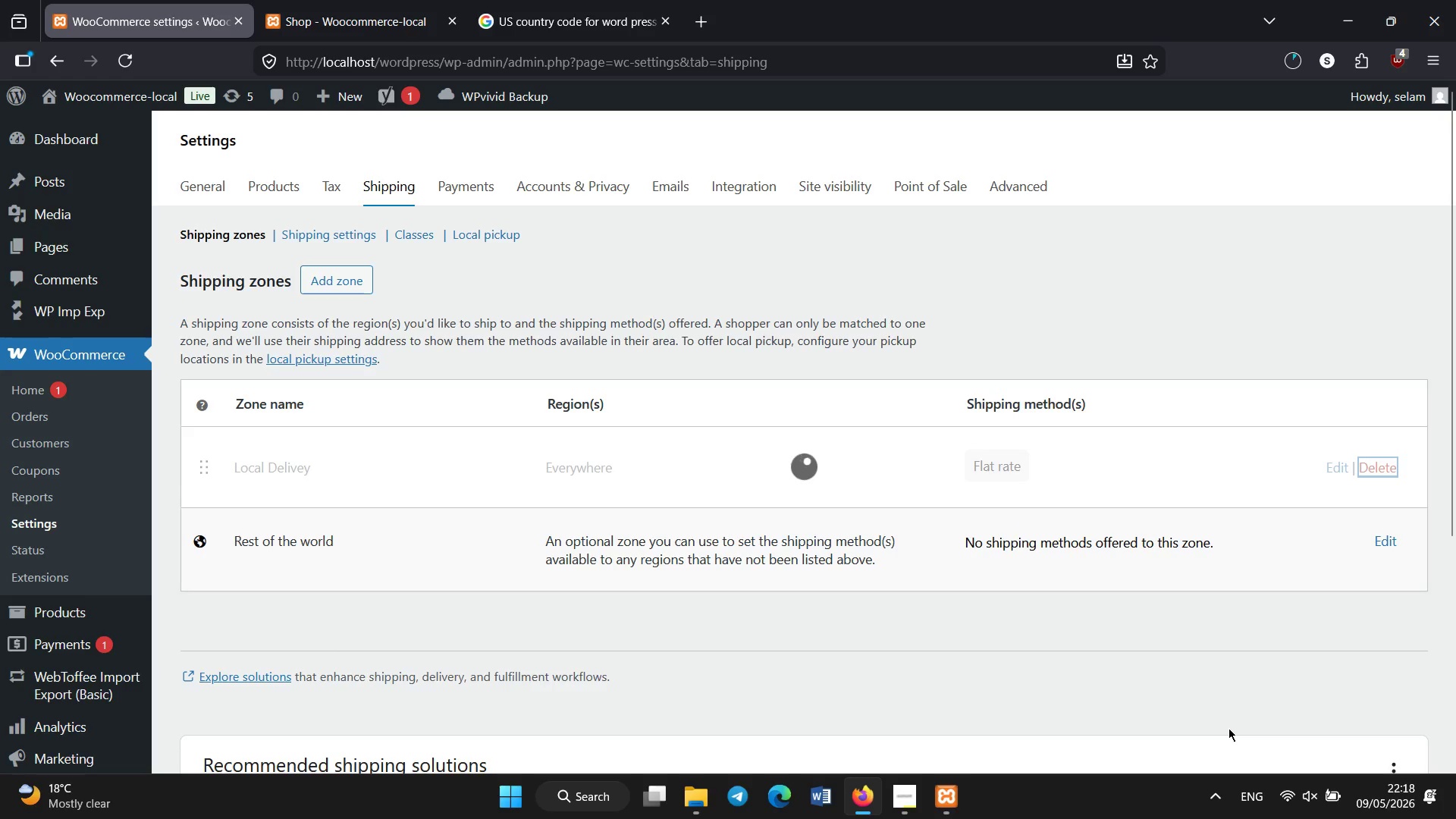 
wait(8.33)
 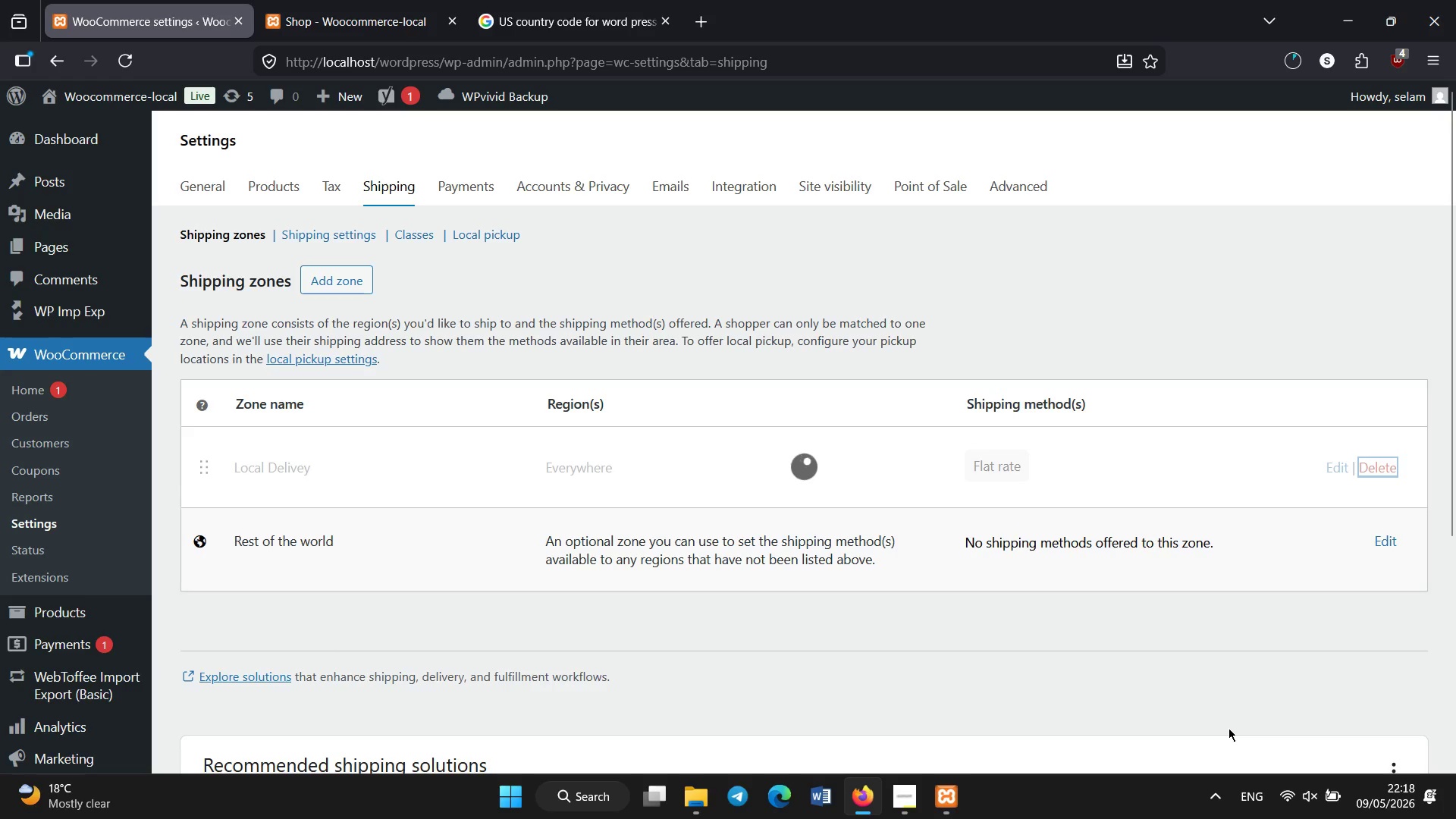 
left_click([345, 283])
 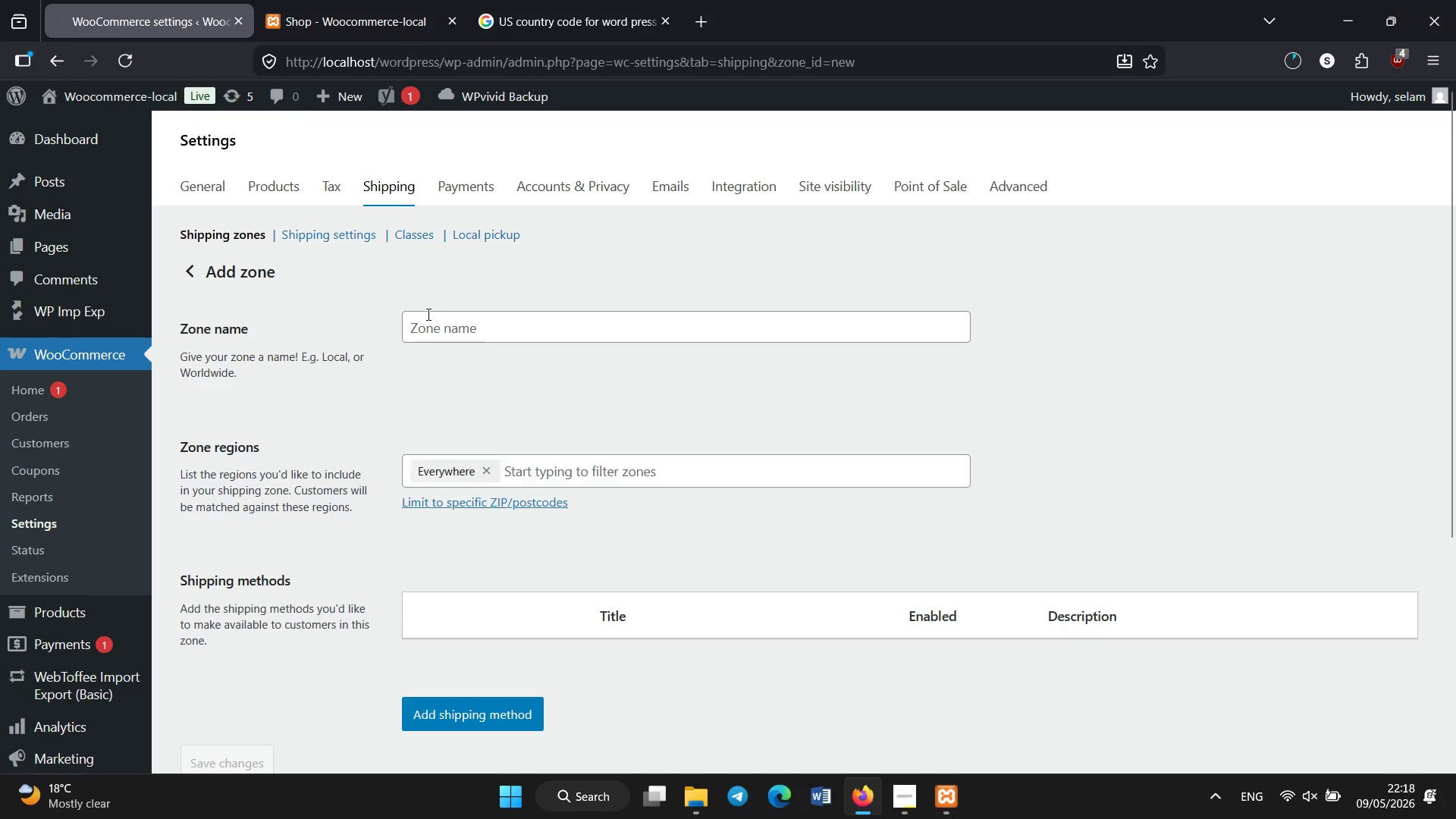 
wait(8.48)
 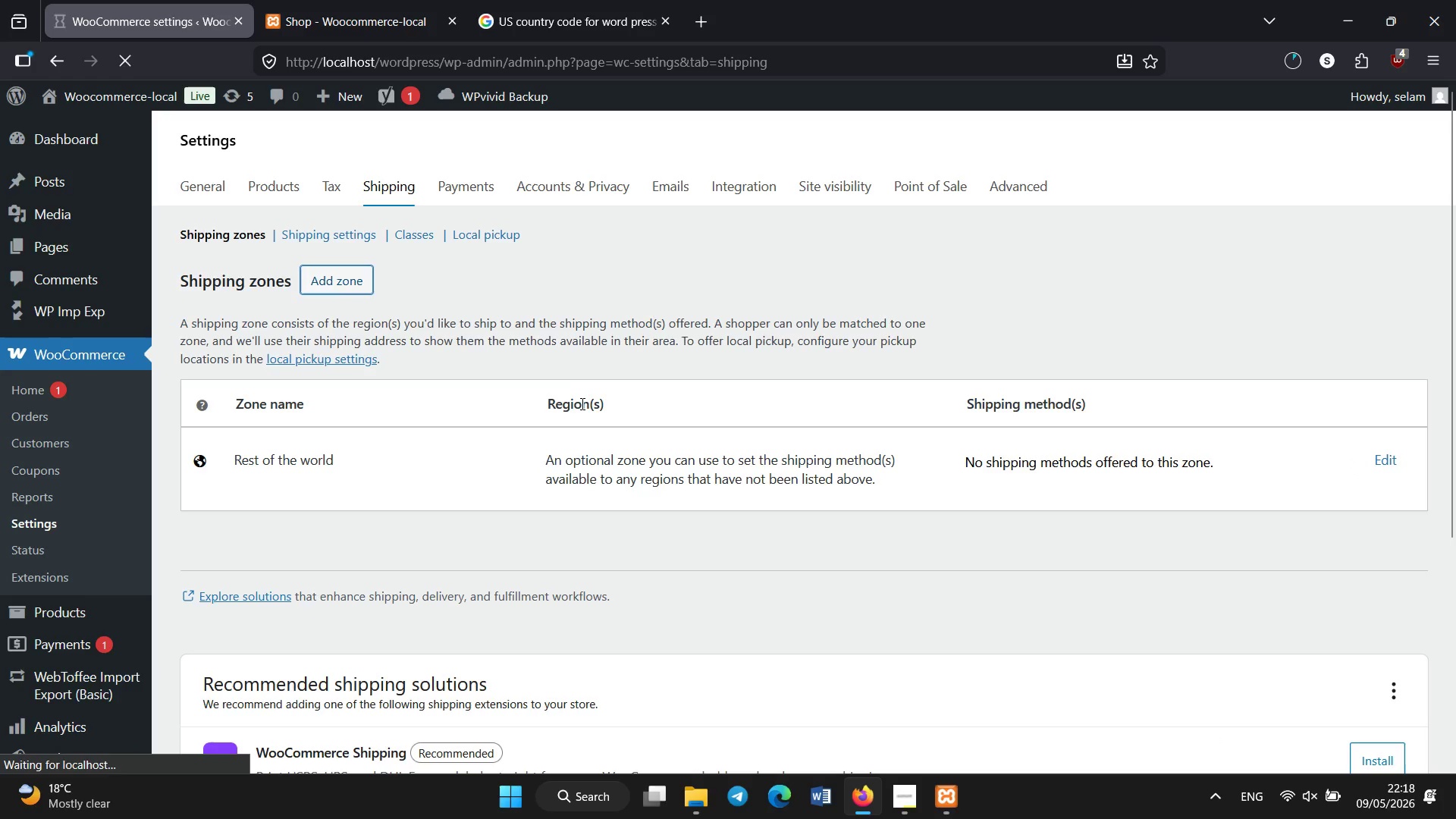 
type(Domestic Shipping)
 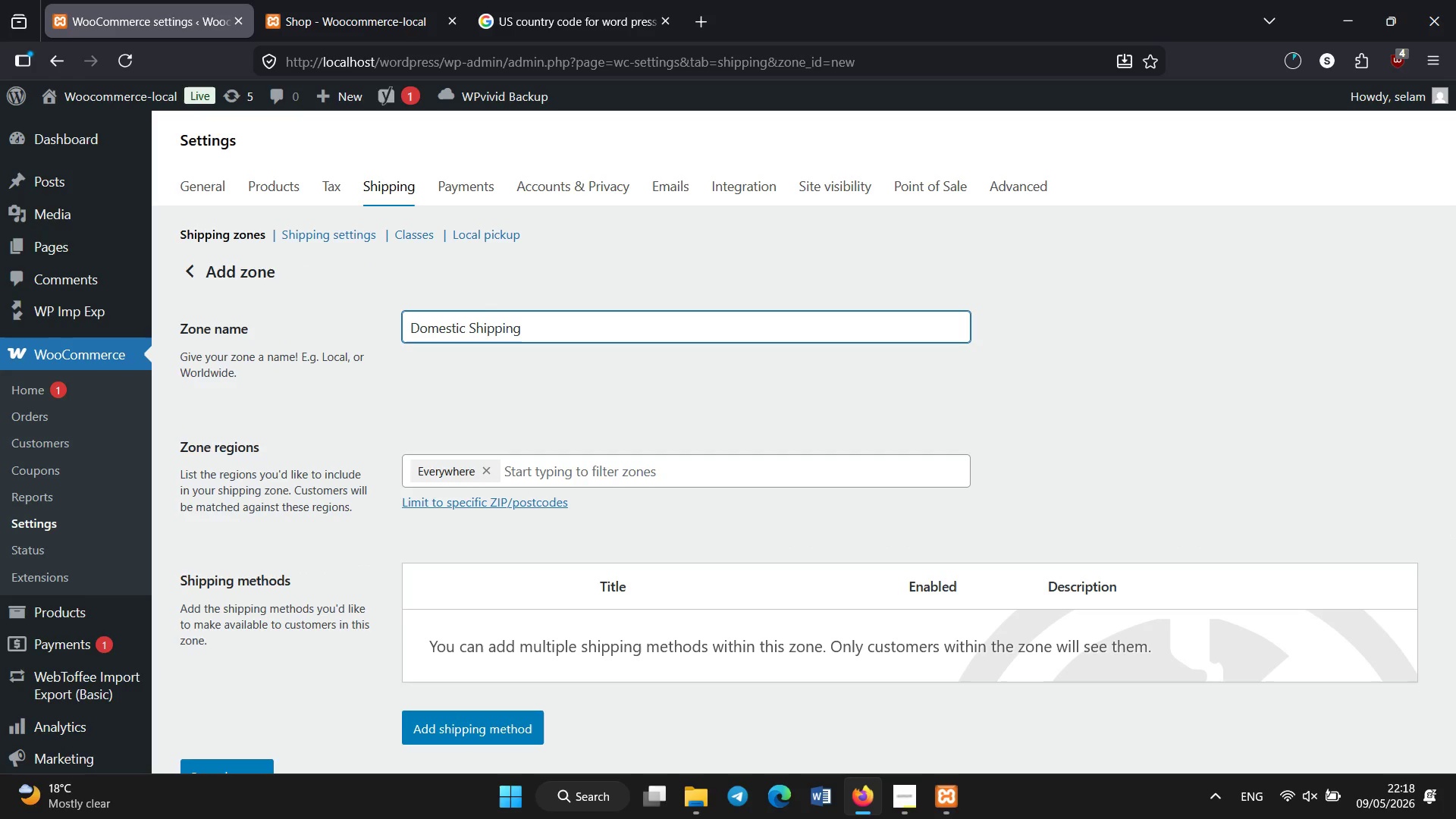 
type(us)
key(Backspace)
type(nited stat)
 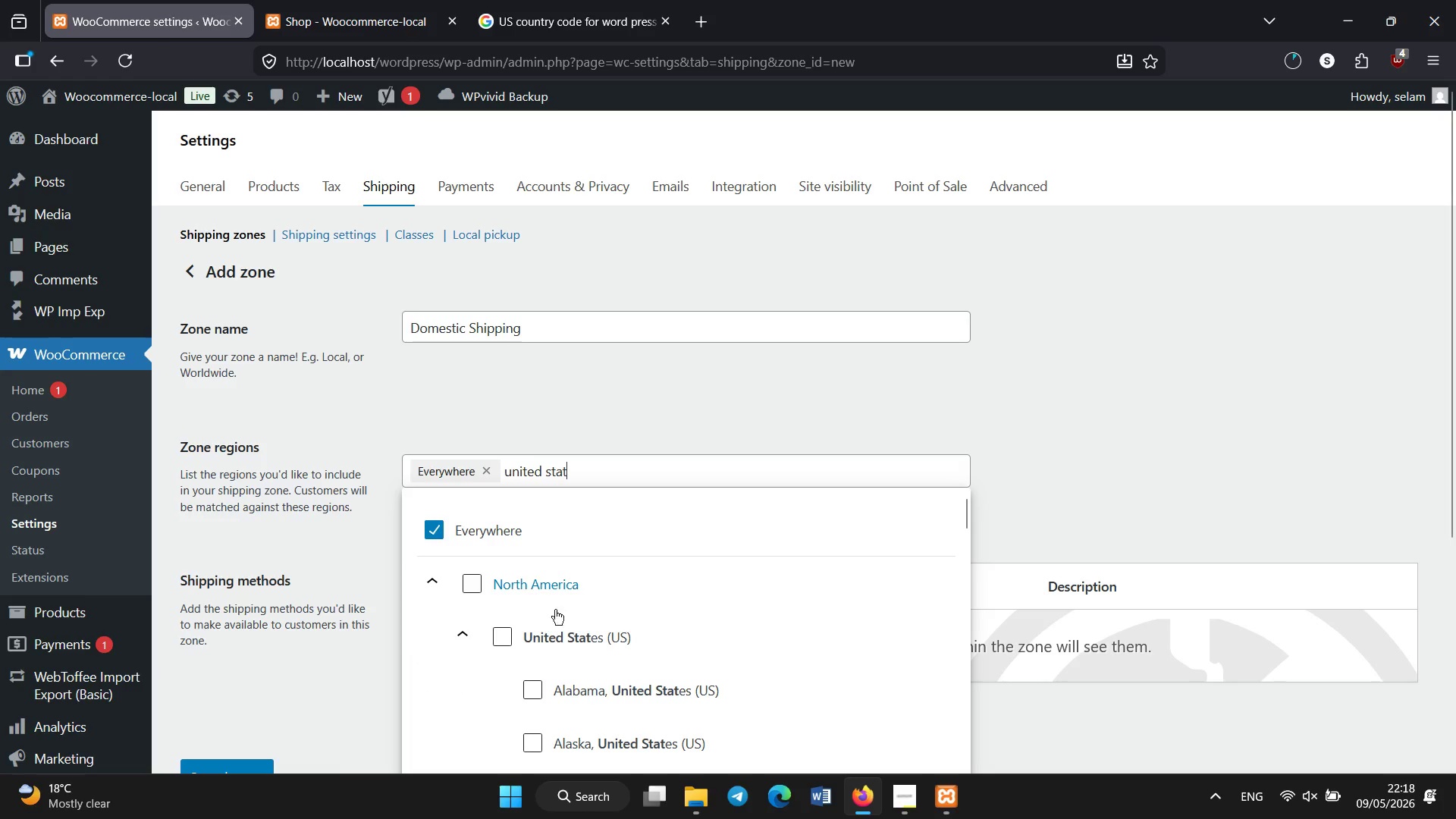 
left_click([504, 636])
 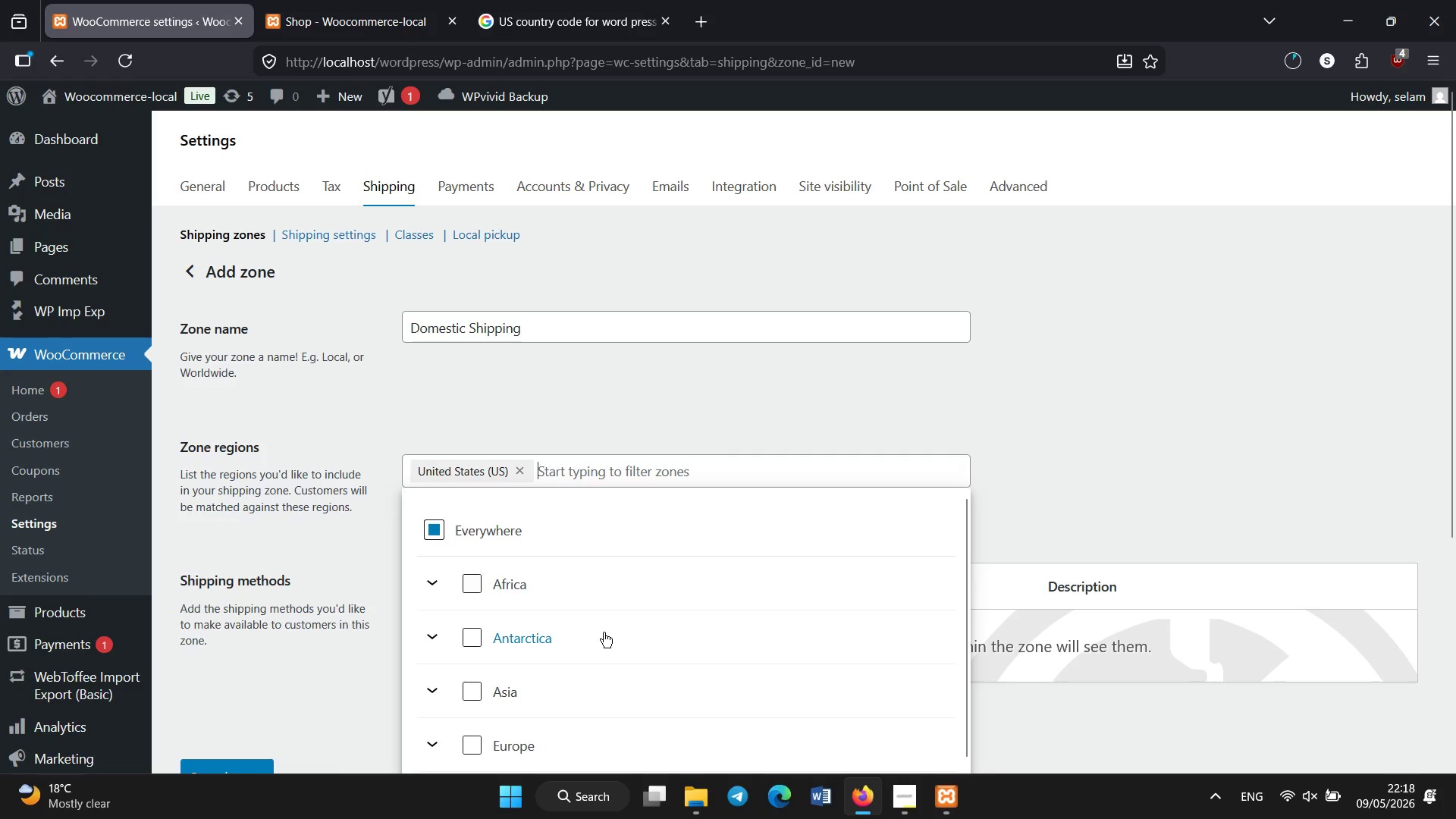 
scroll: coordinate [580, 605], scroll_direction: none, amount: 0.0
 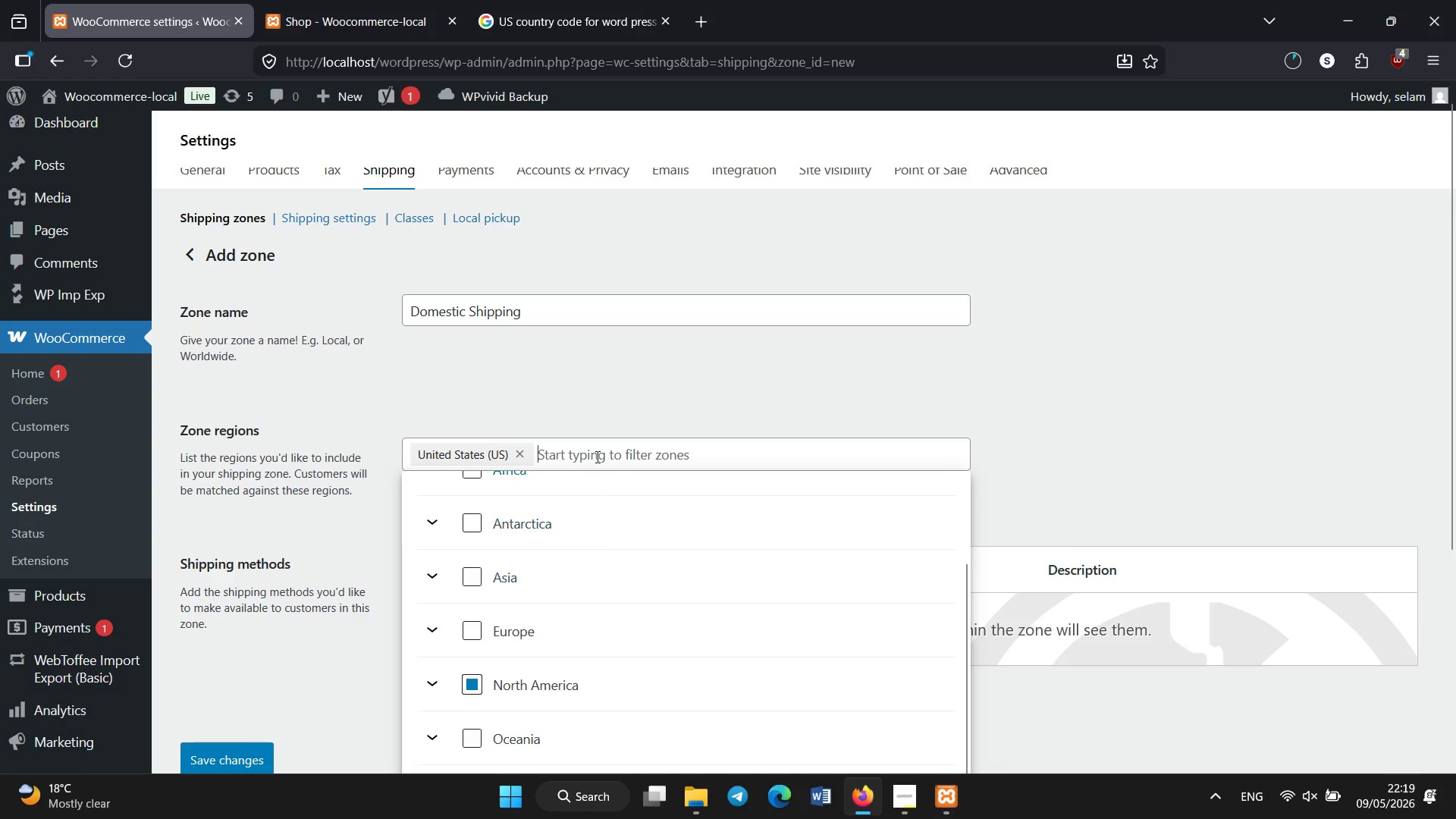 
left_click([592, 416])
 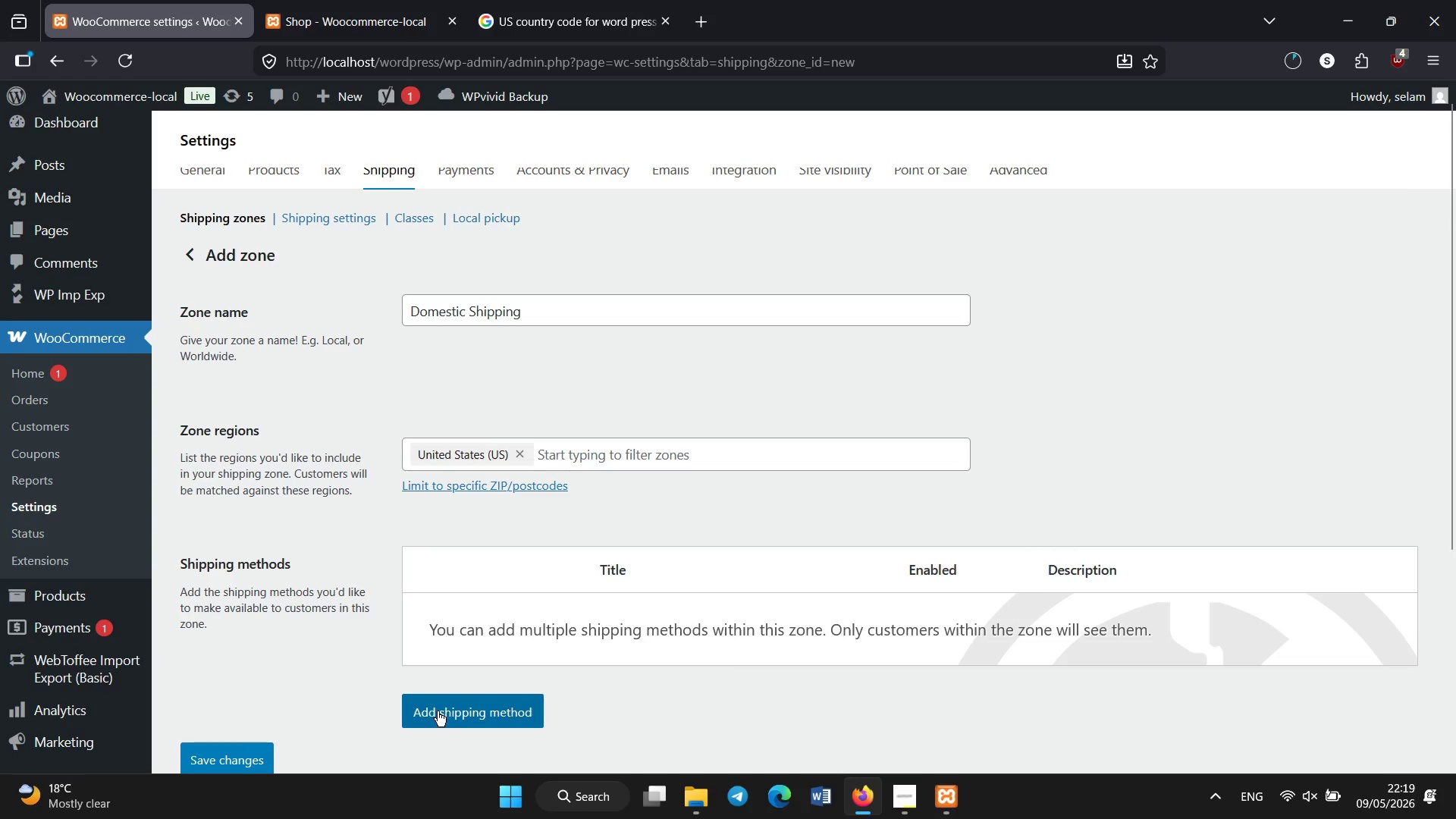 
mouse_move([466, 701])
 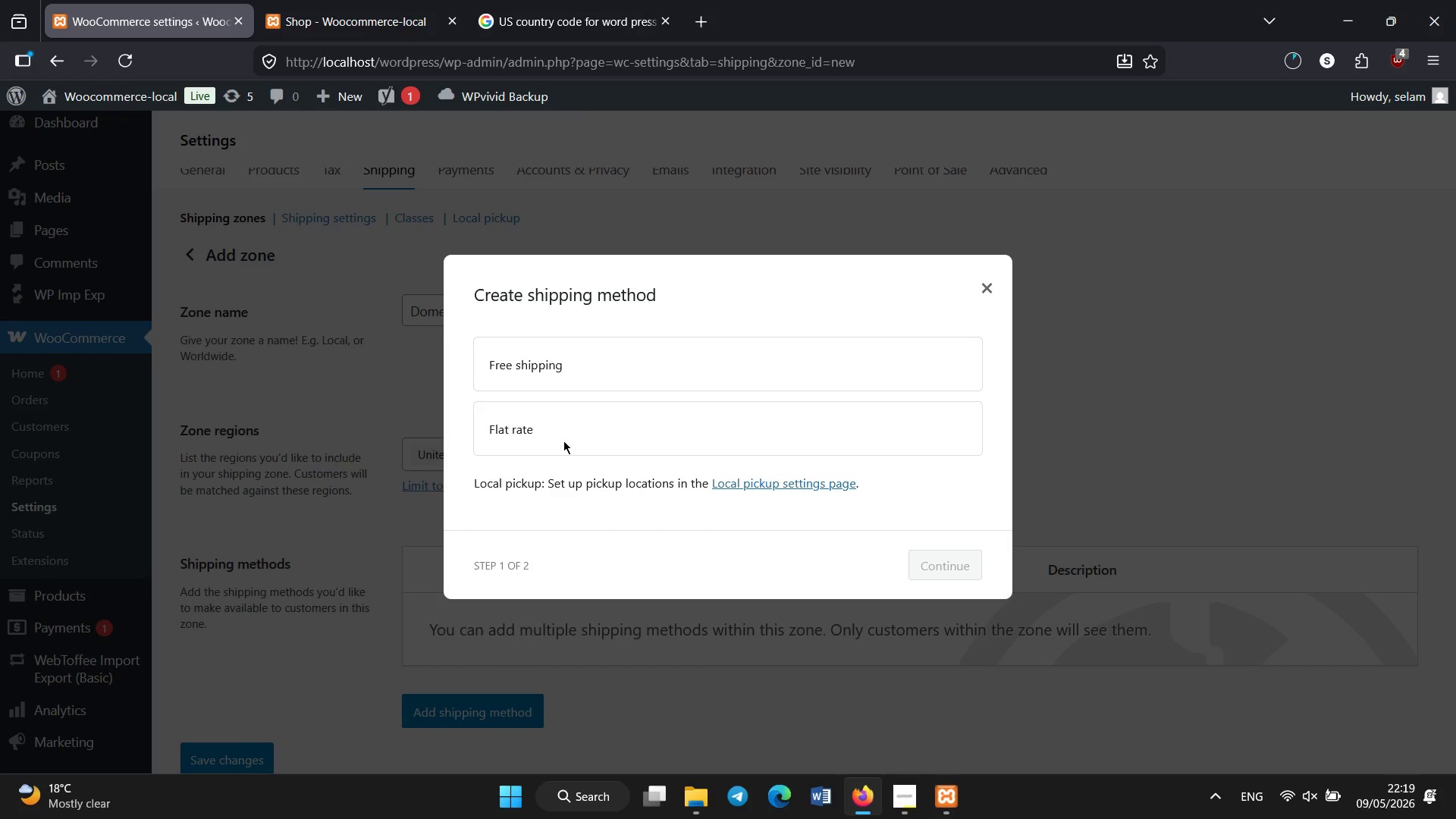 
left_click([563, 437])
 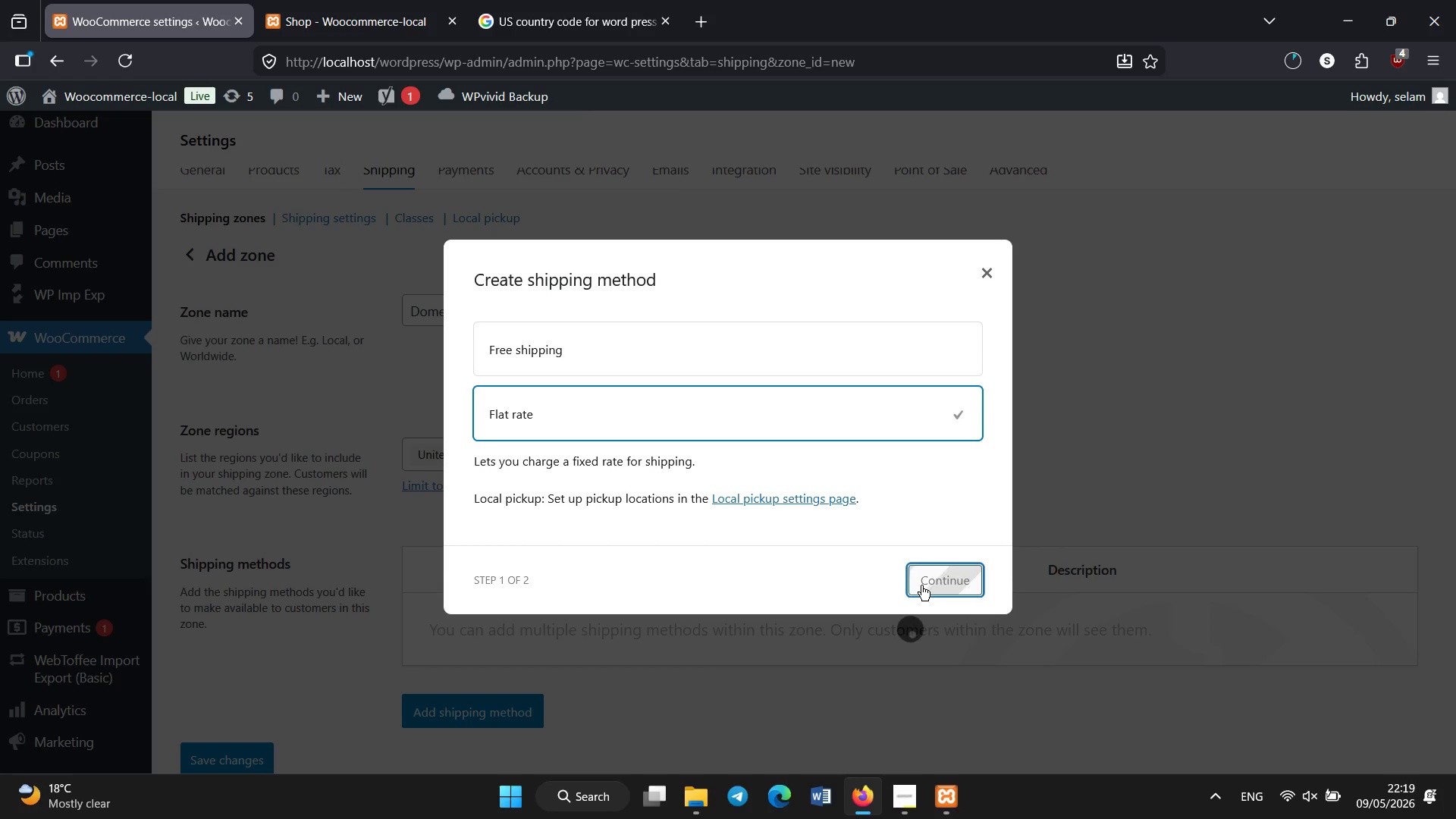 
wait(14.16)
 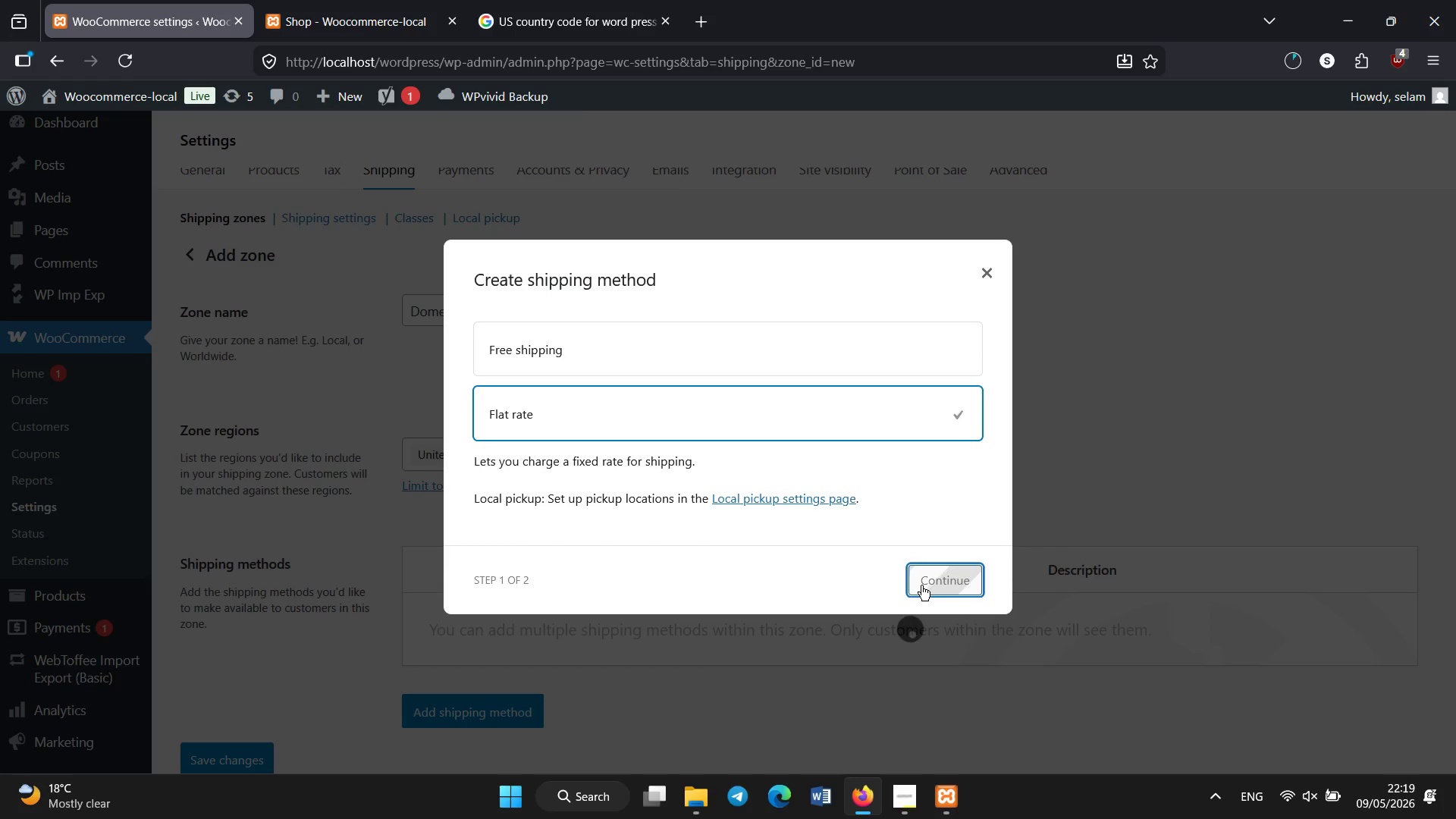 
left_click([620, 425])
 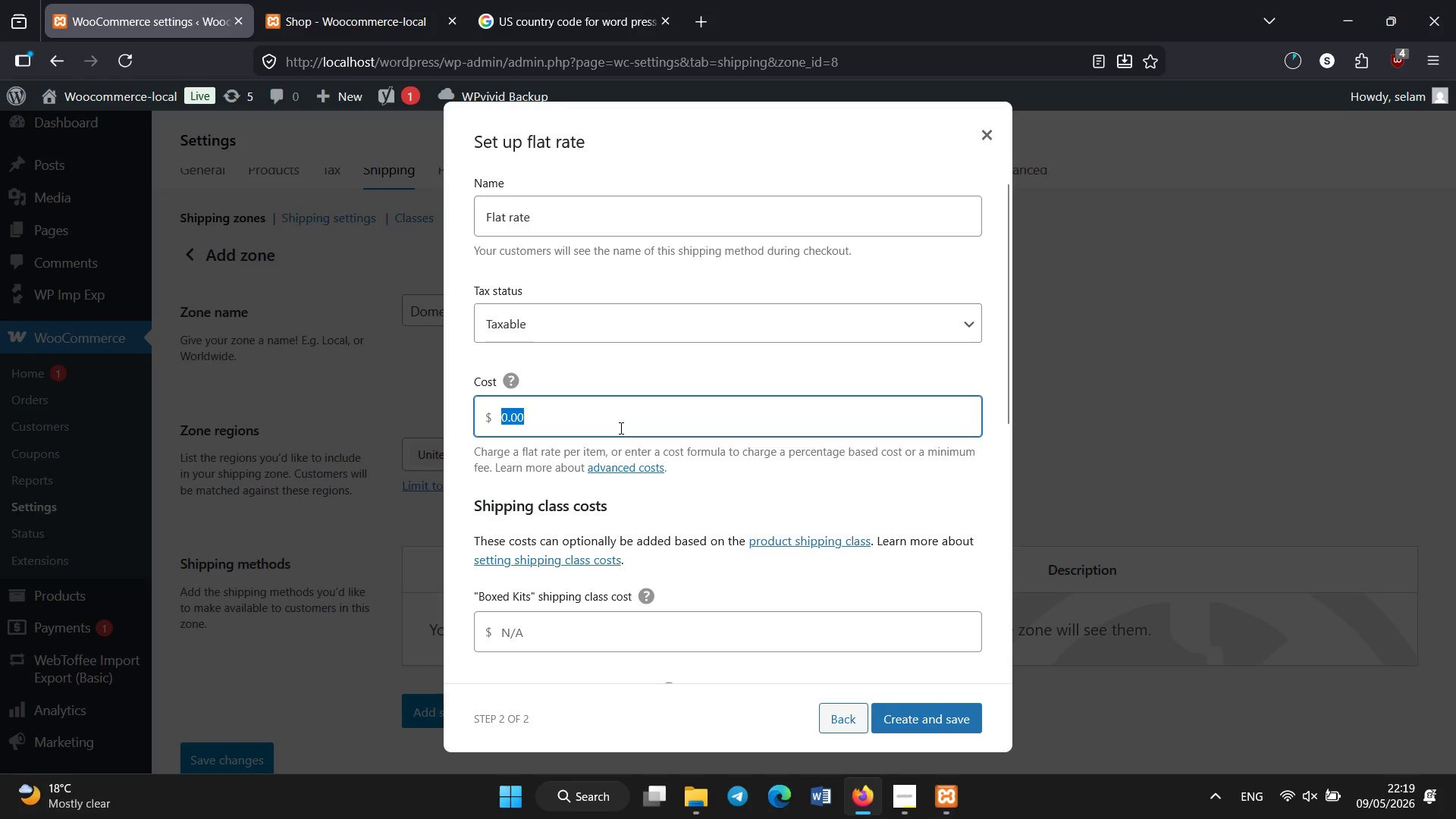 
key(Numpad9)
 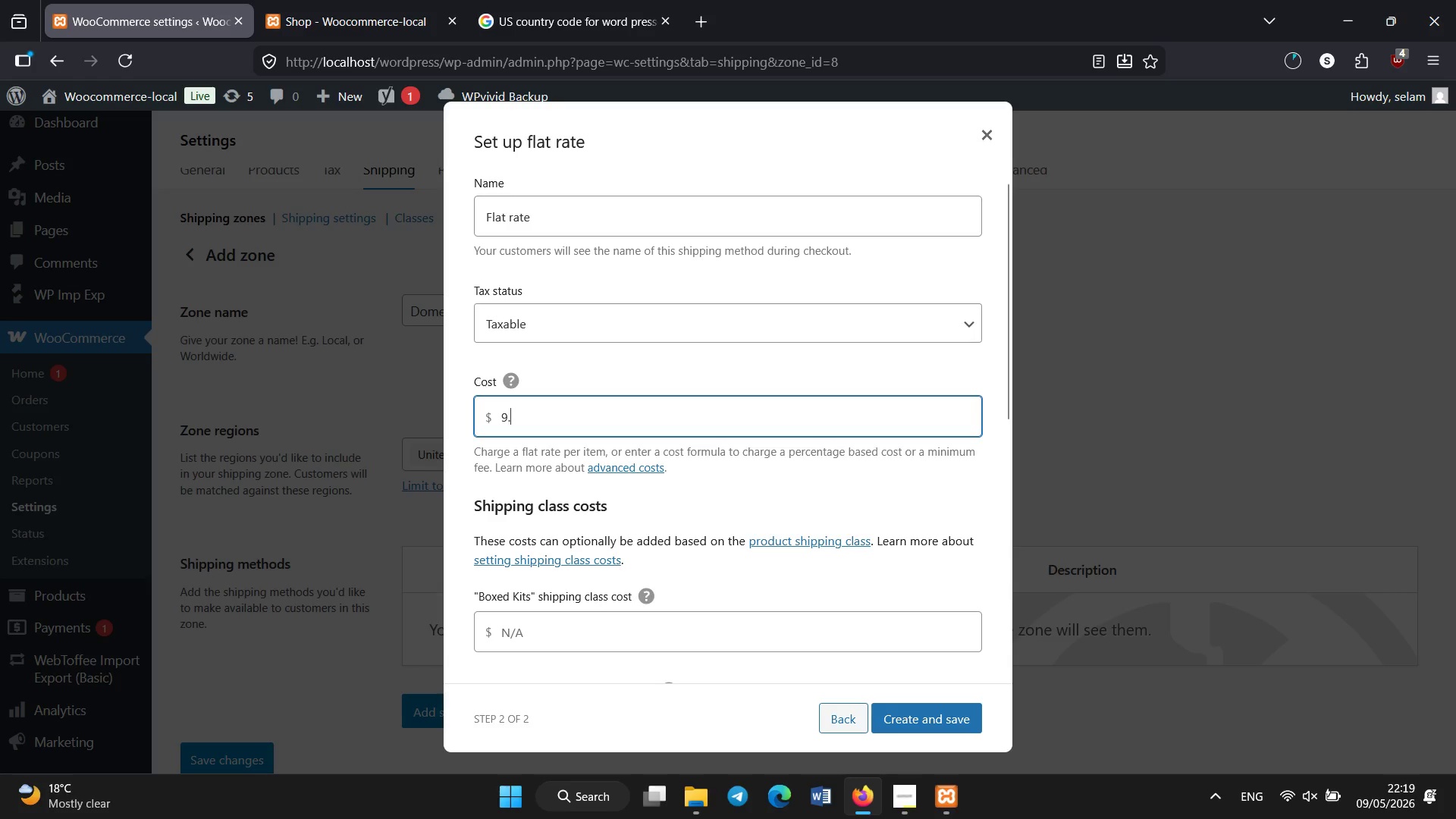 
key(NumpadDecimal)
 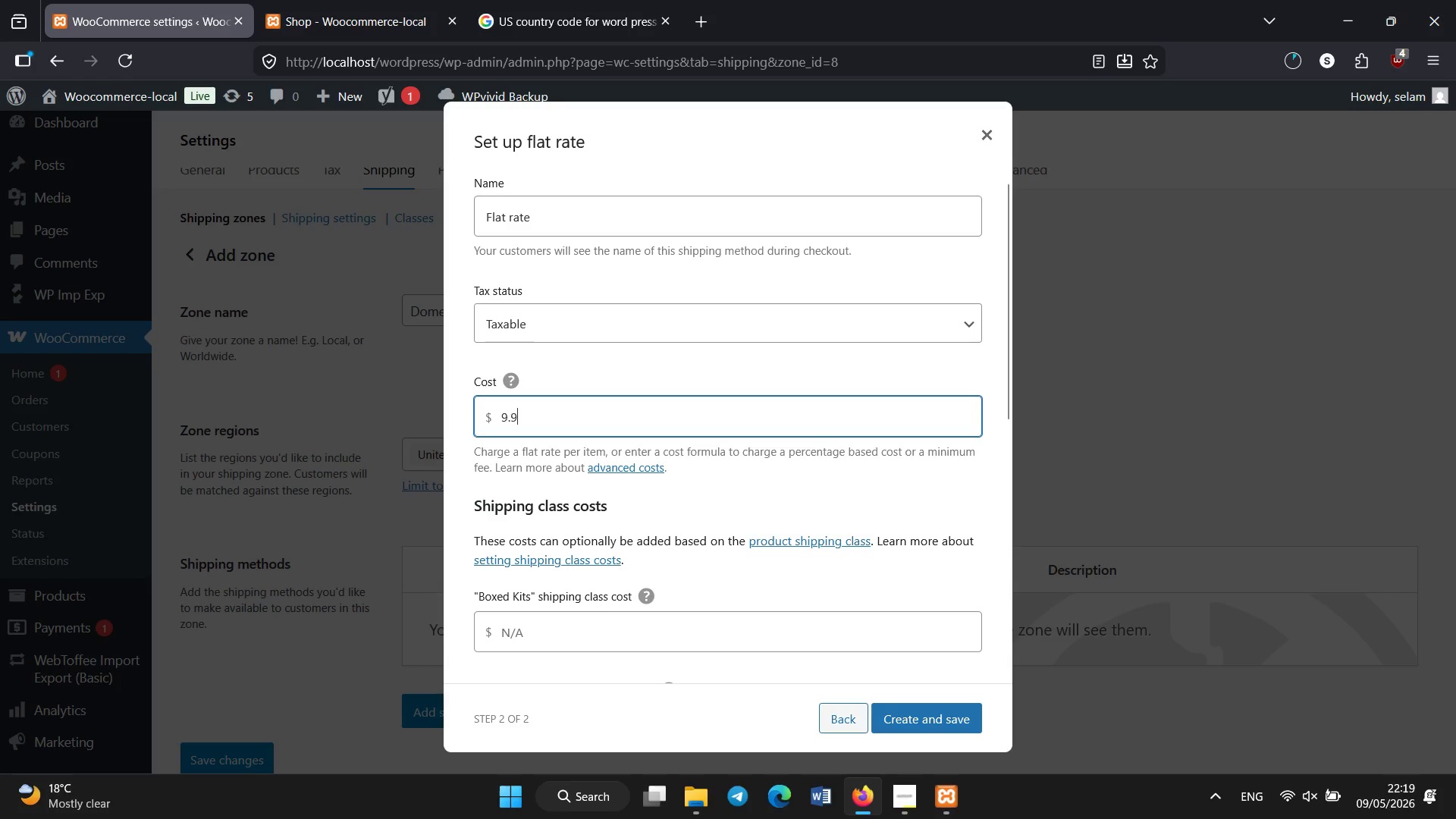 
key(Numpad9)
 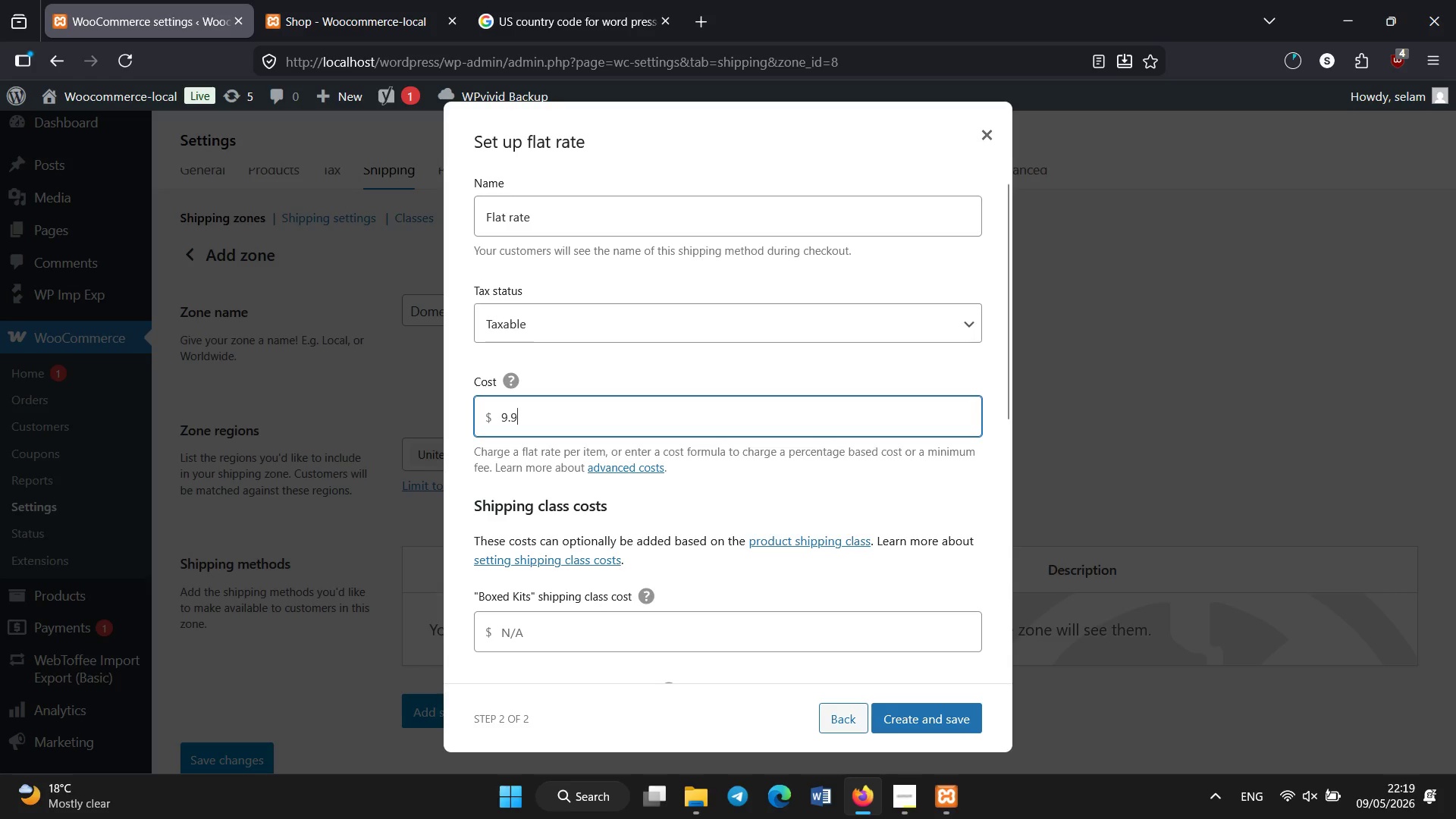 
key(Numpad9)
 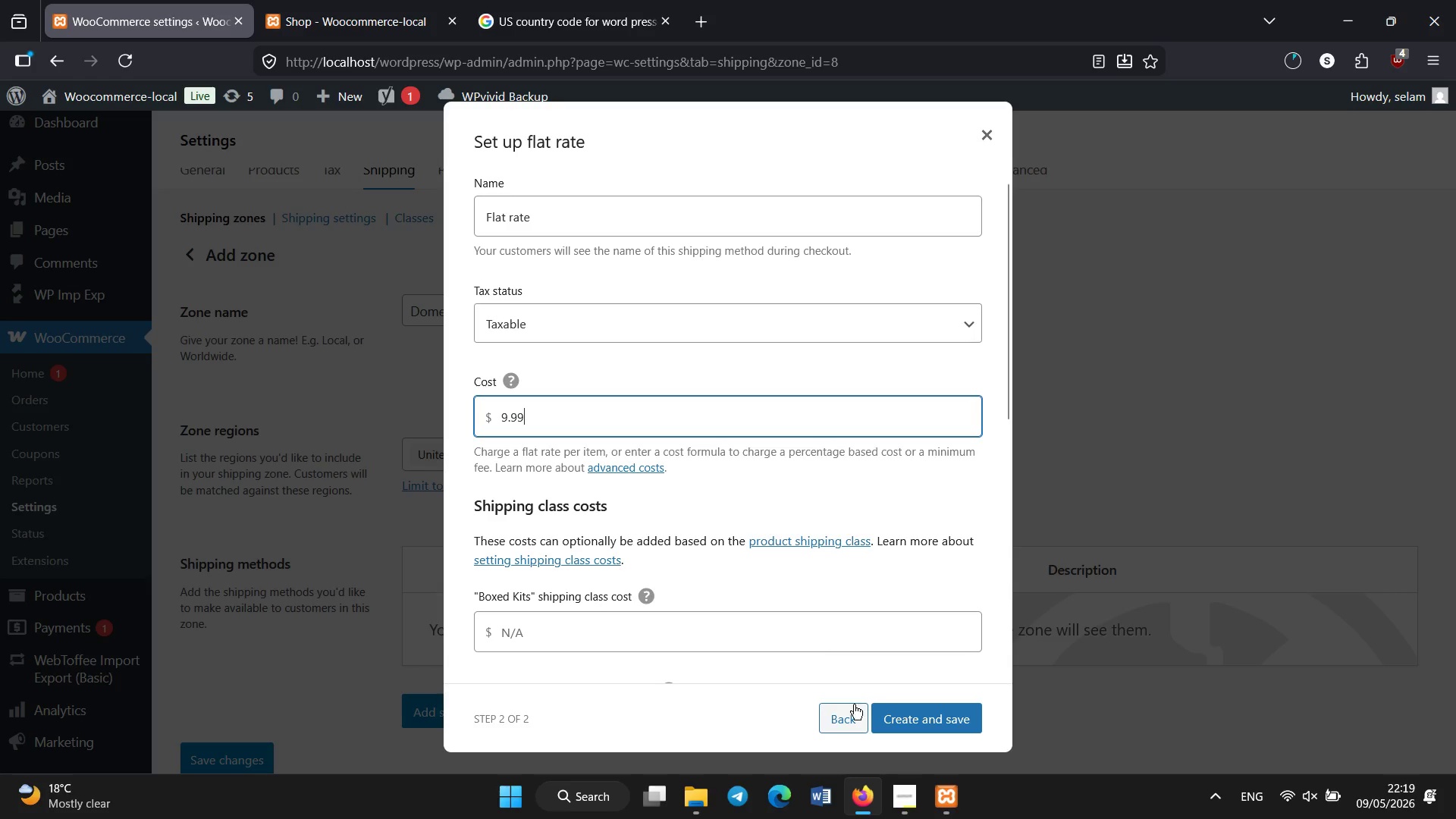 
left_click([890, 717])
 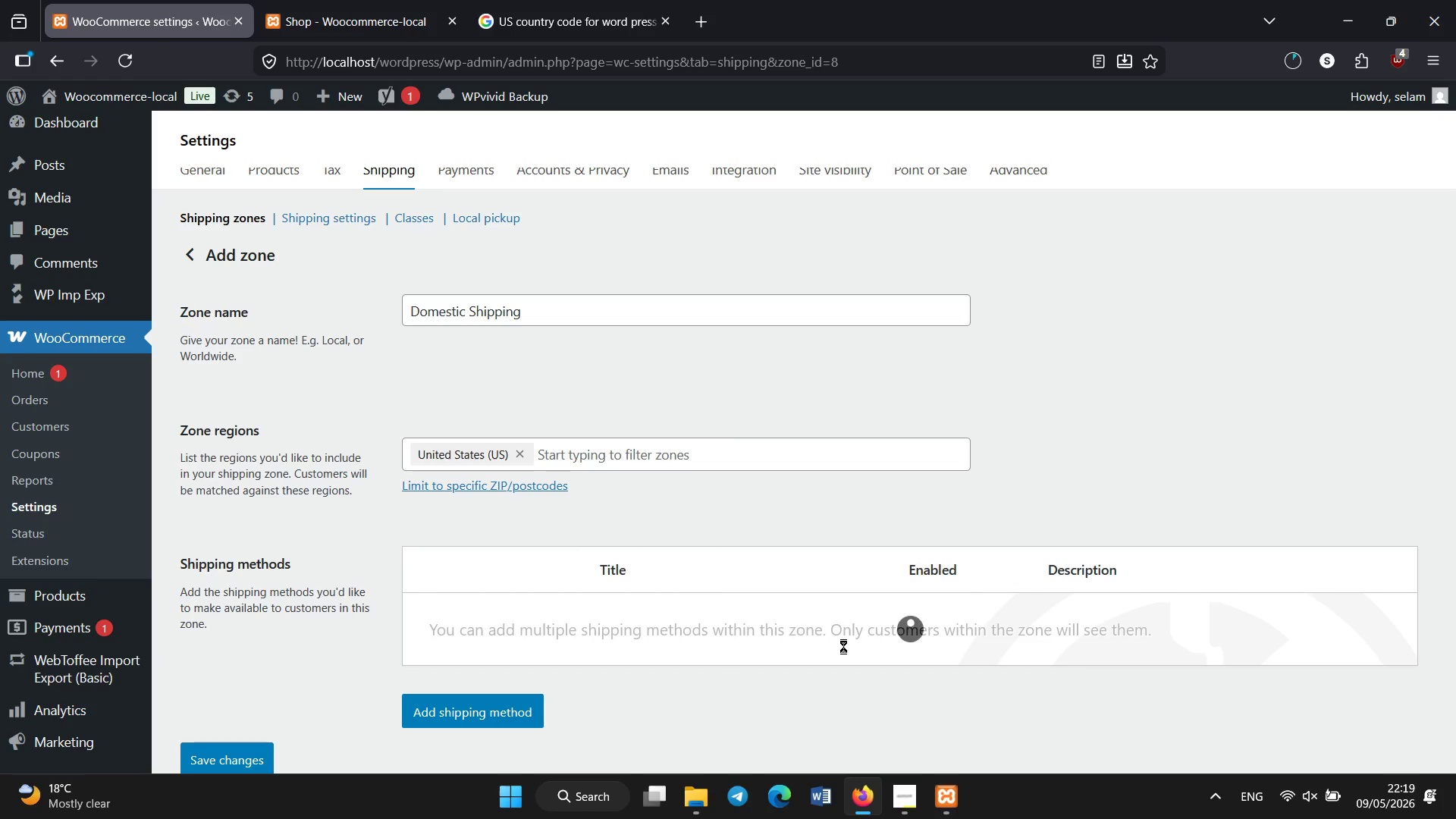 
wait(5.59)
 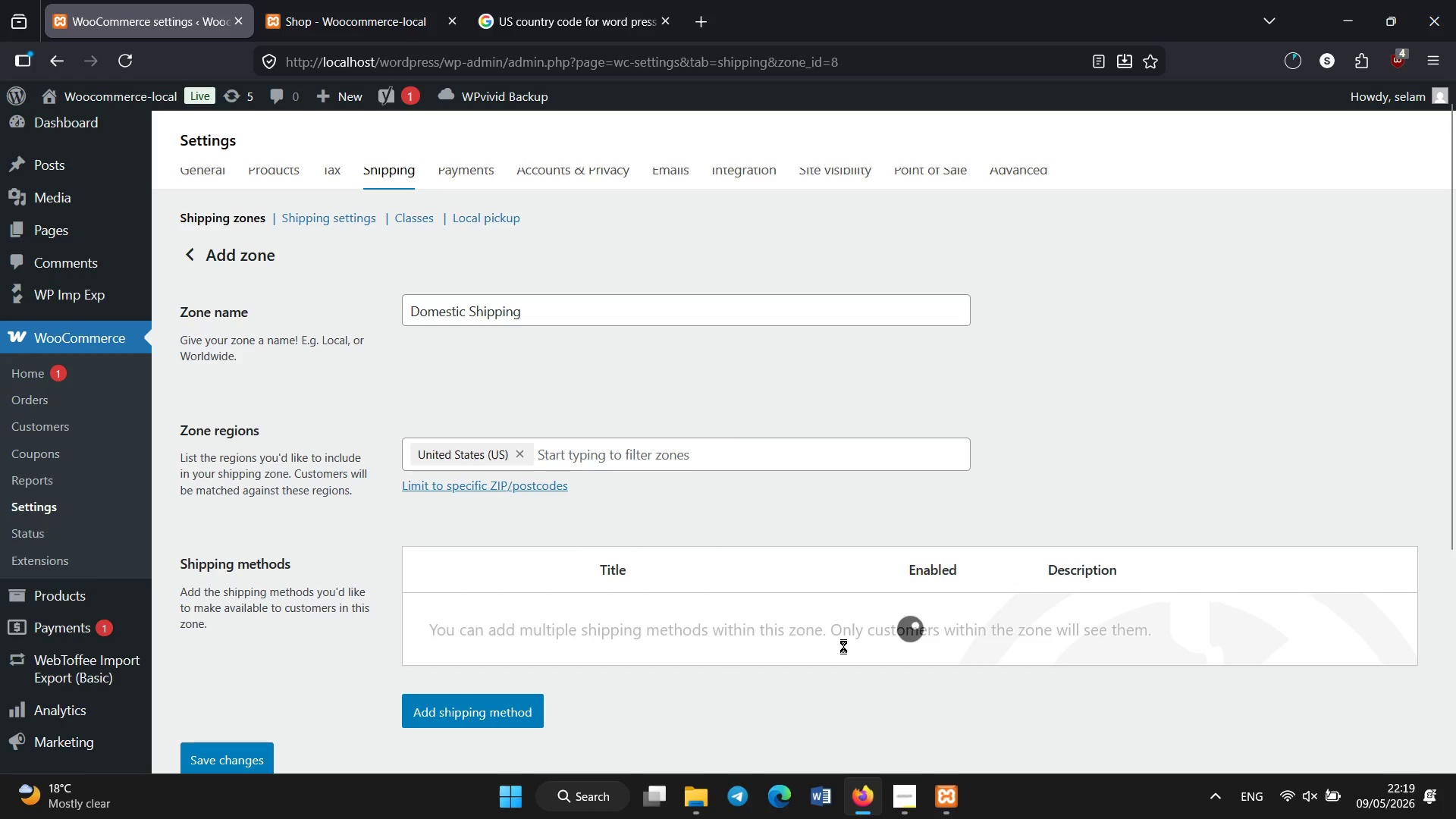 
scroll: coordinate [625, 404], scroll_direction: up, amount: 1.0
 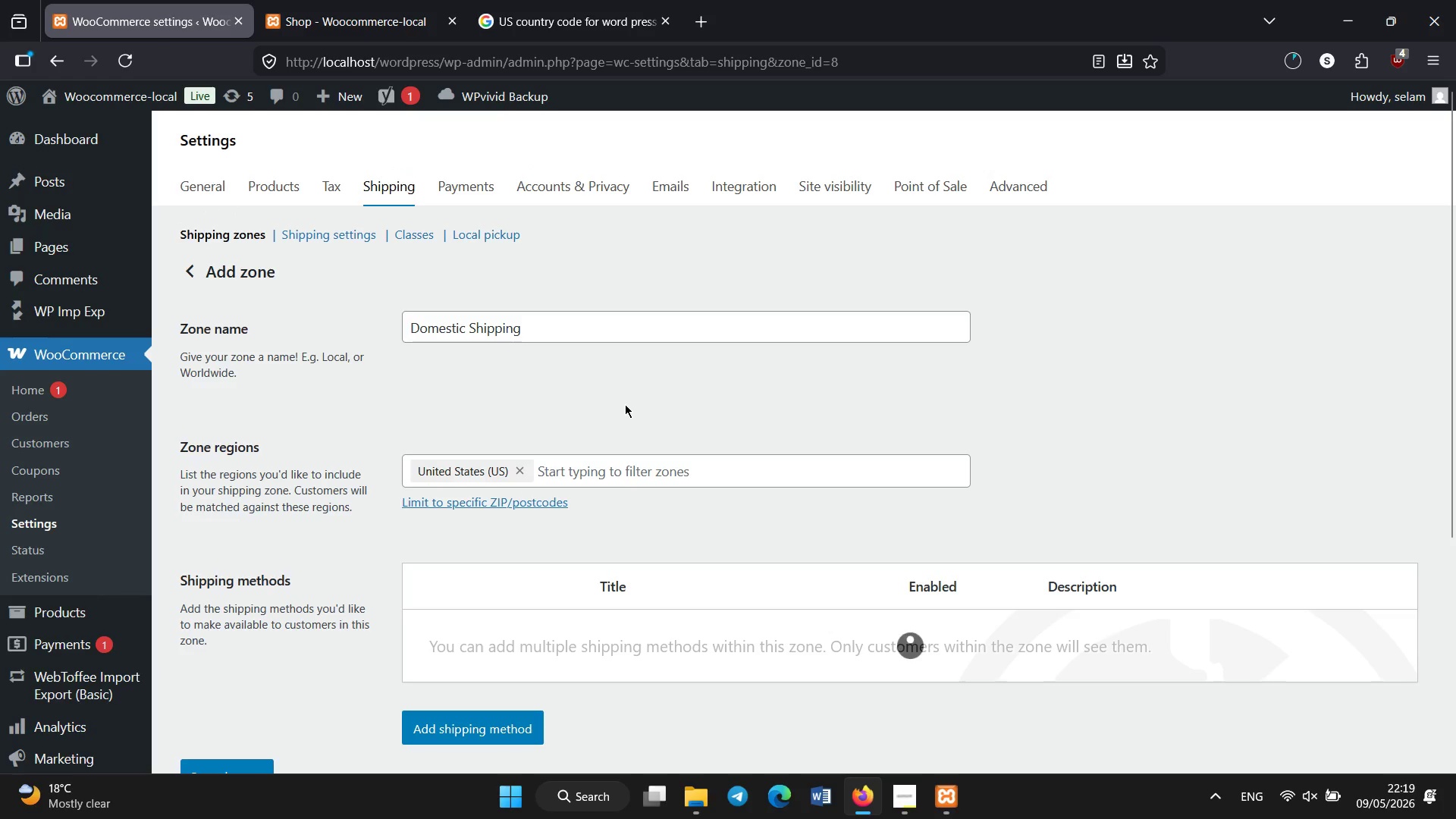 
scroll: coordinate [625, 404], scroll_direction: down, amount: 1.0
 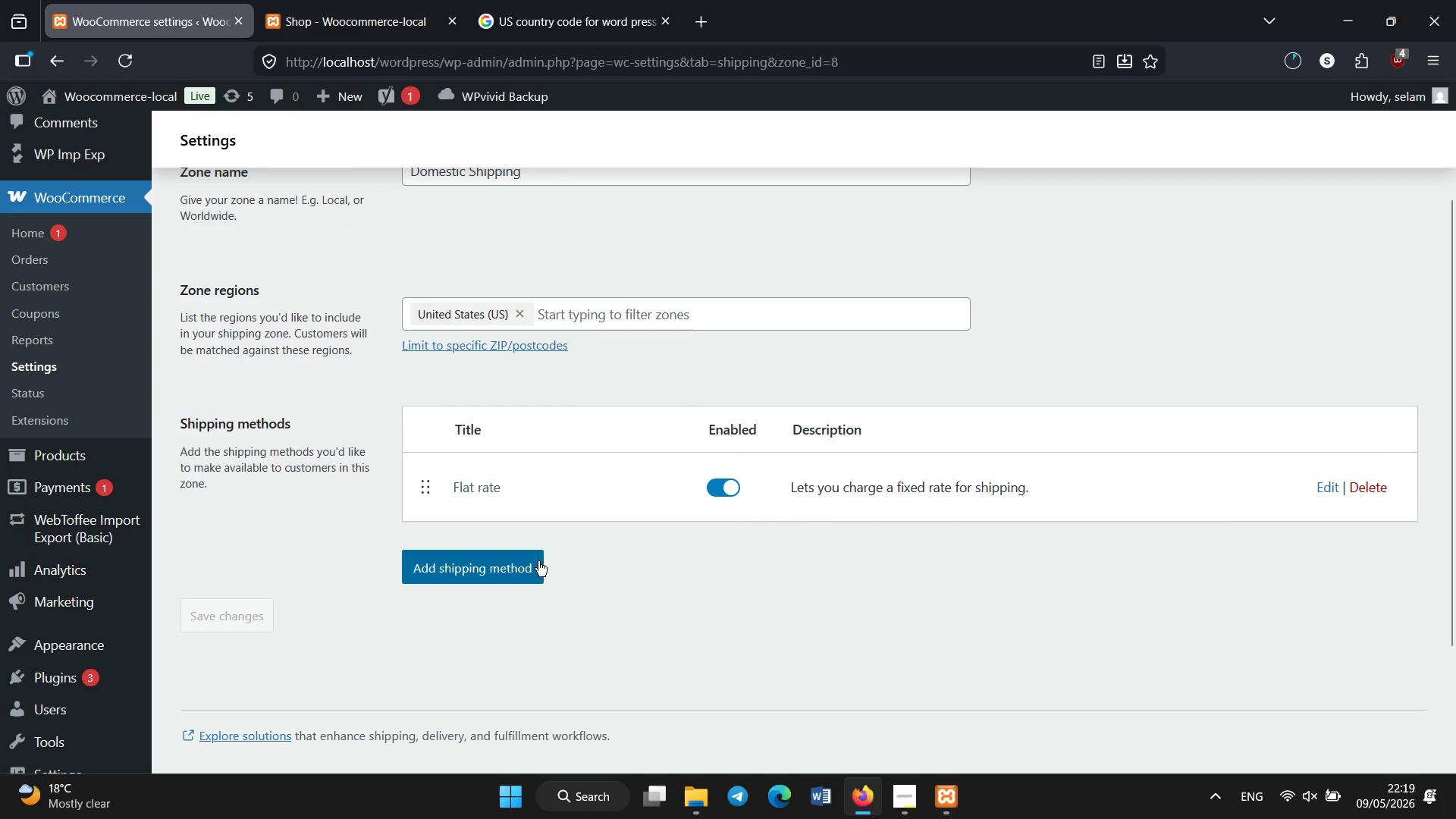 
scroll: coordinate [388, 381], scroll_direction: up, amount: 1.0
 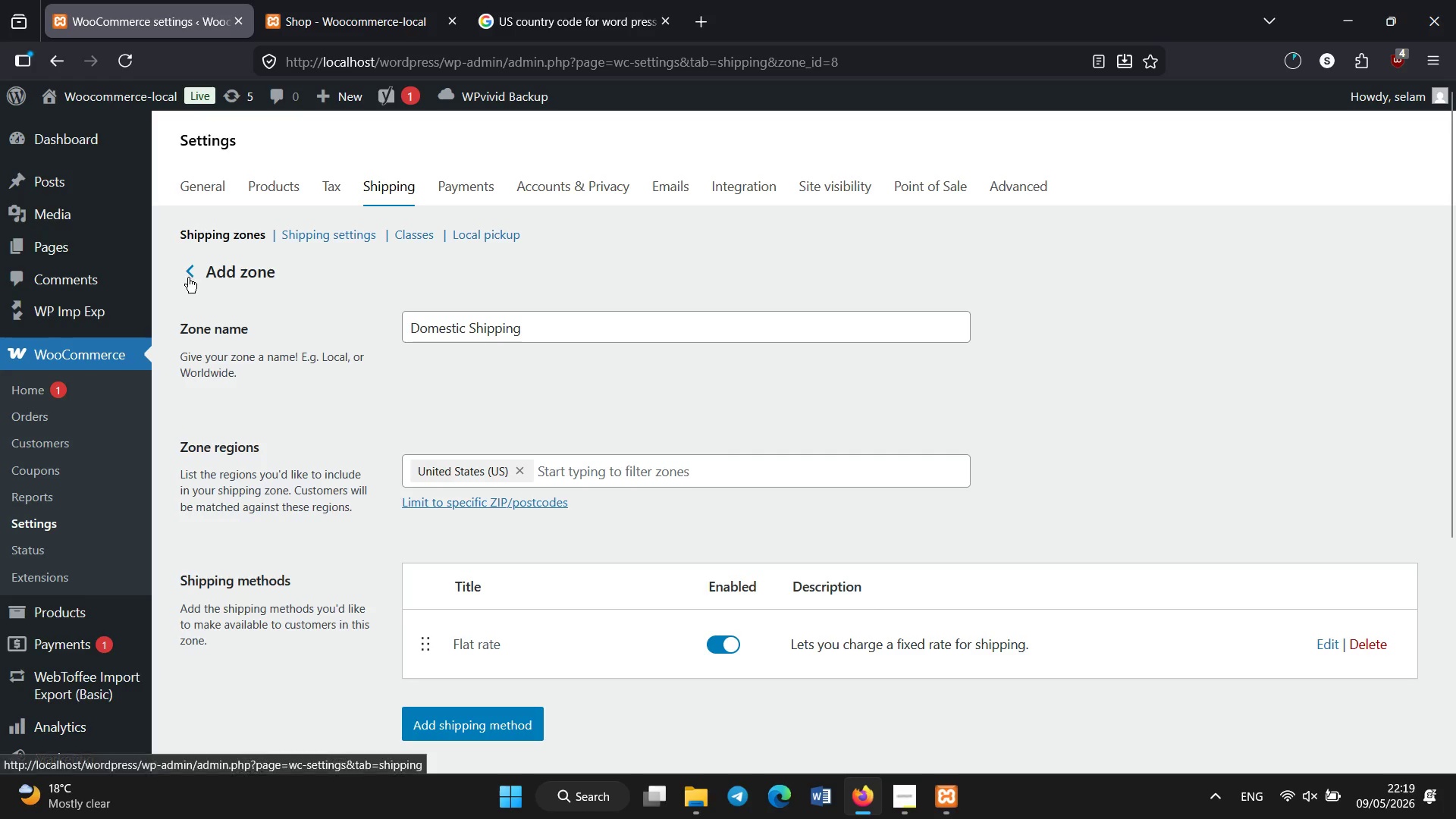 
left_click([188, 278])
 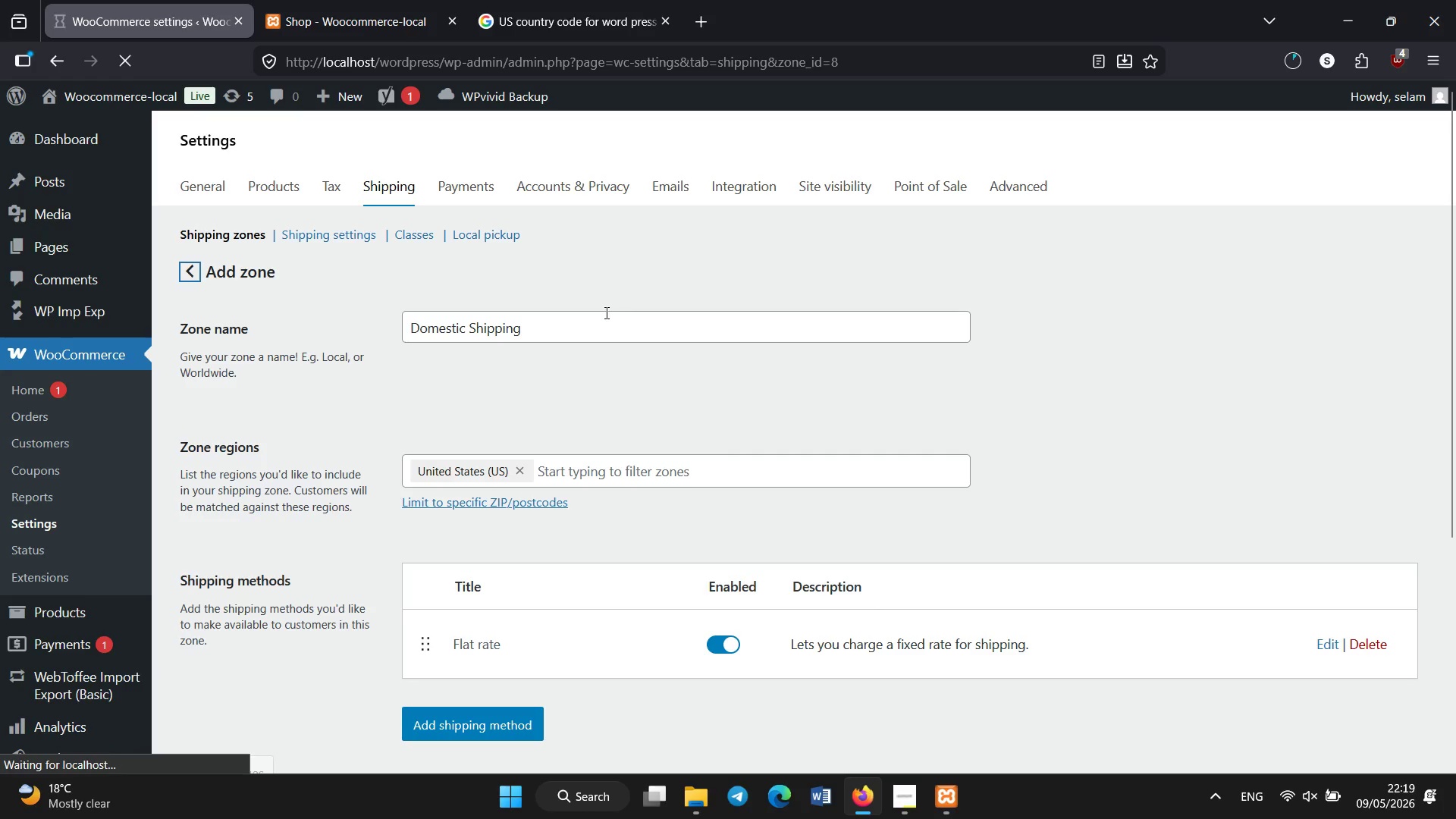 
scroll: coordinate [456, 472], scroll_direction: none, amount: 0.0
 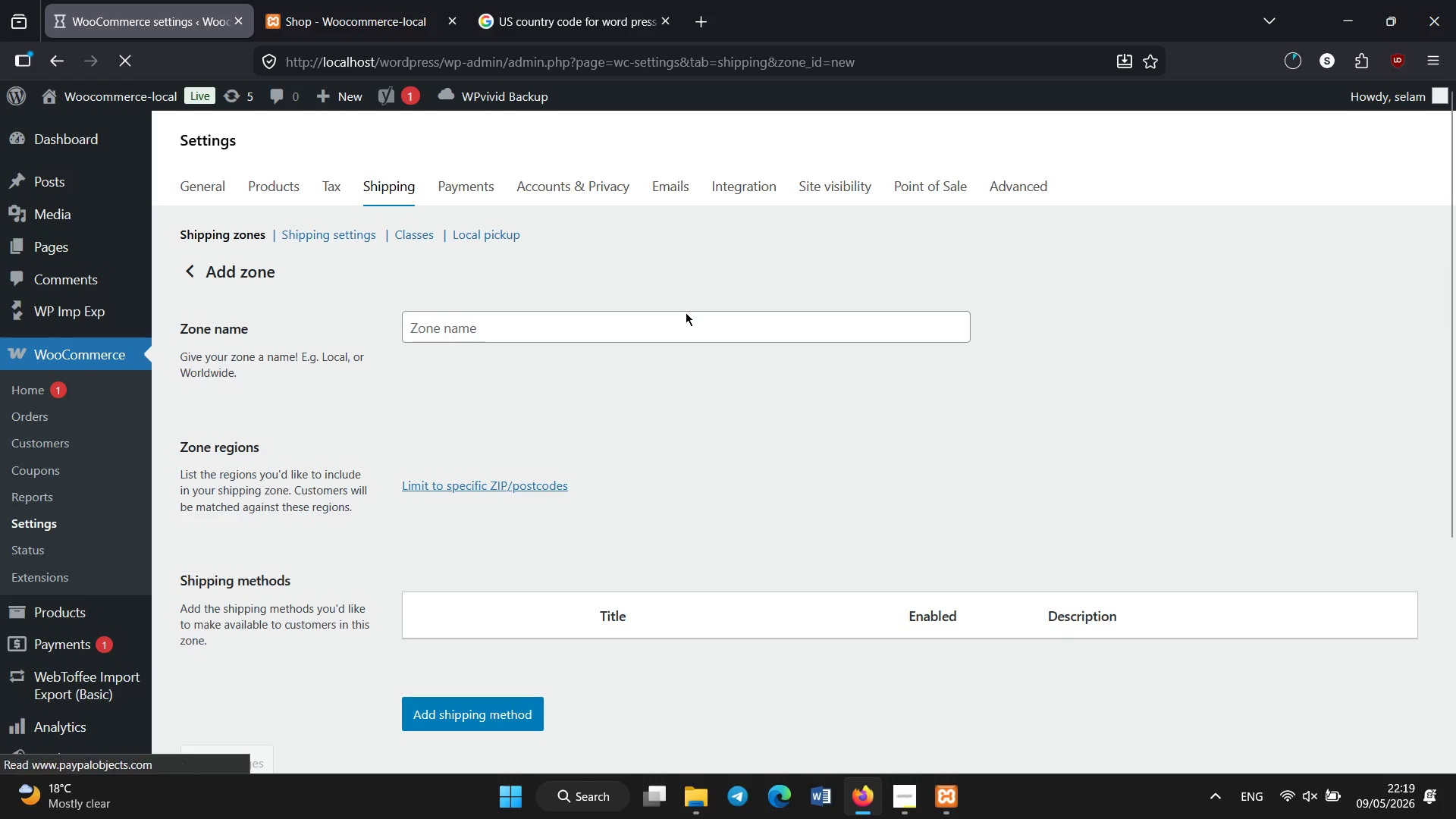 
wait(19.08)
 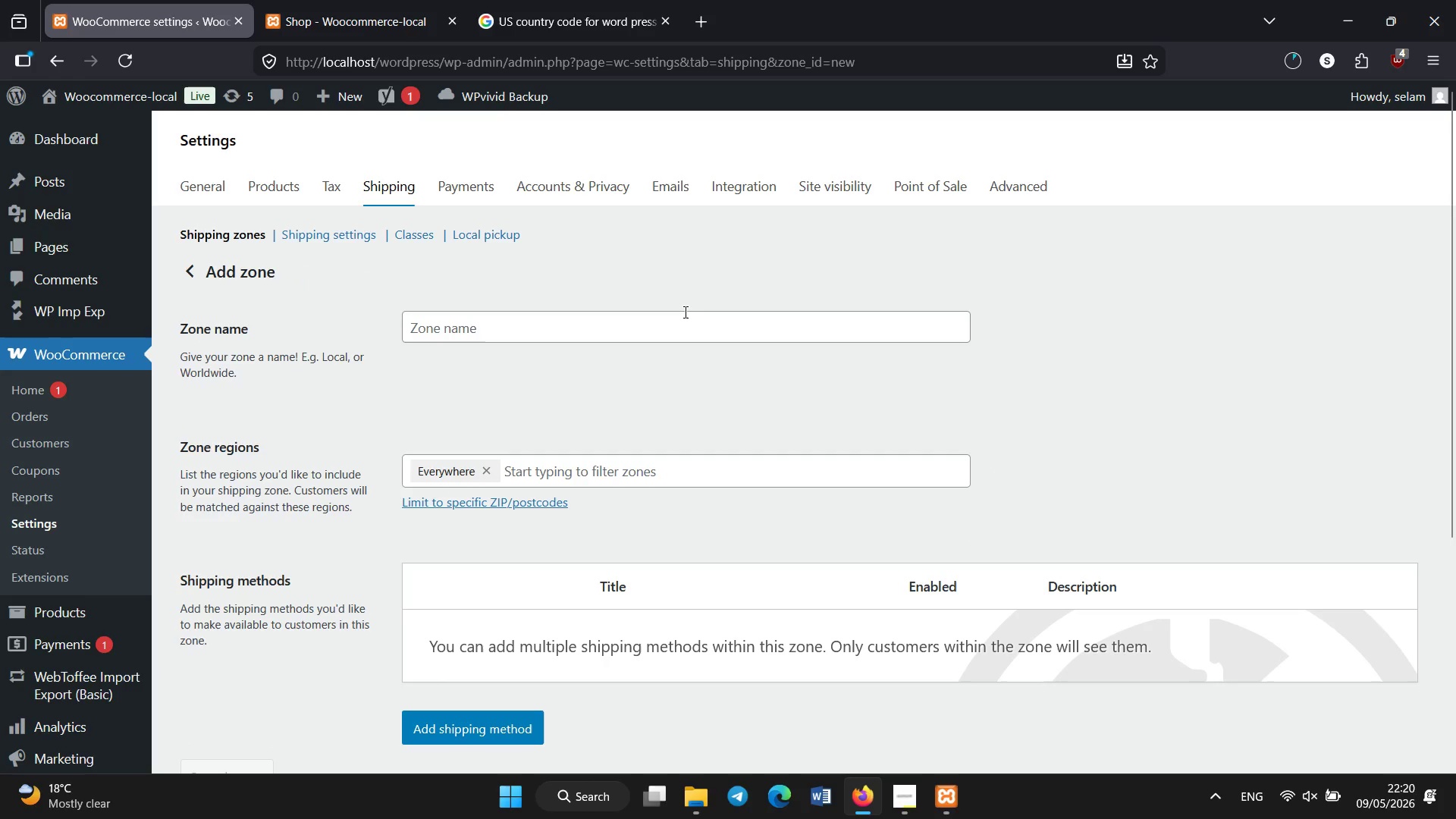 
type(Free Shipping)
 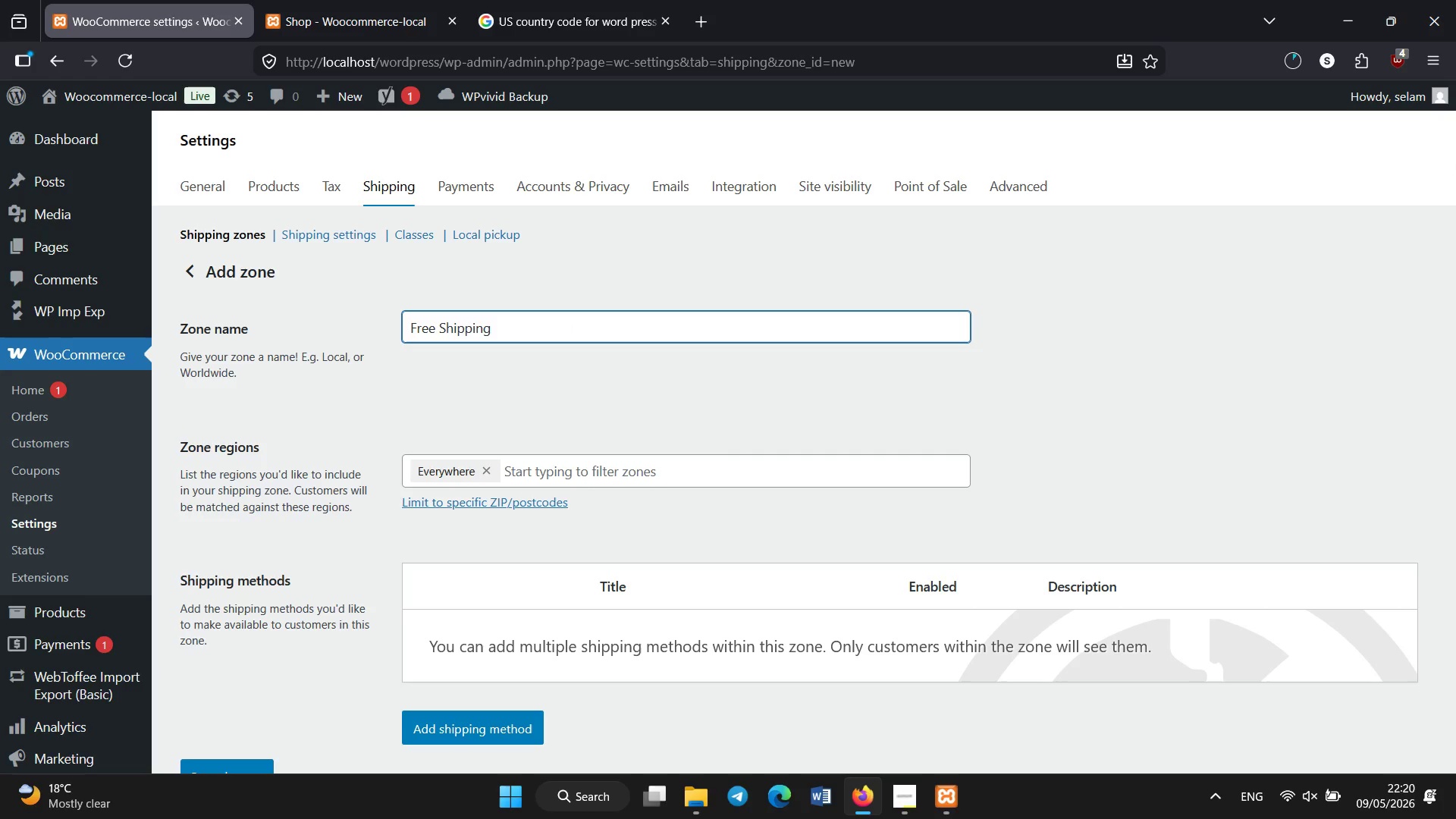 
left_click([585, 470])
 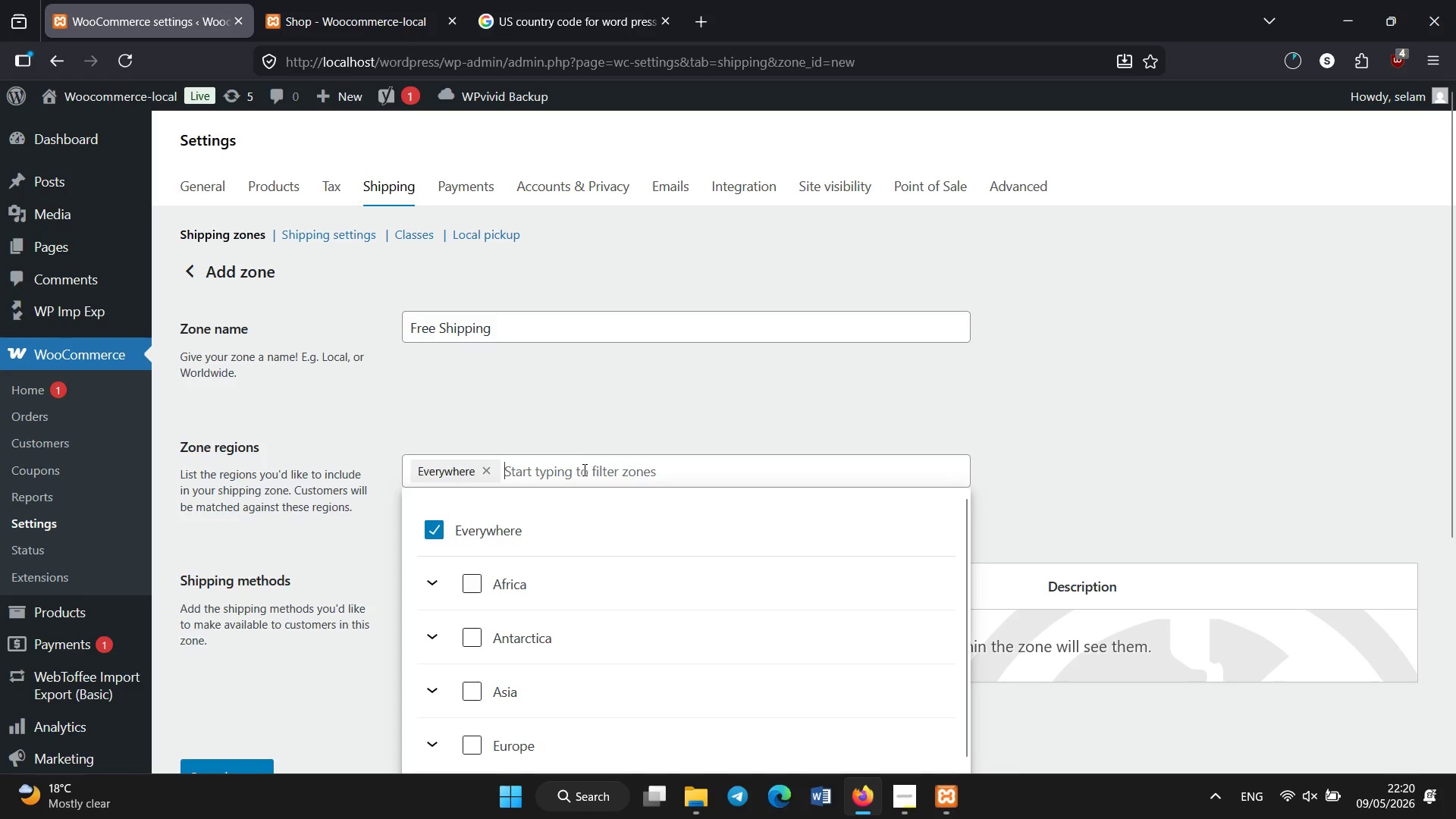 
type(United)
 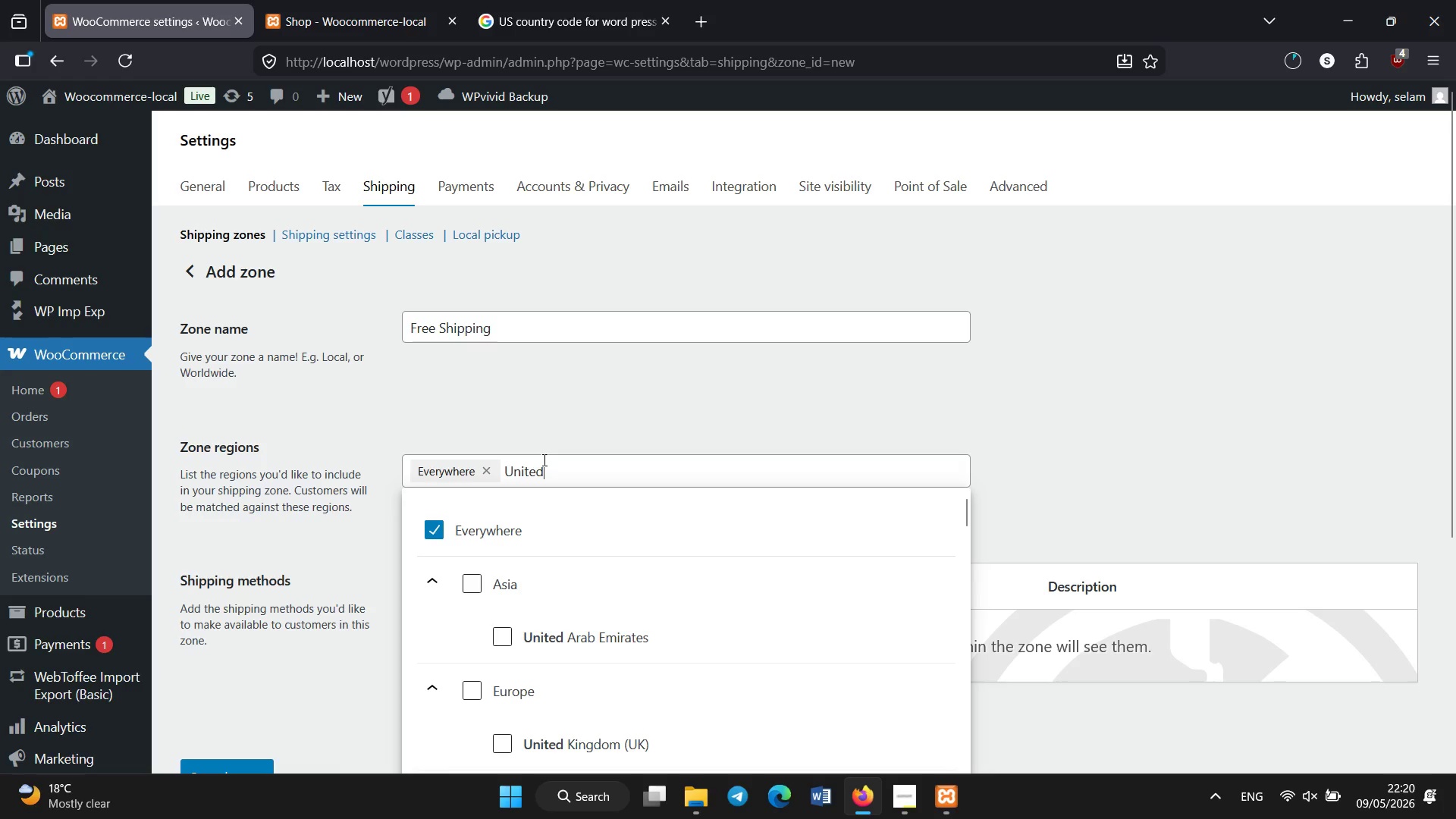 
type( stat)
 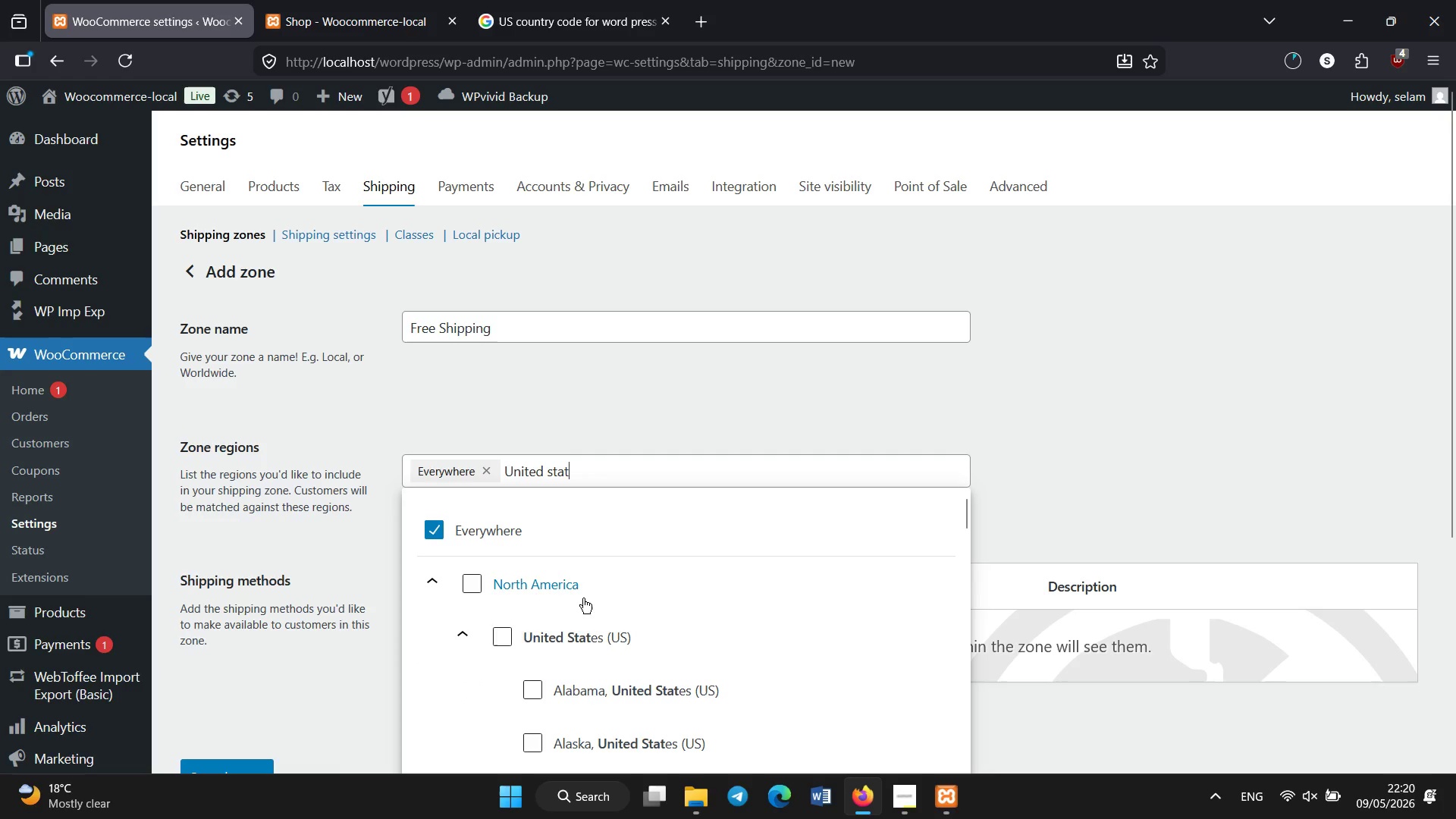 
left_click([504, 641])
 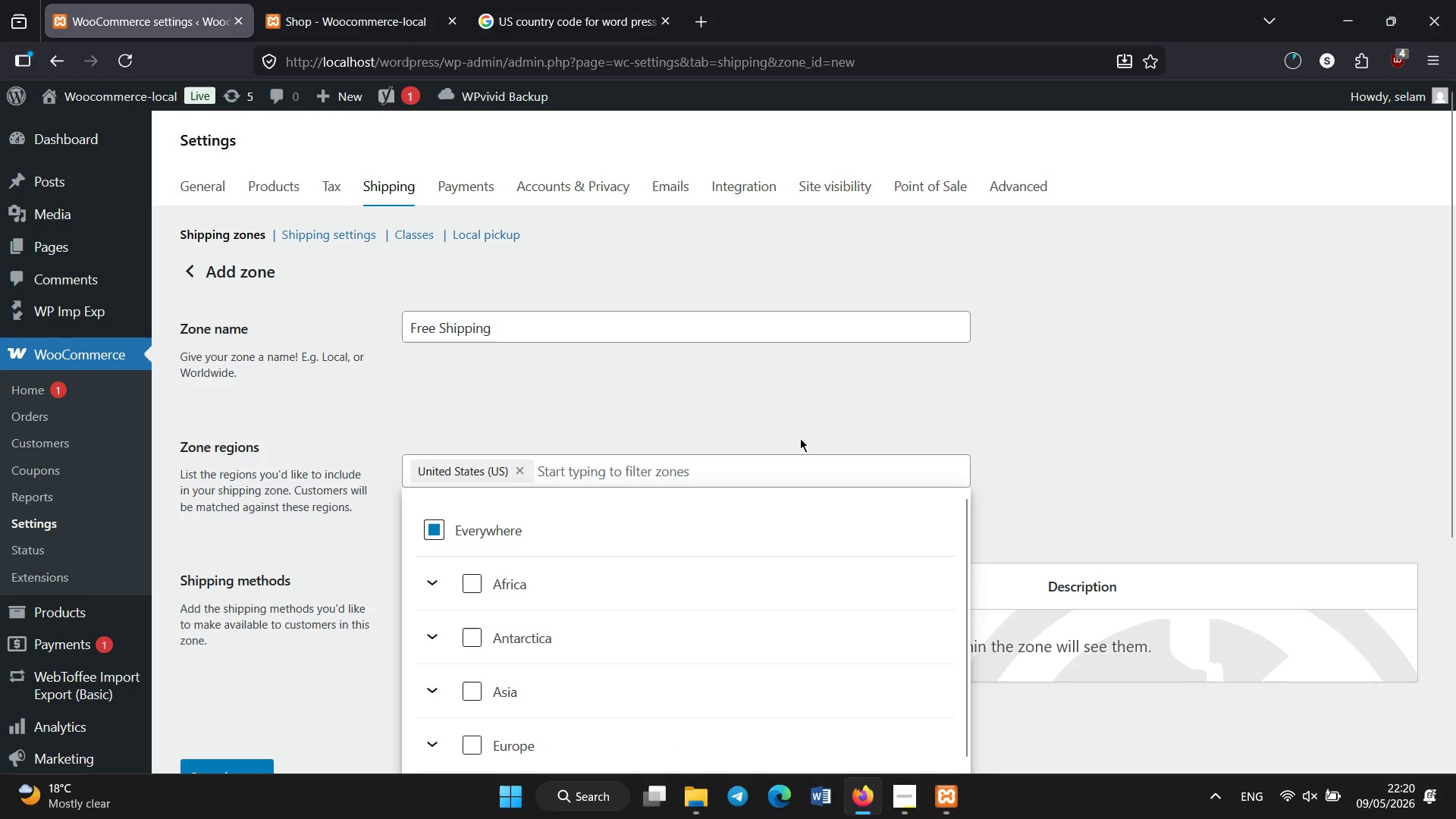 
left_click([802, 419])
 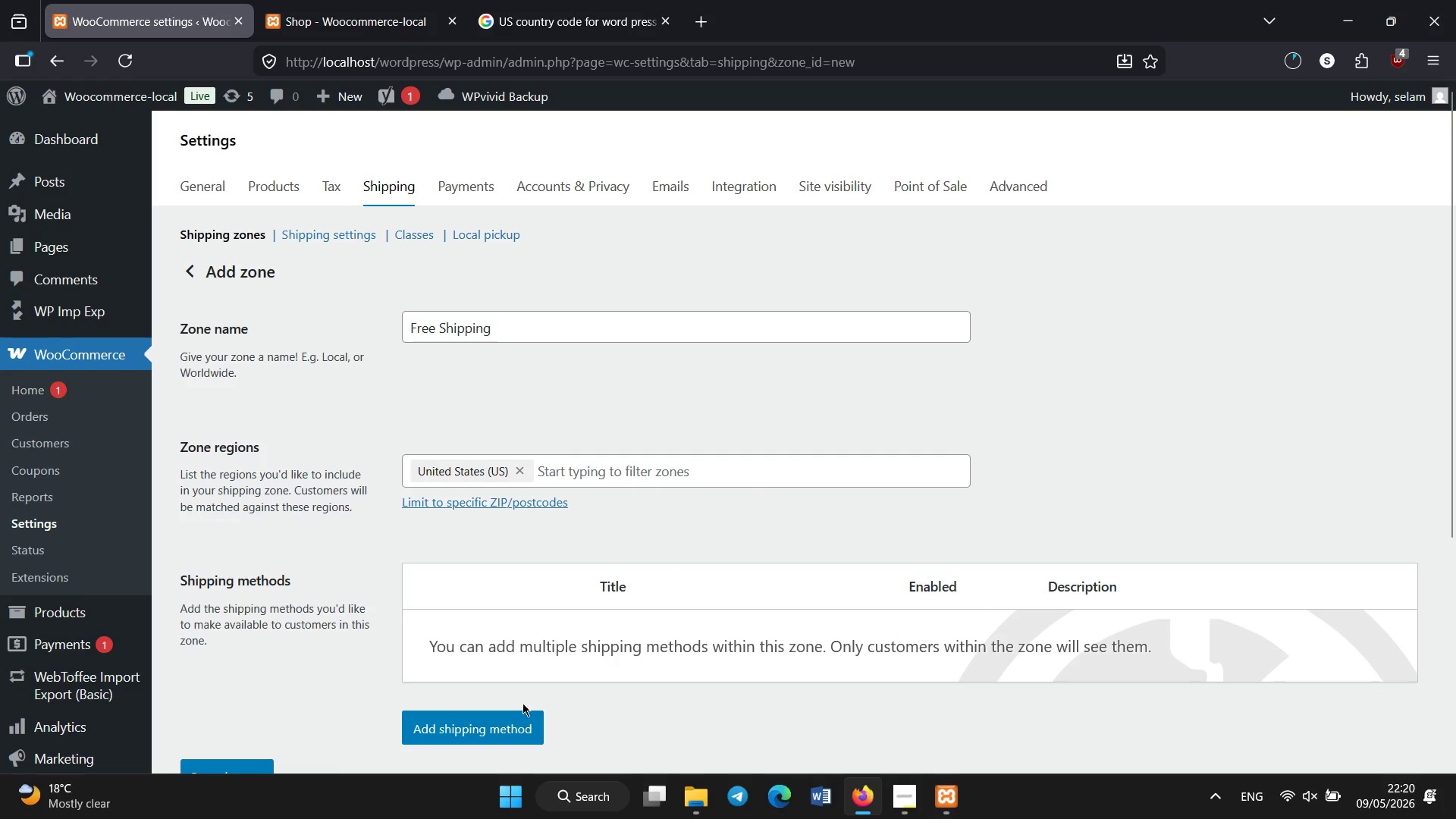 
left_click([503, 729])
 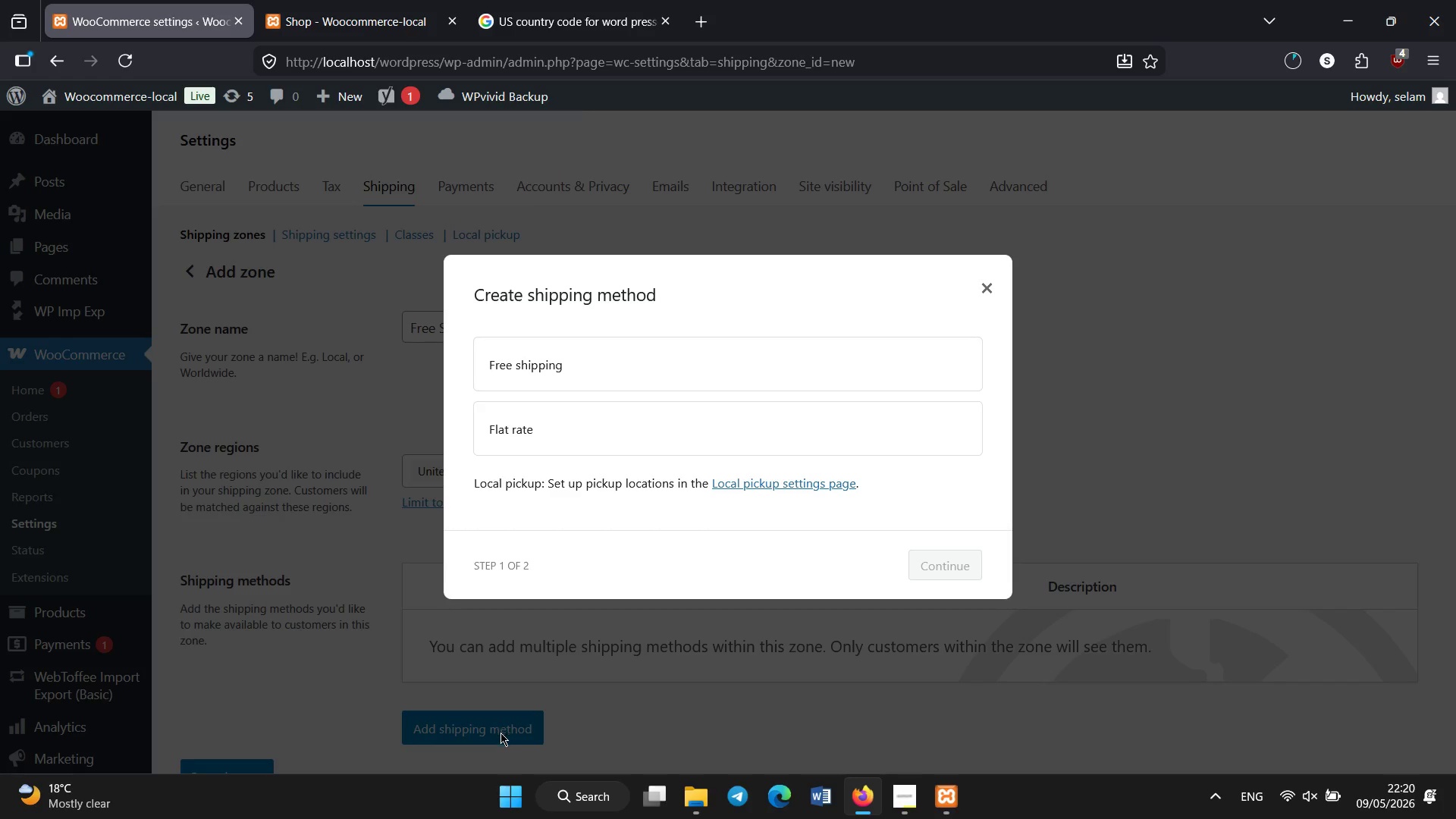 
left_click([602, 378])
 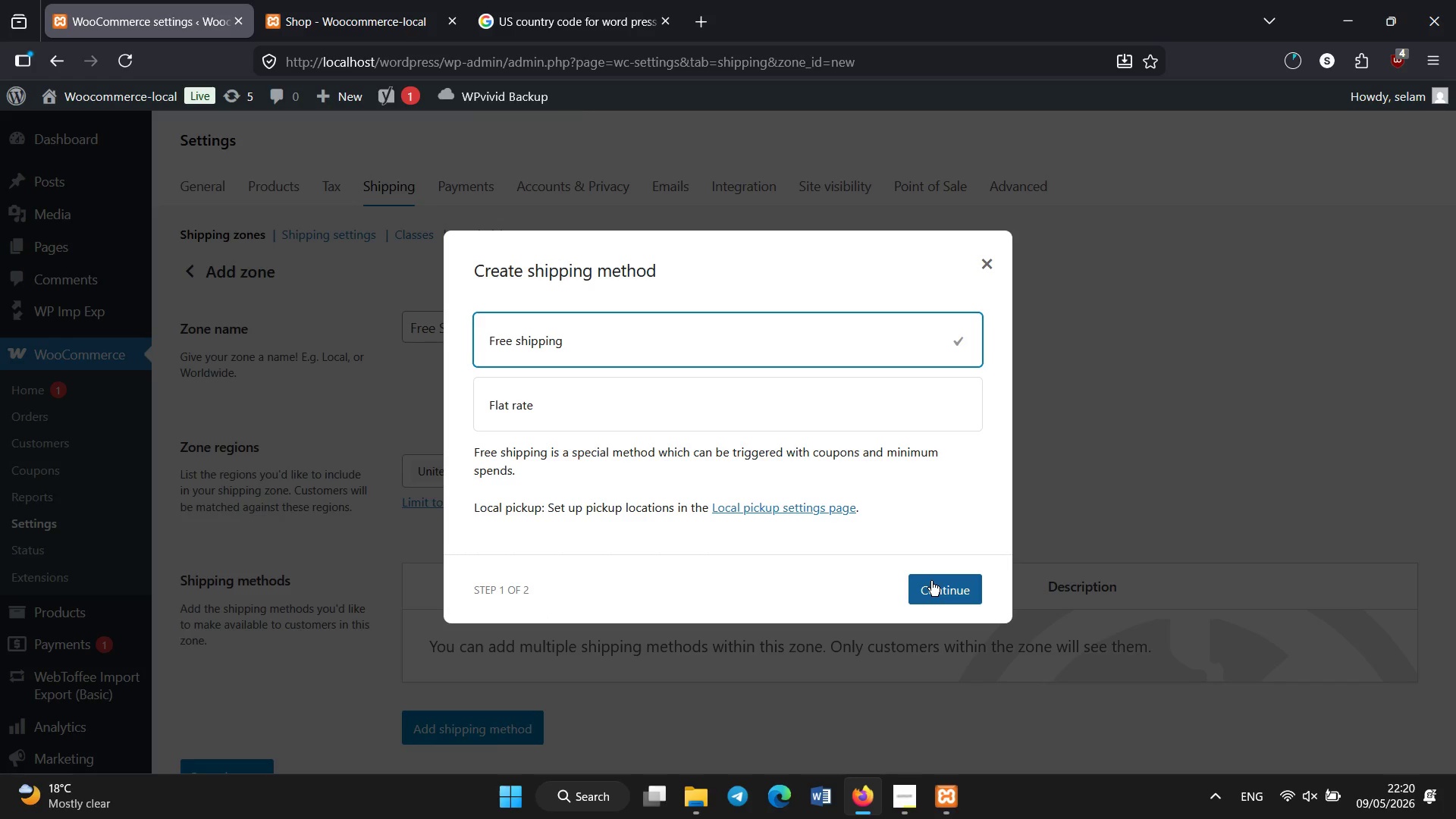 
left_click([931, 581])
 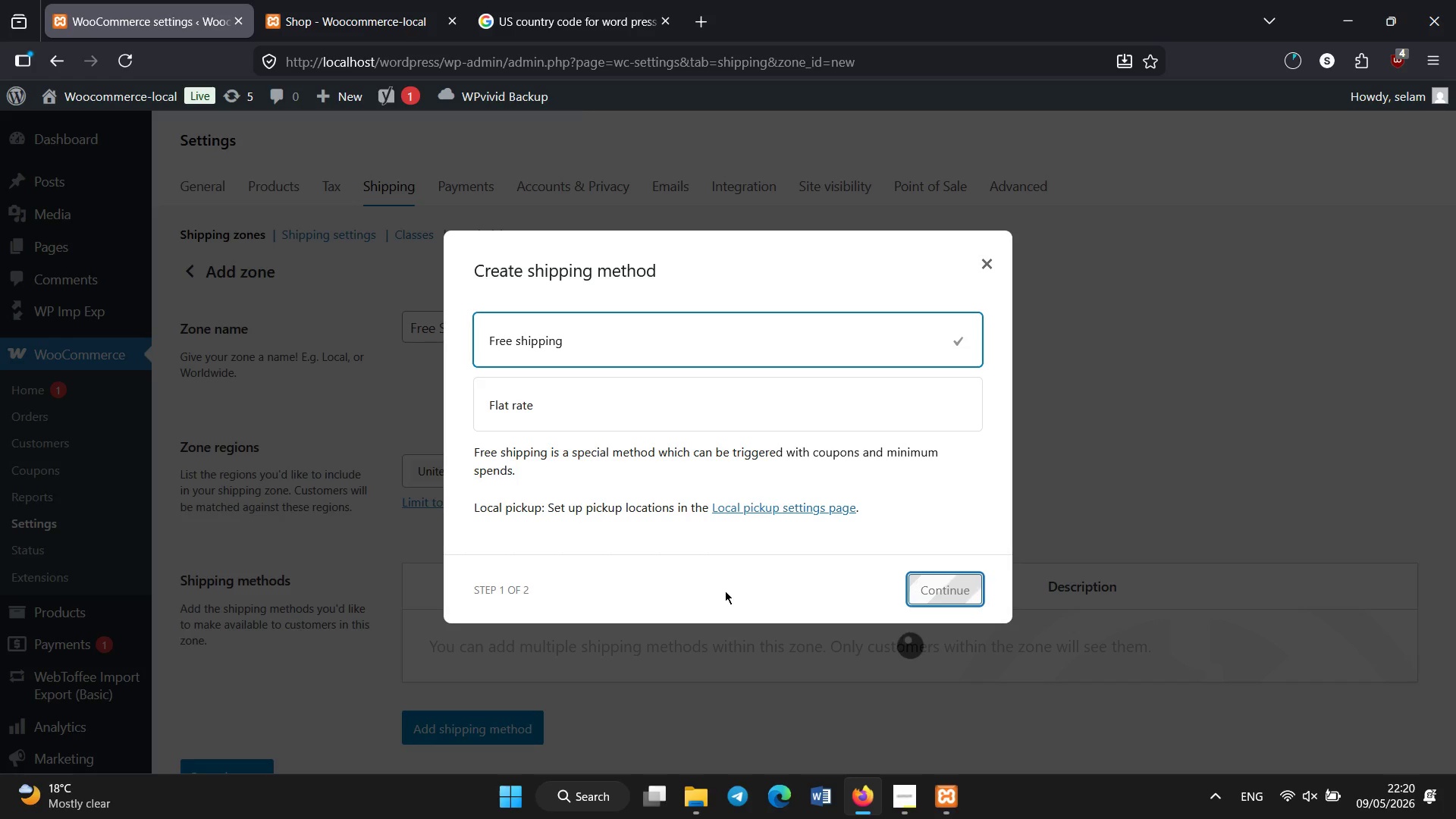 
wait(8.95)
 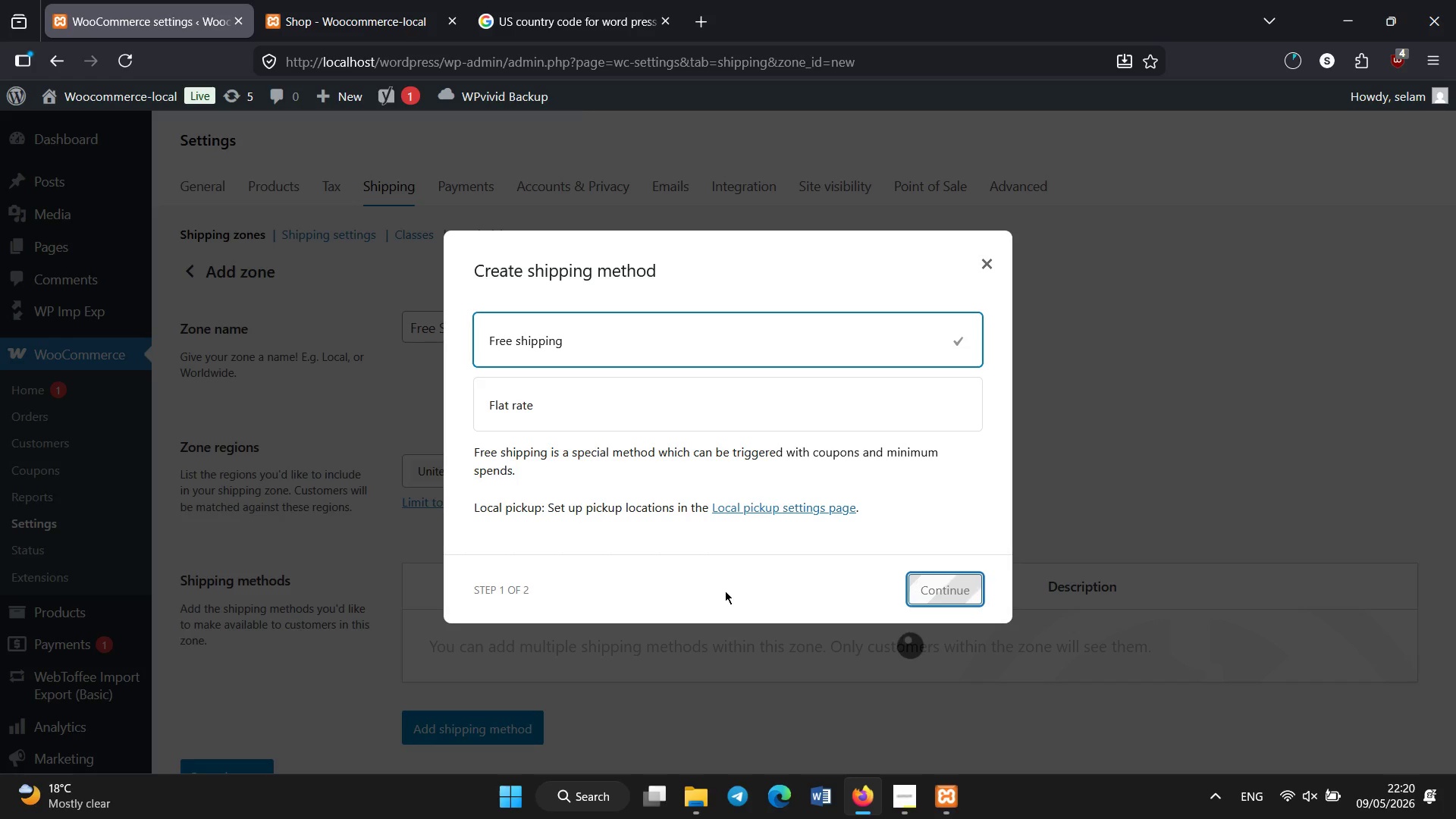 
left_click([646, 472])
 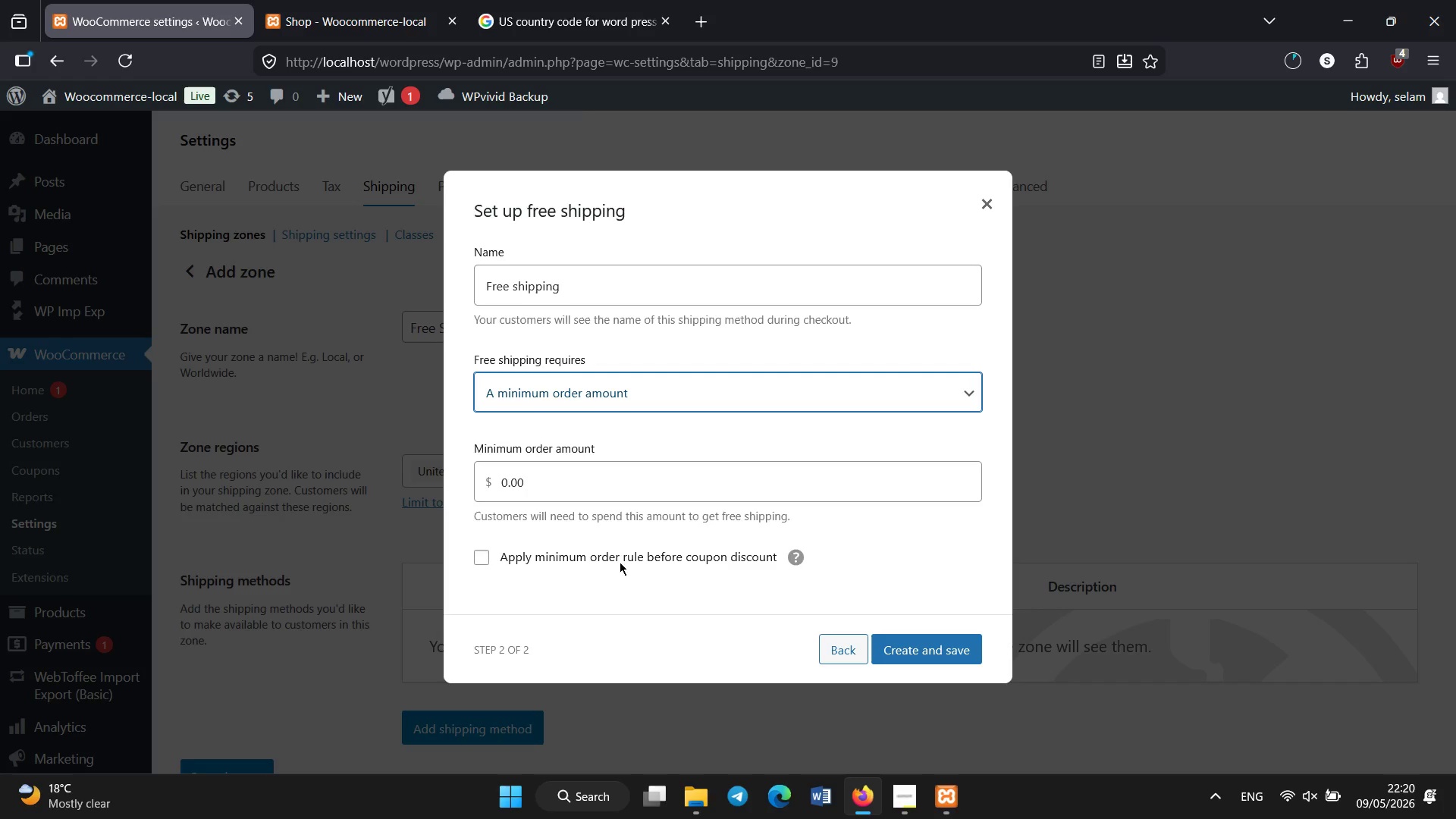 
wait(5.52)
 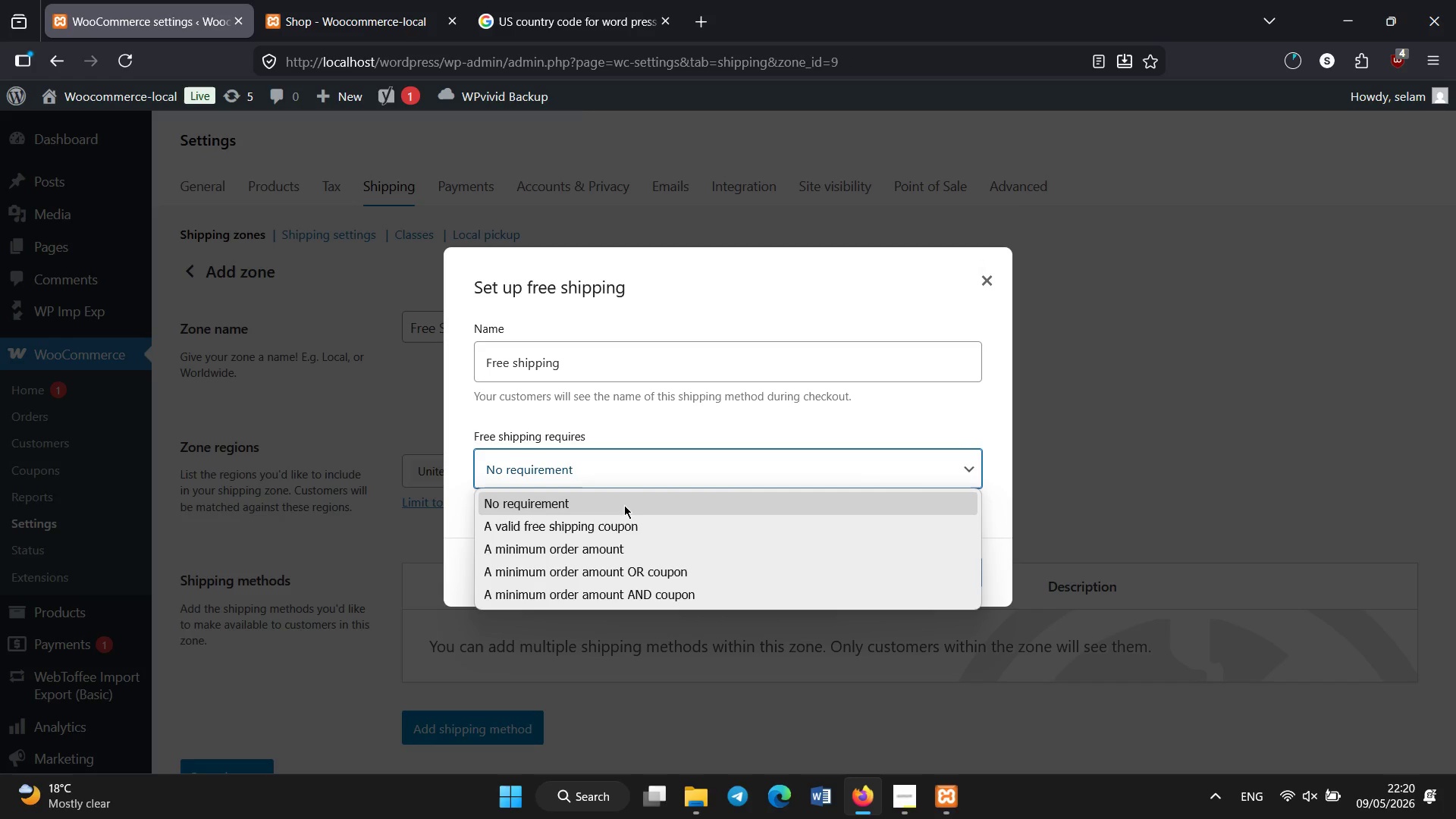 
left_click([550, 492])
 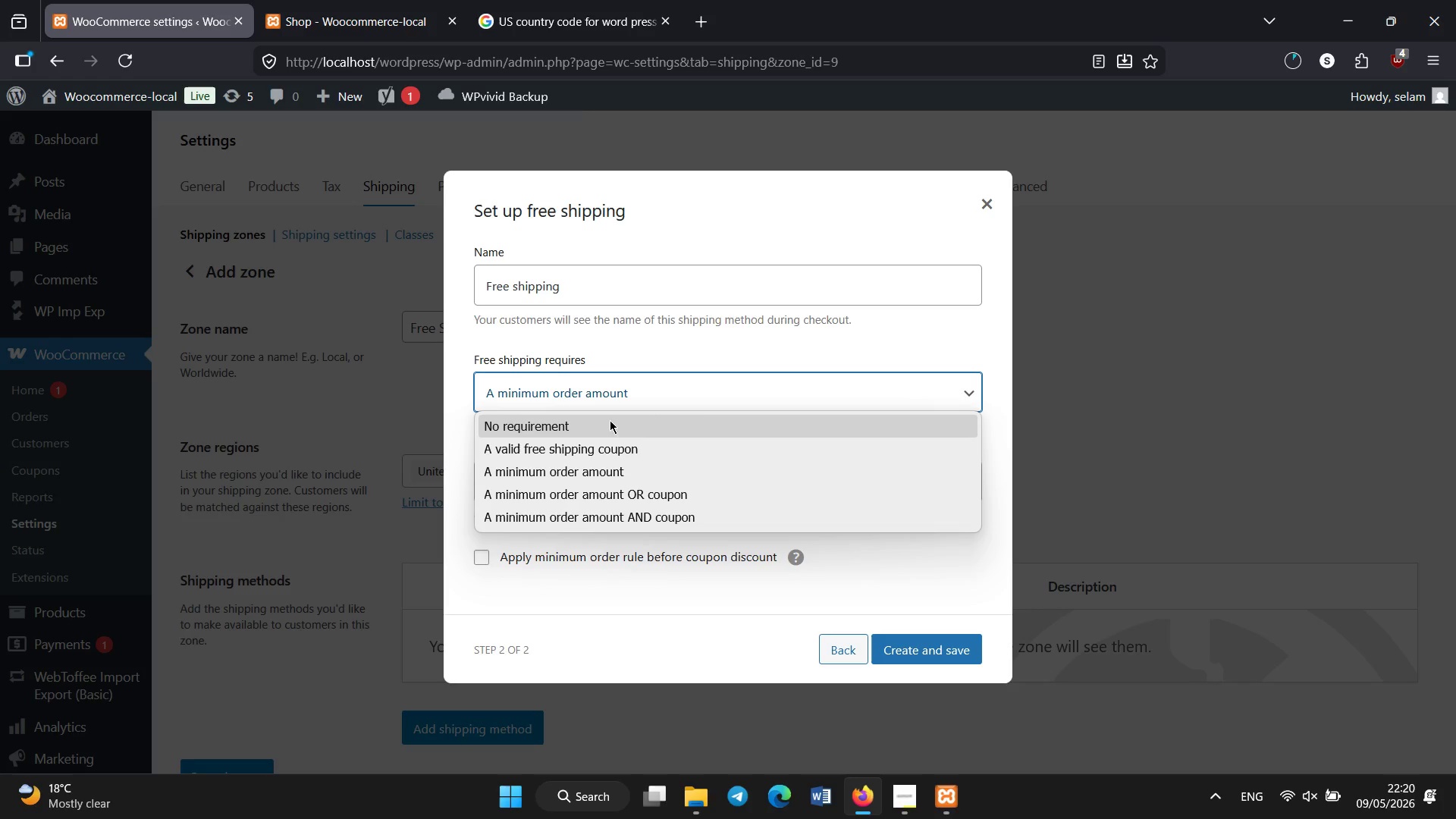 
left_click([576, 469])
 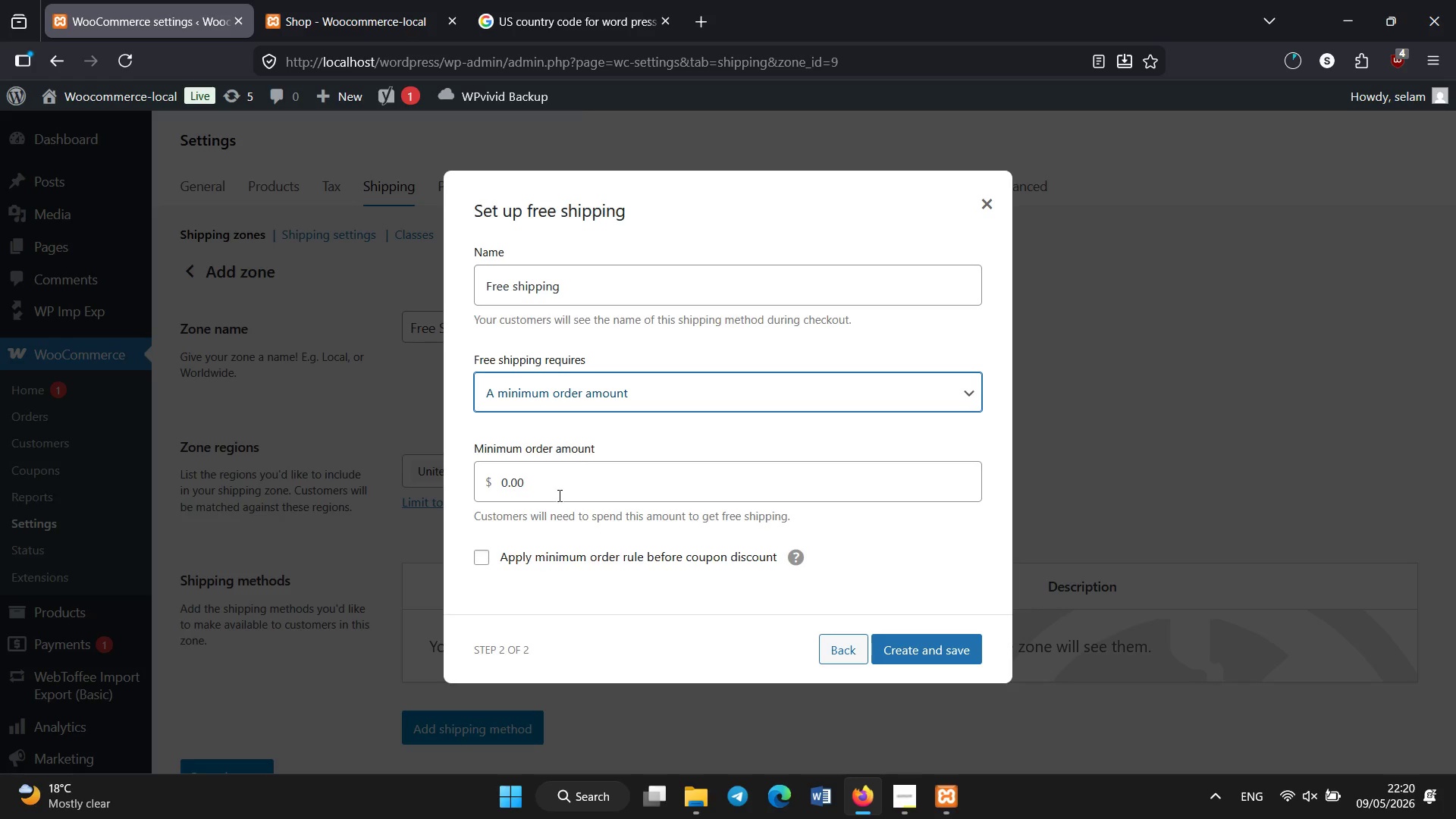 
left_click([552, 486])
 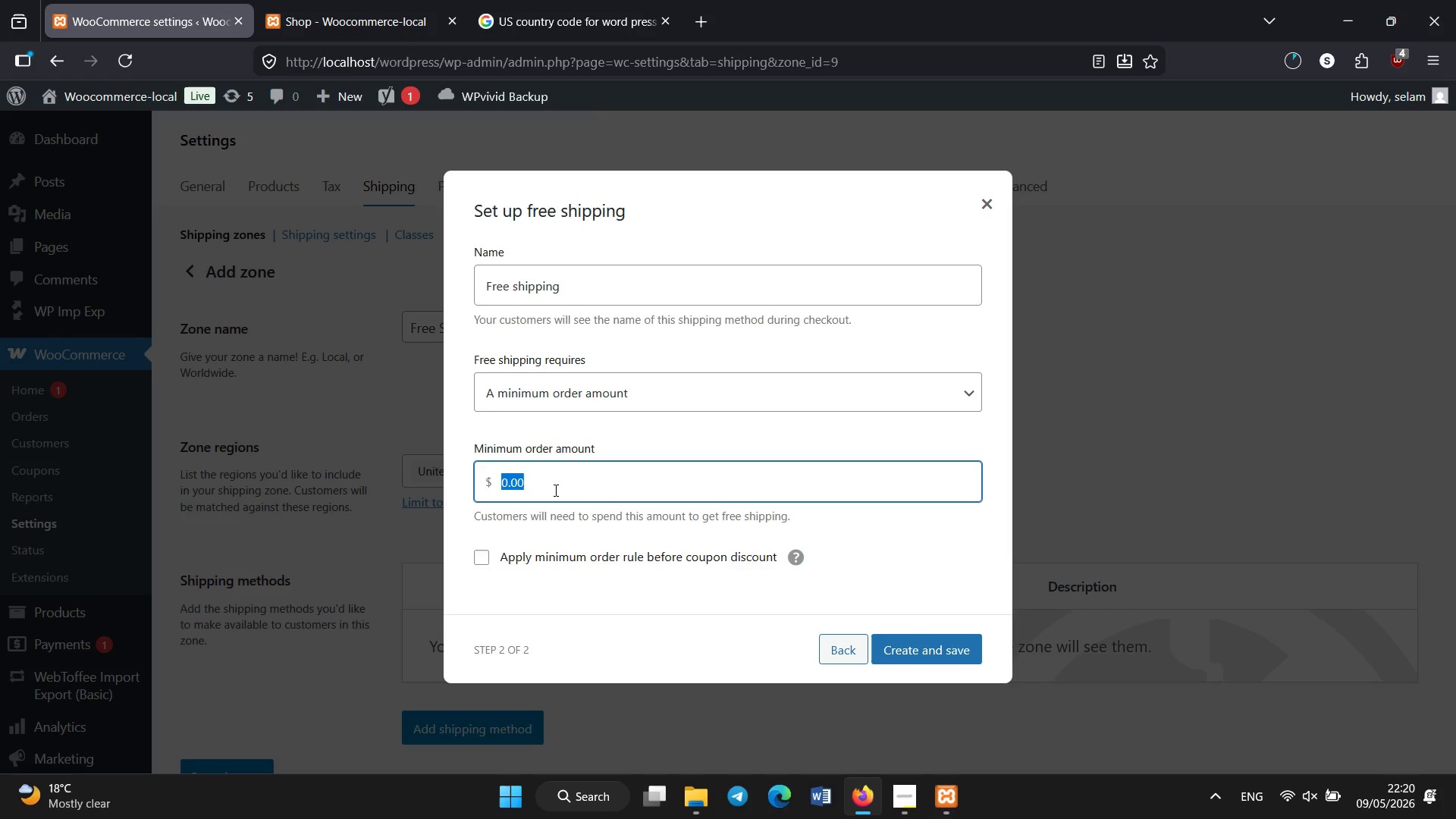 
key(Numpad1)
 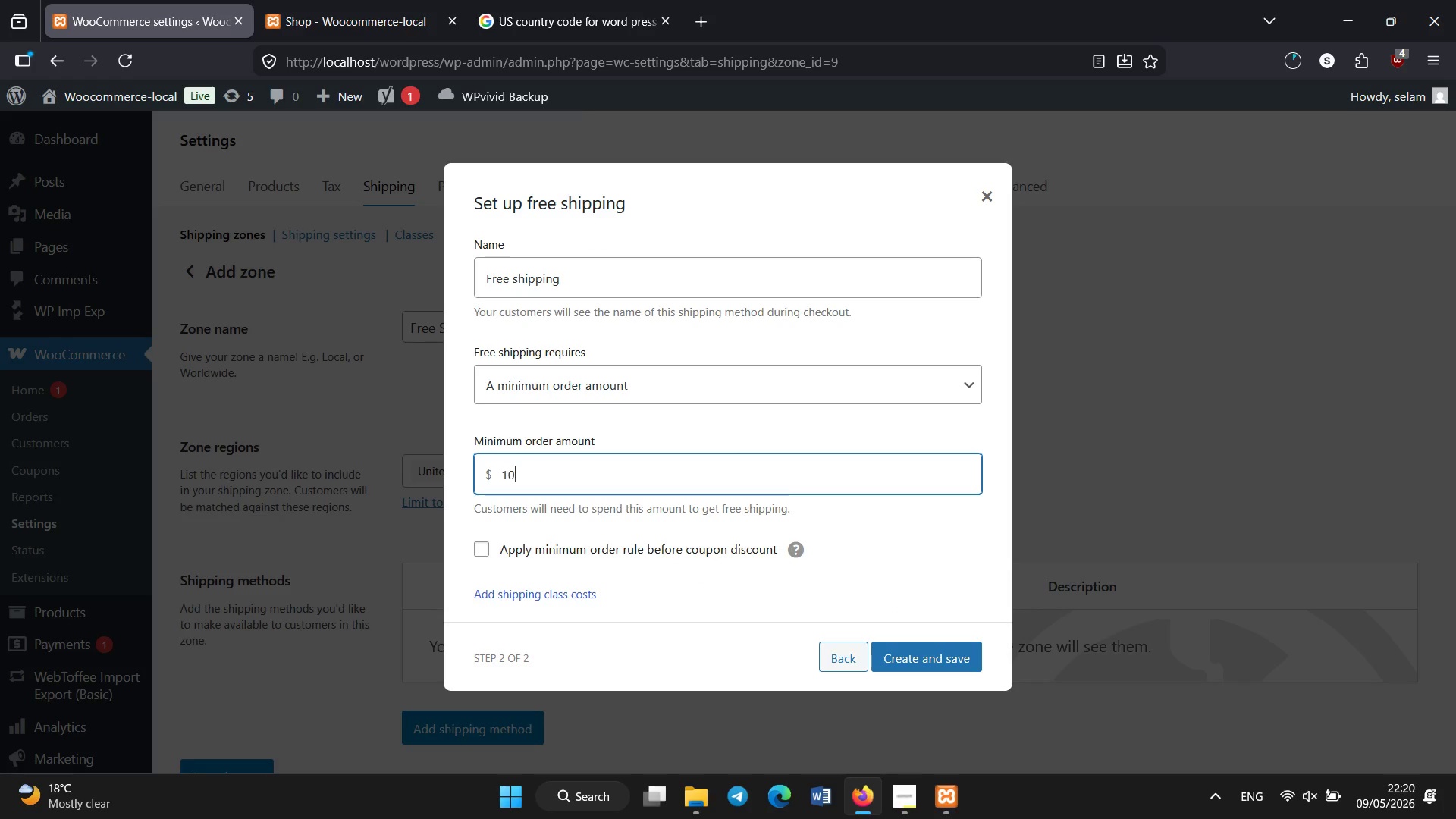 
key(Numpad0)
 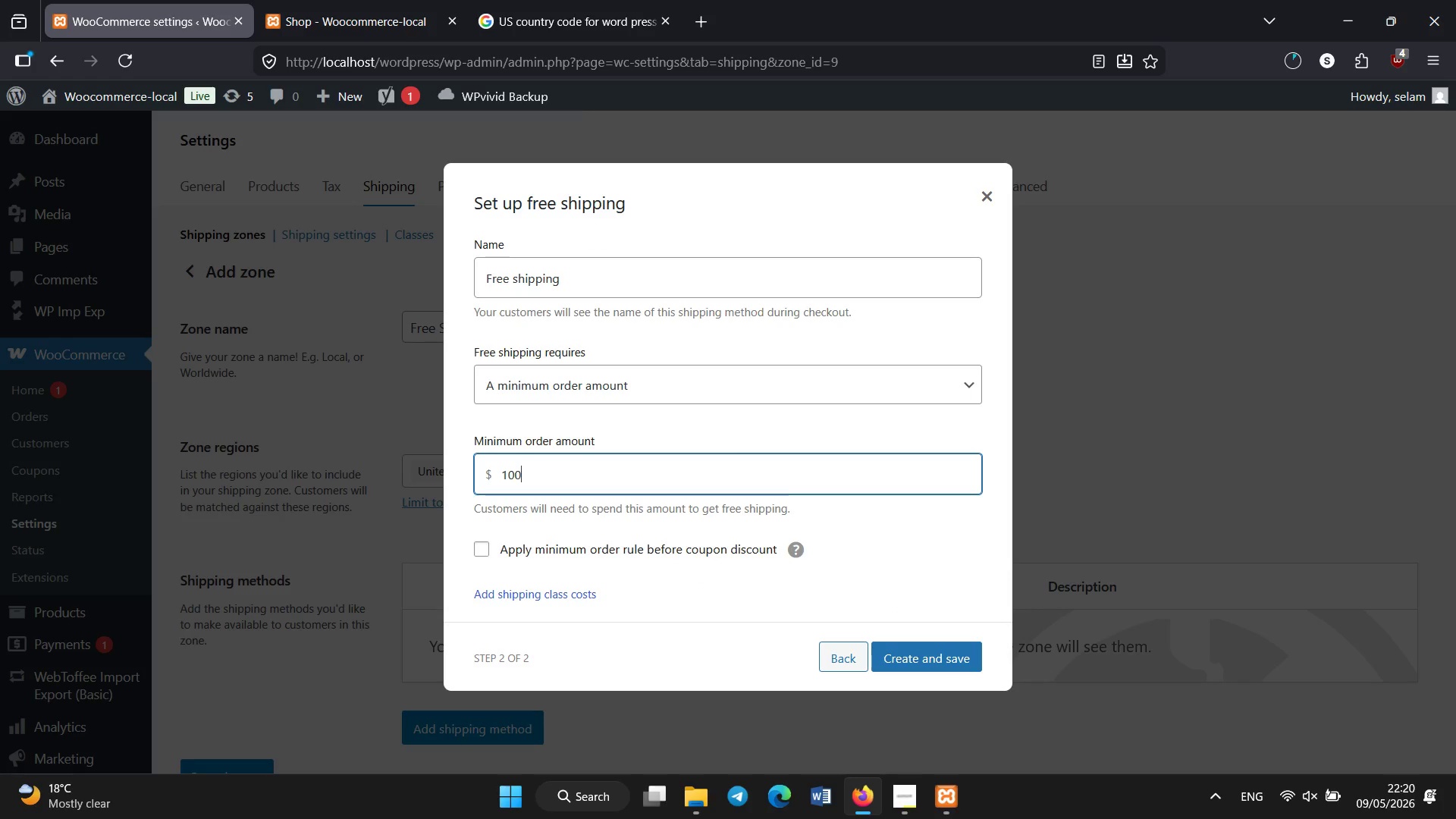 
key(Numpad0)
 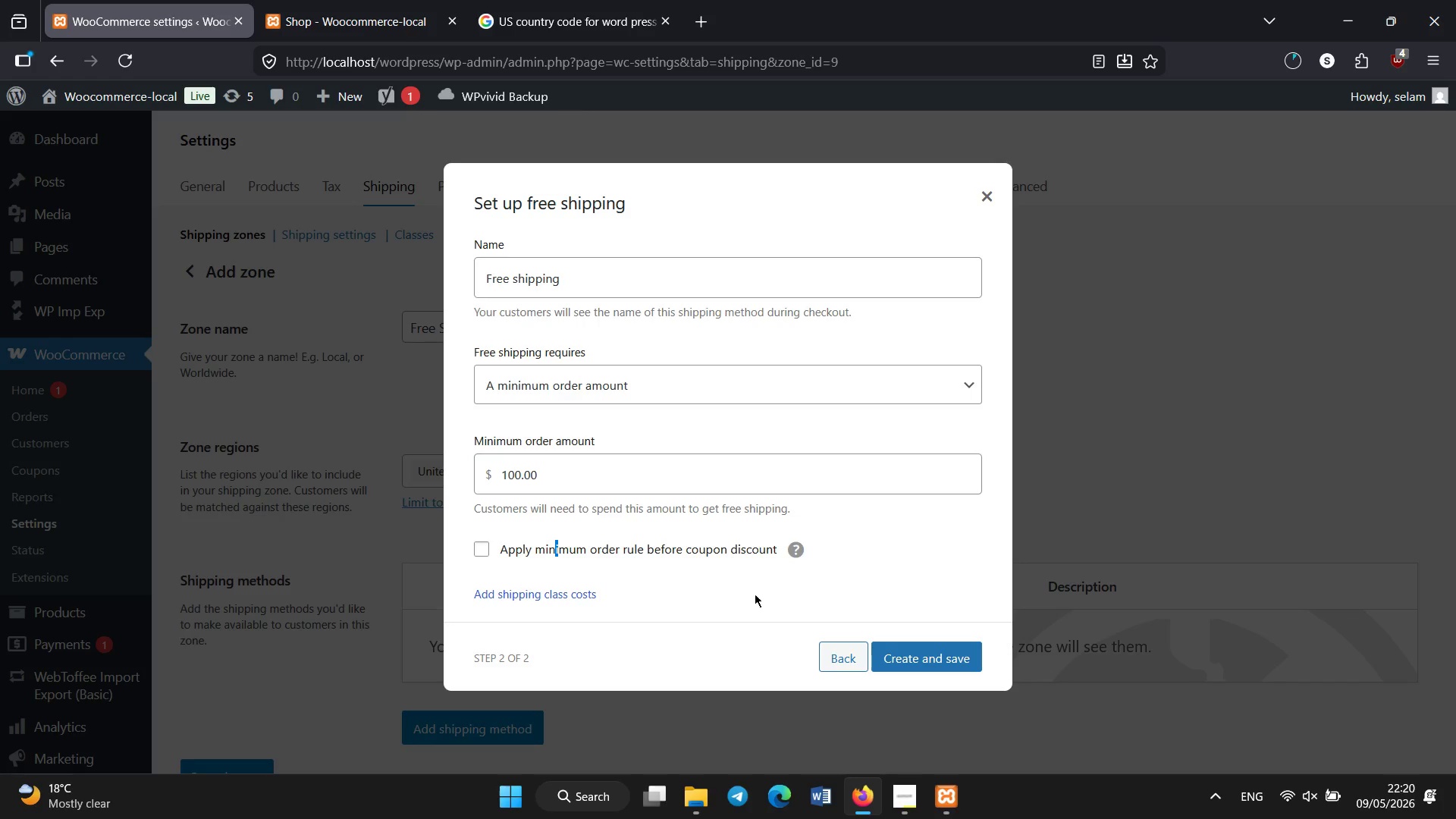 
wait(5.44)
 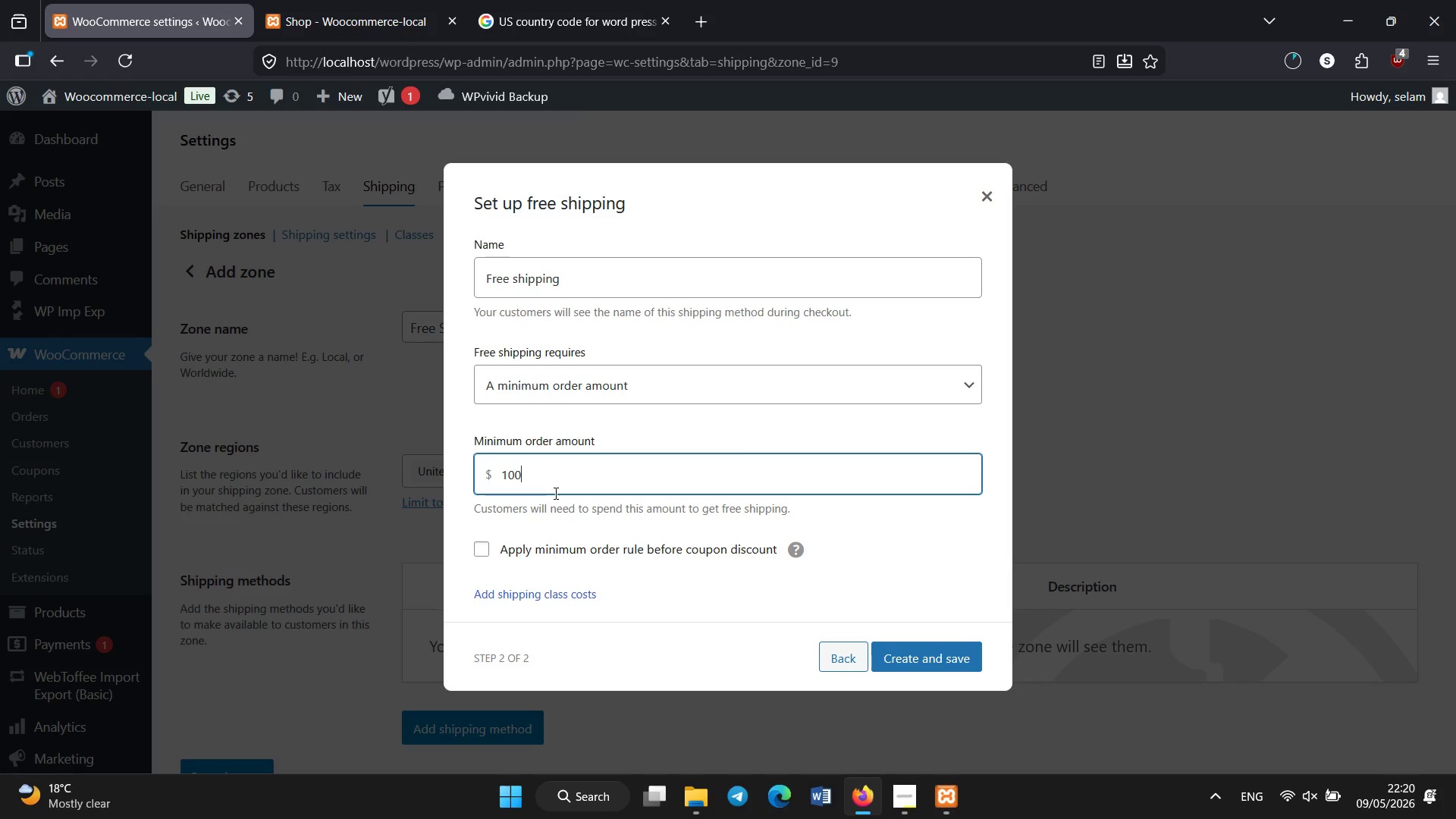 
left_click([481, 543])
 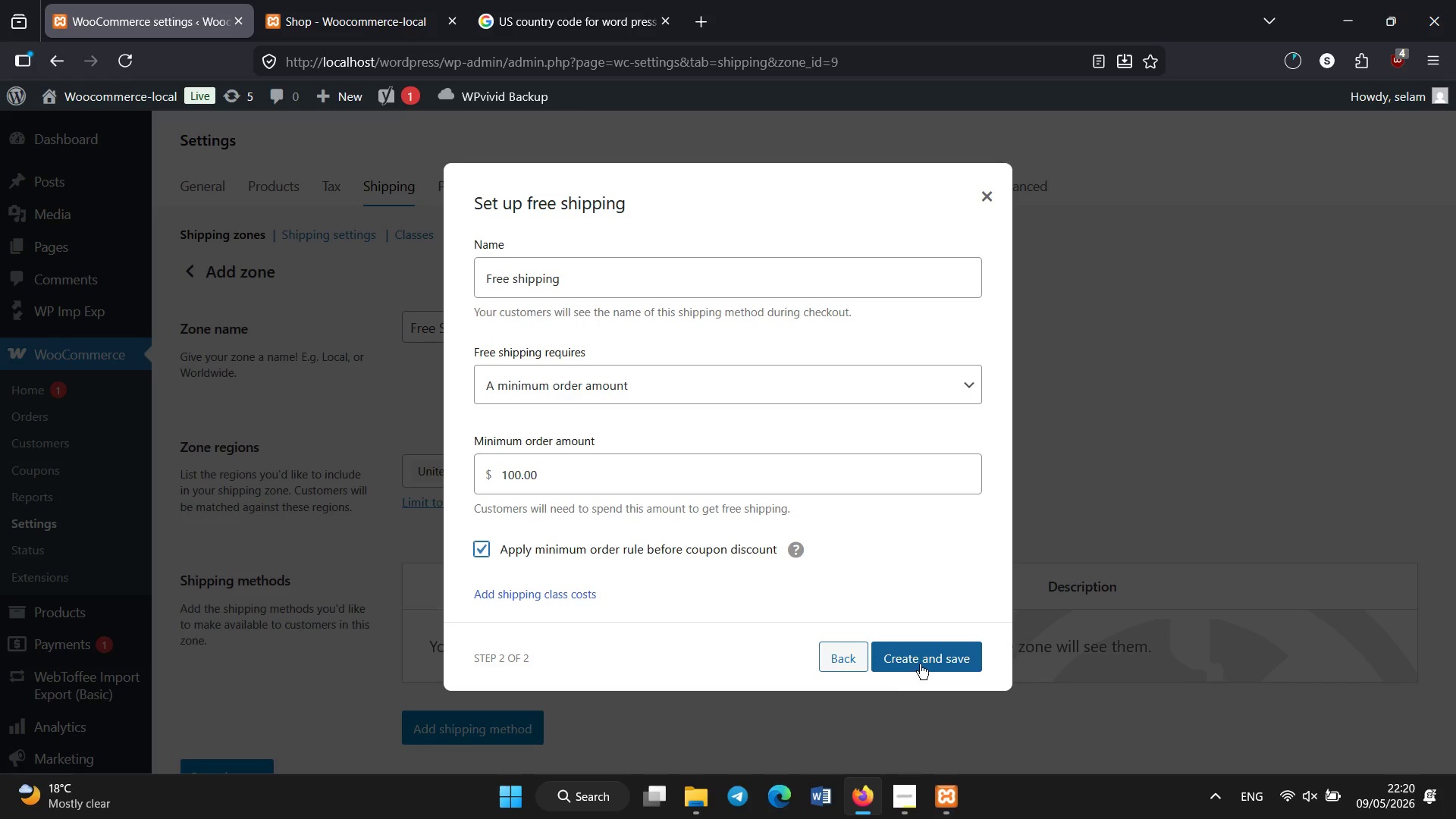 
left_click([915, 658])
 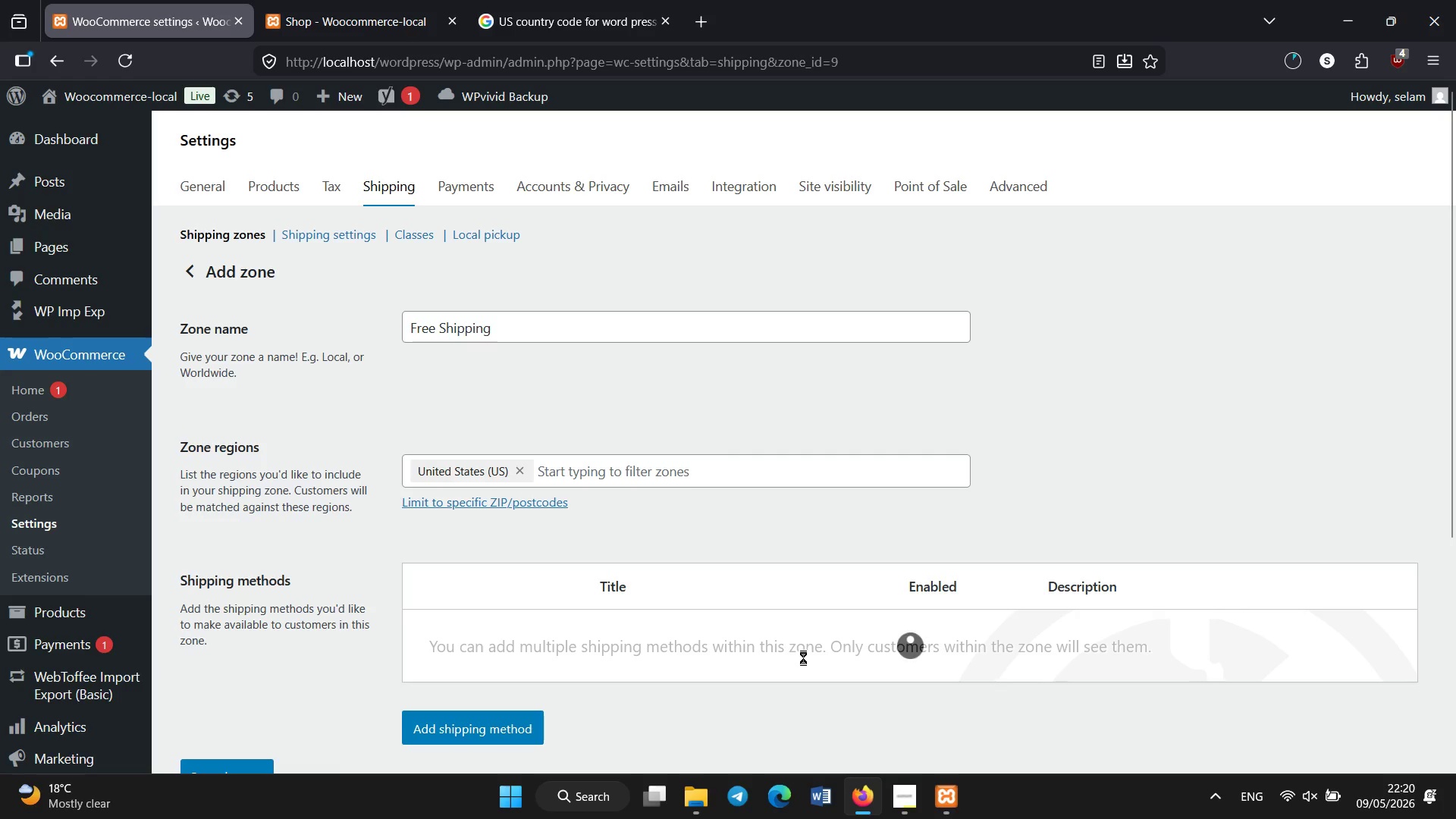 
wait(8.08)
 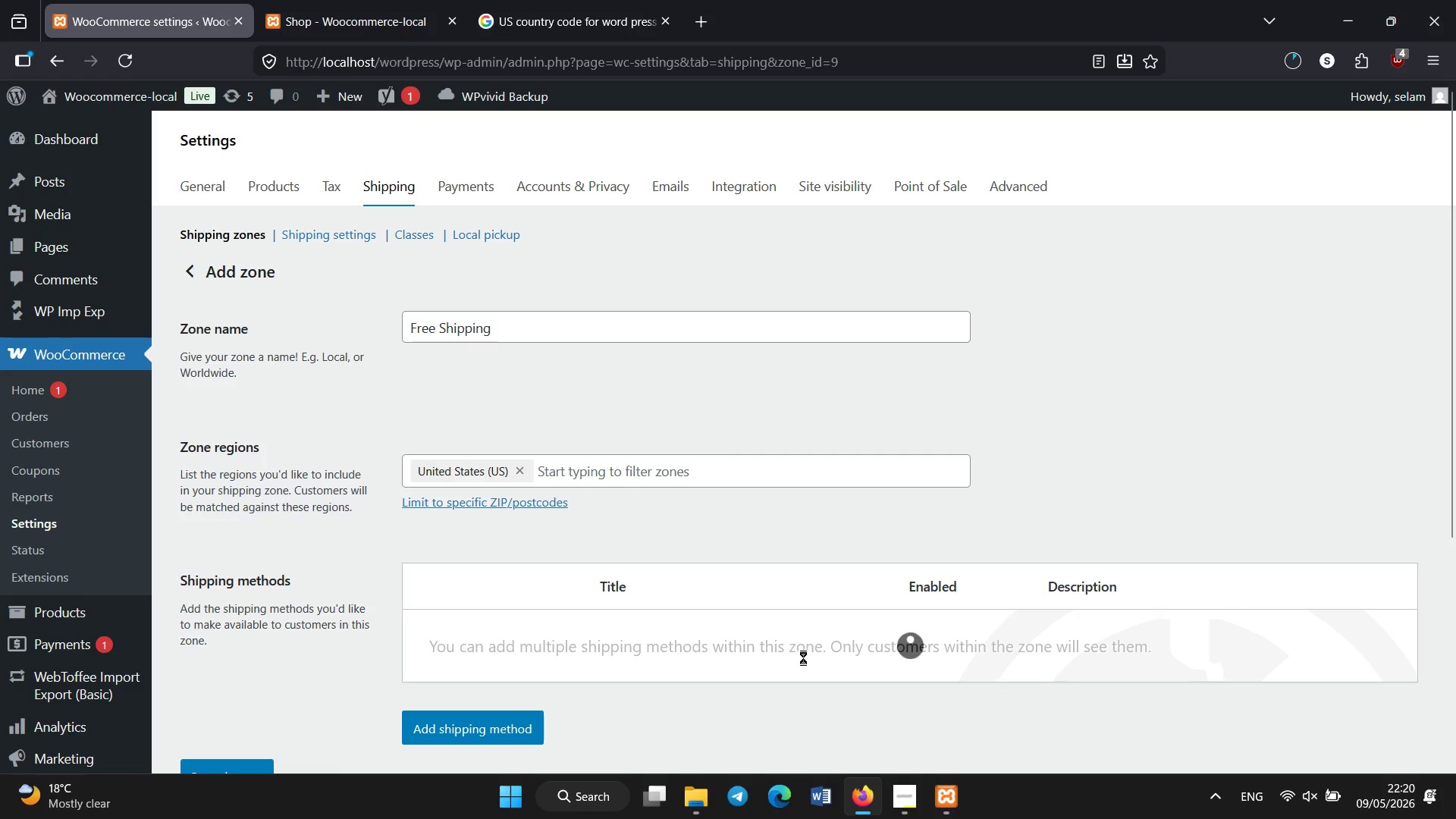 
scroll: coordinate [392, 711], scroll_direction: none, amount: 0.0
 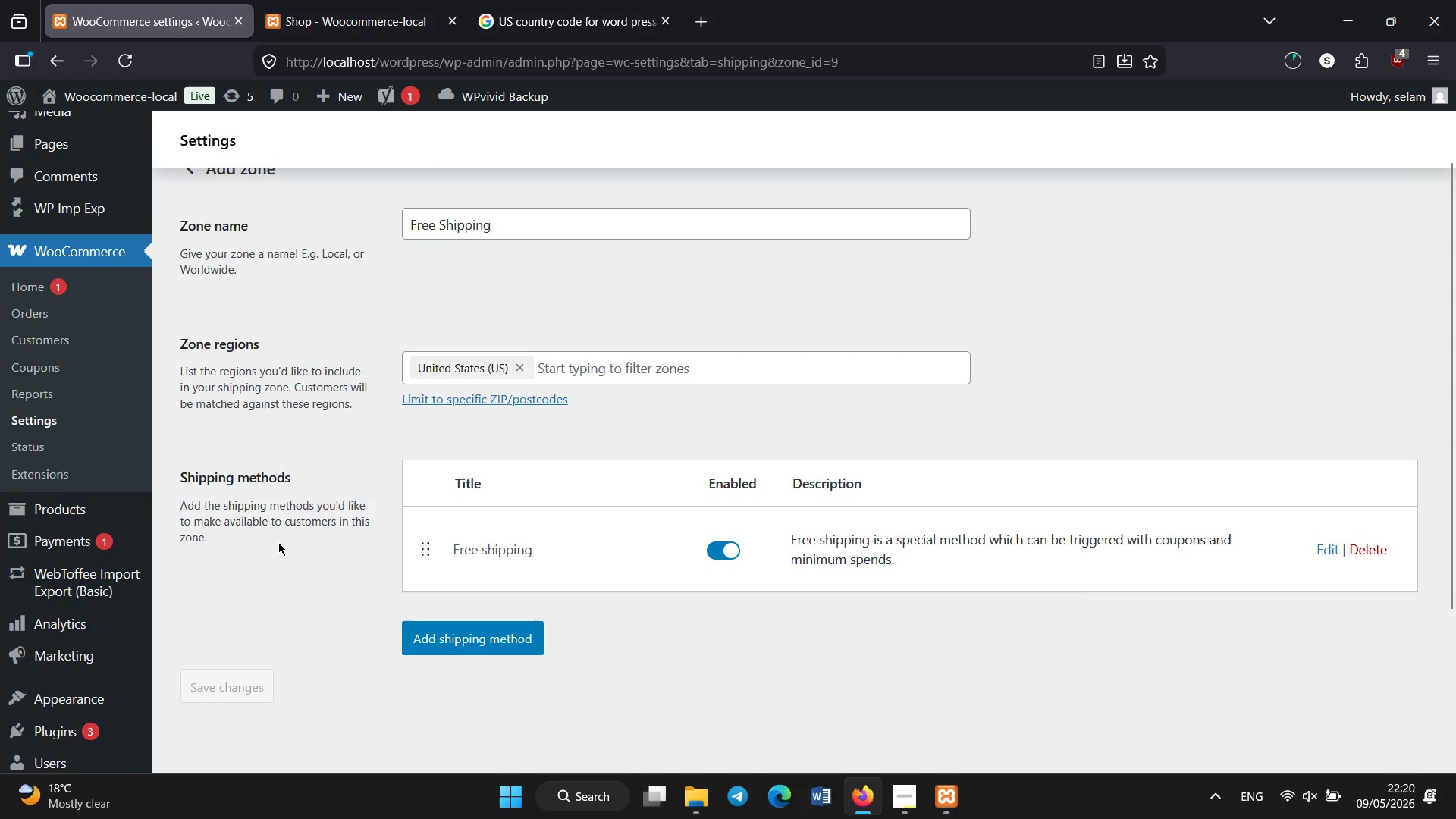 
scroll: coordinate [278, 542], scroll_direction: up, amount: 1.0
 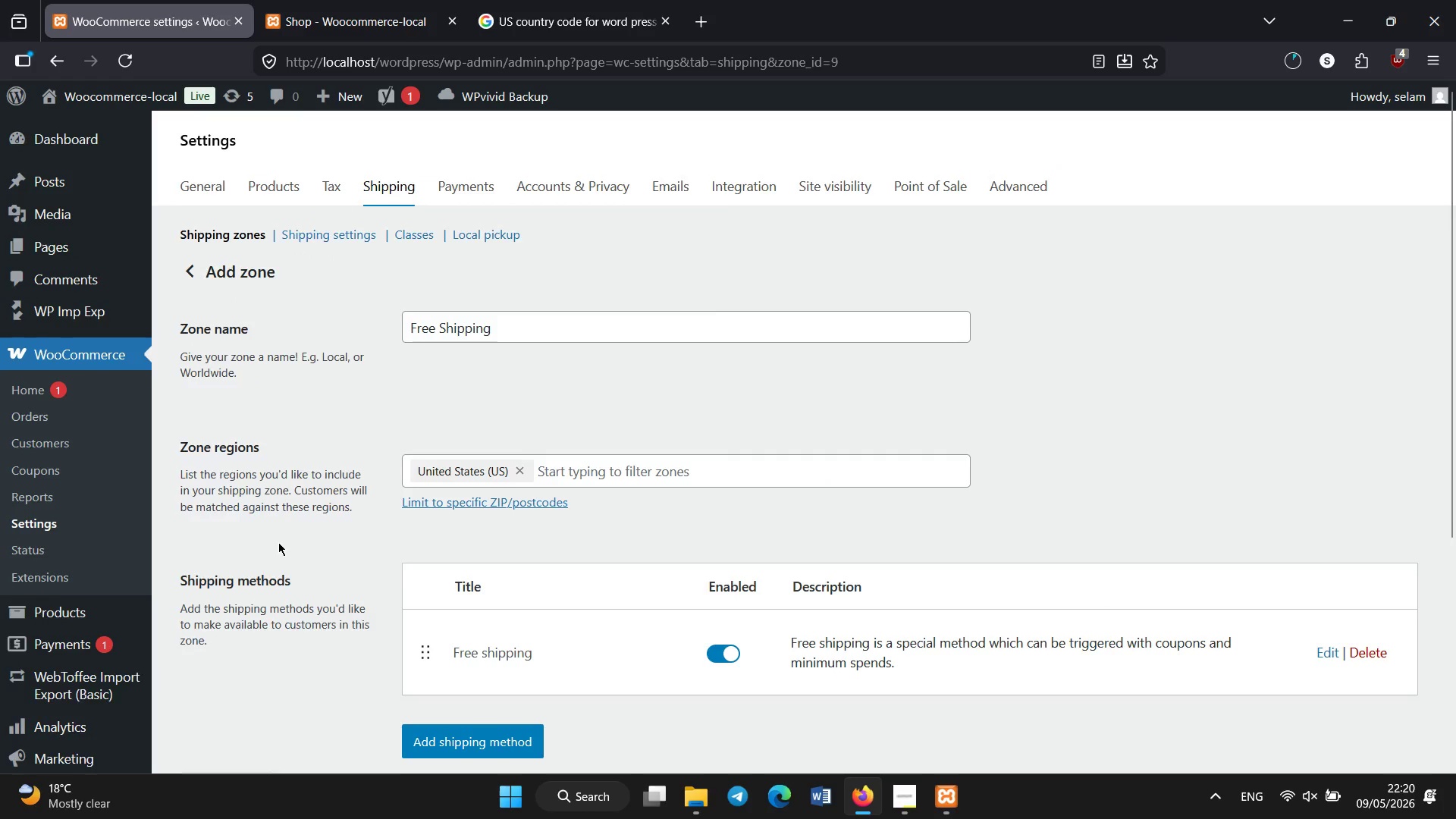 
scroll: coordinate [278, 542], scroll_direction: none, amount: 0.0
 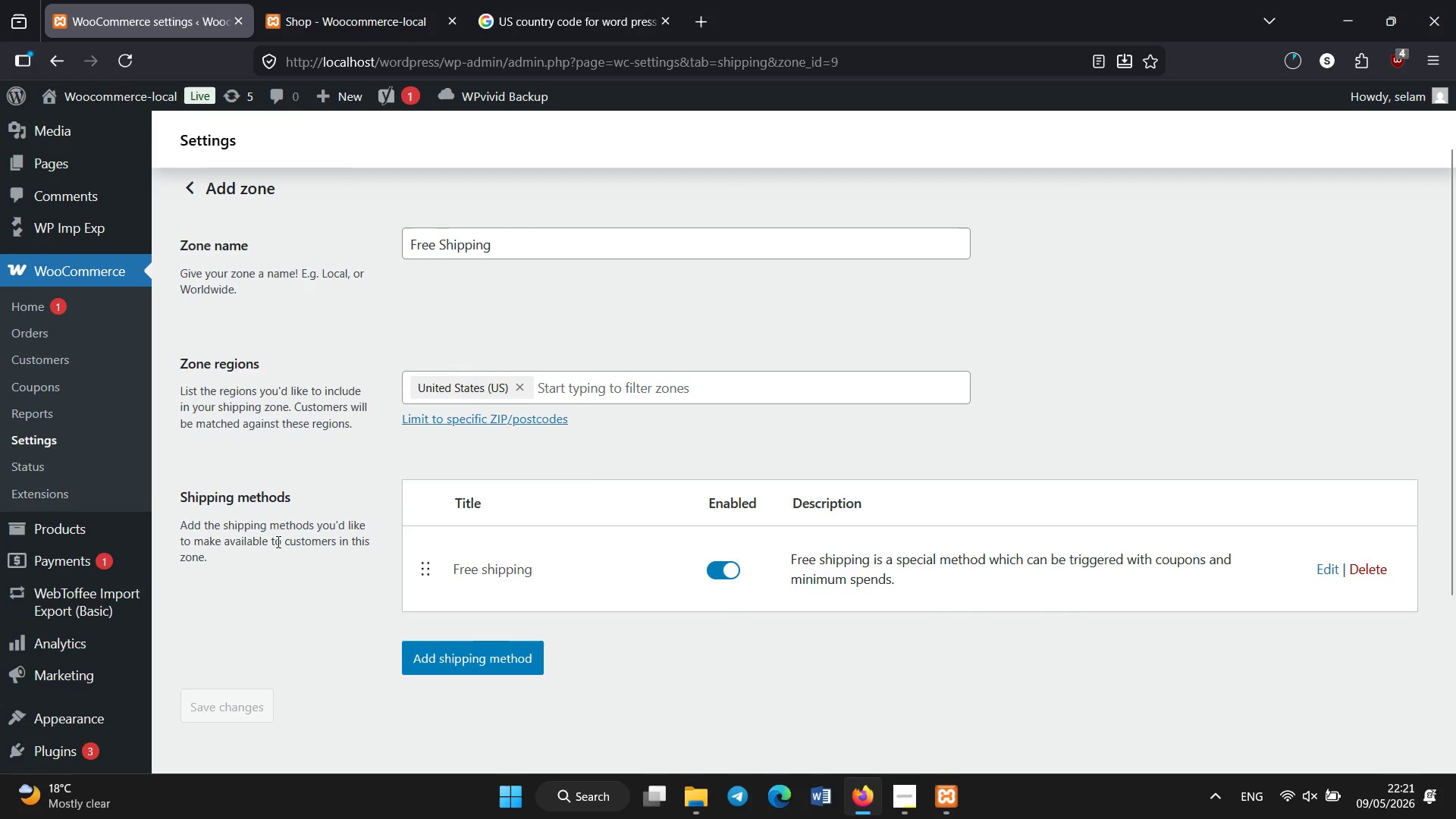 
scroll: coordinate [280, 548], scroll_direction: down, amount: 6.0
 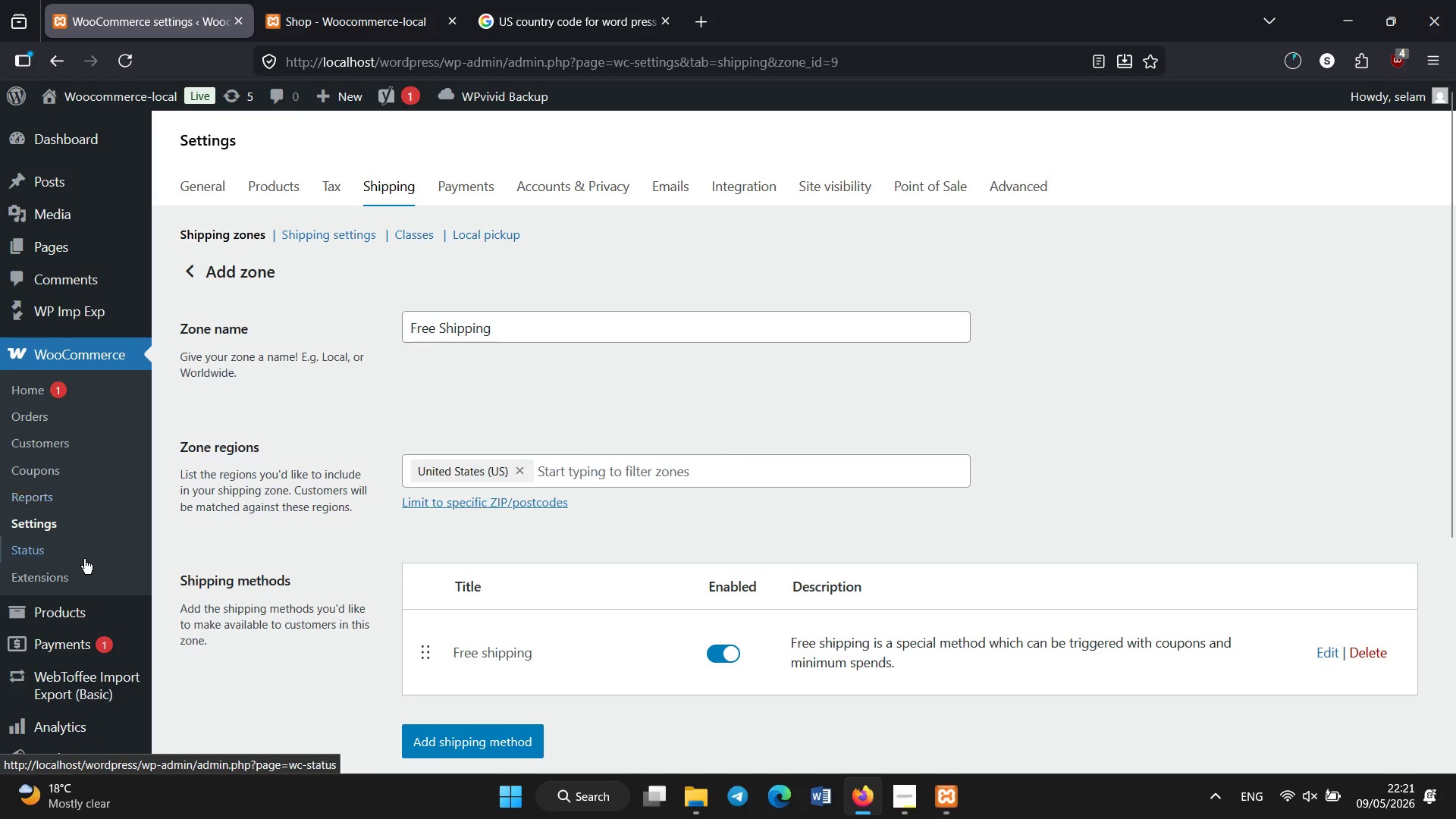 
left_click([59, 615])
 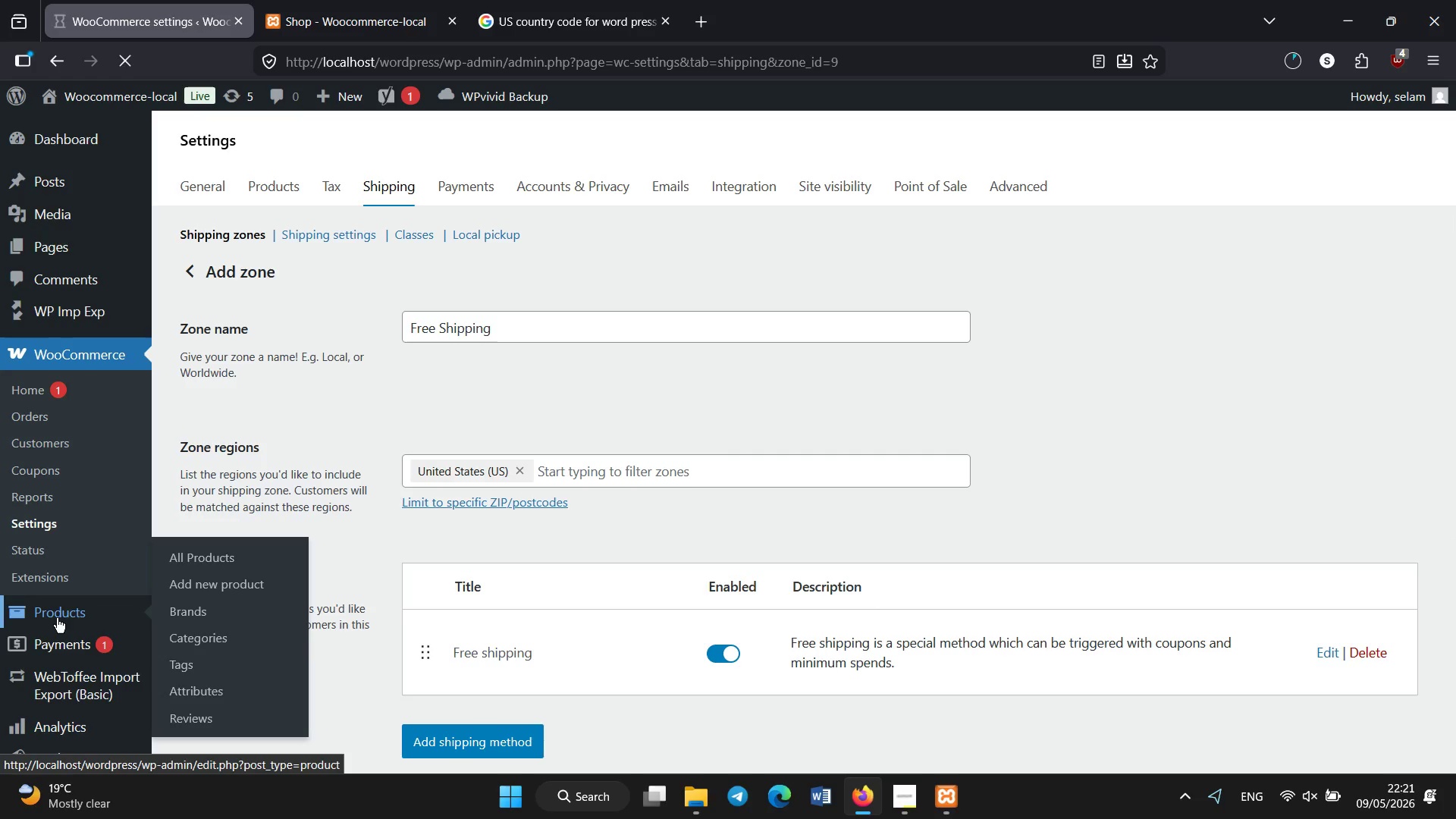 
wait(14.02)
 